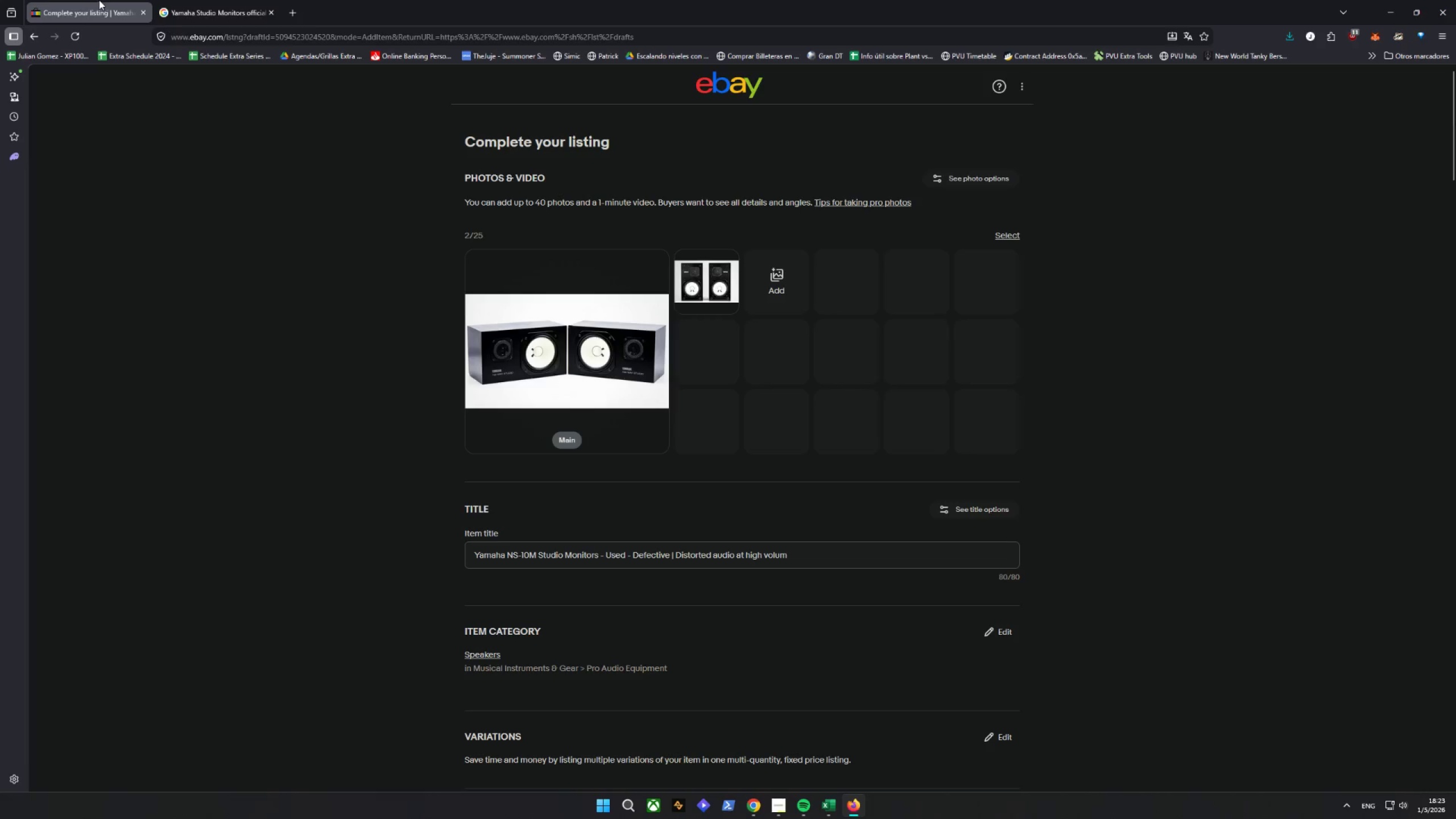 
double_click([208, 0])
 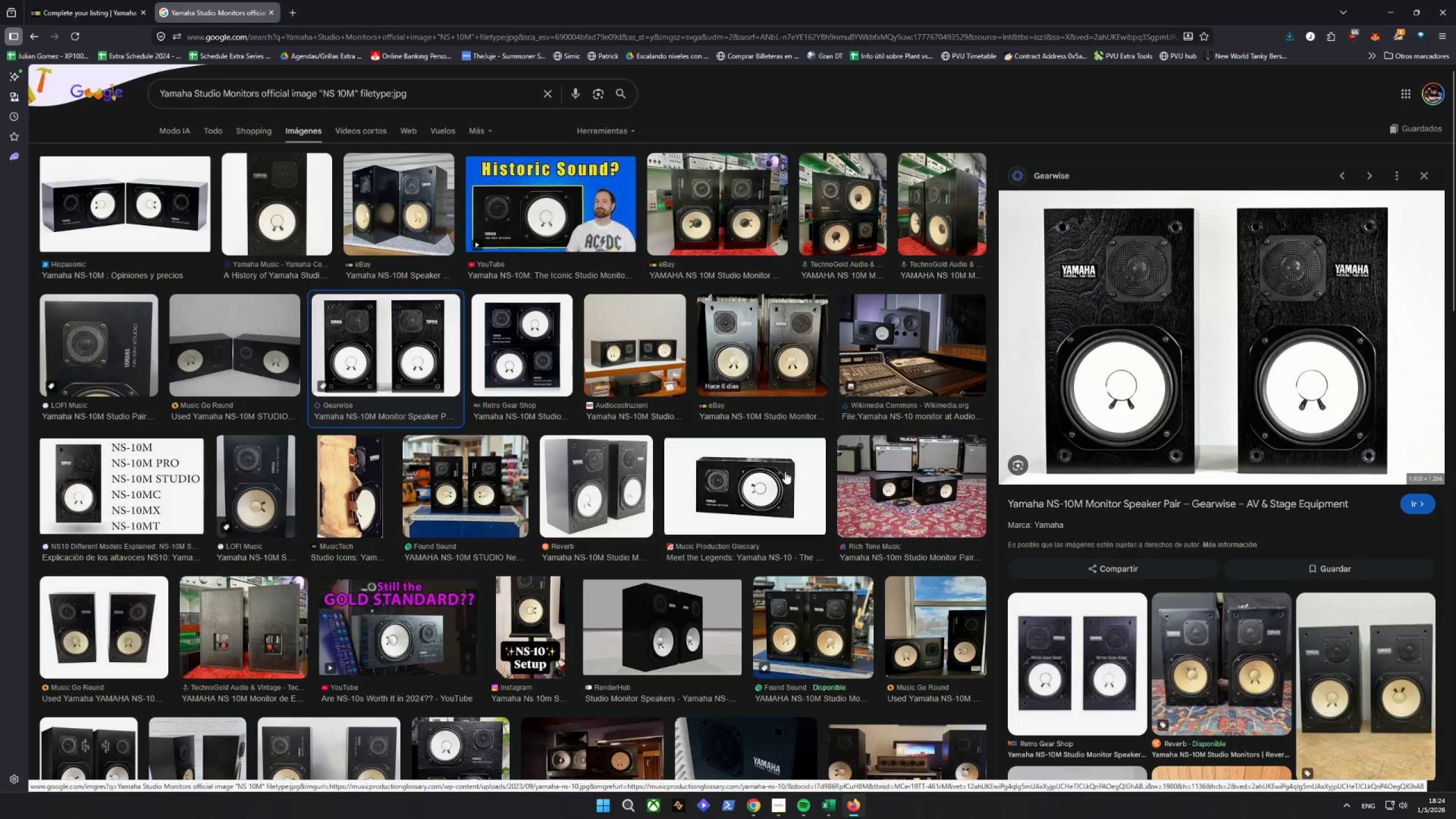 
scroll: coordinate [762, 466], scroll_direction: down, amount: 2.0
 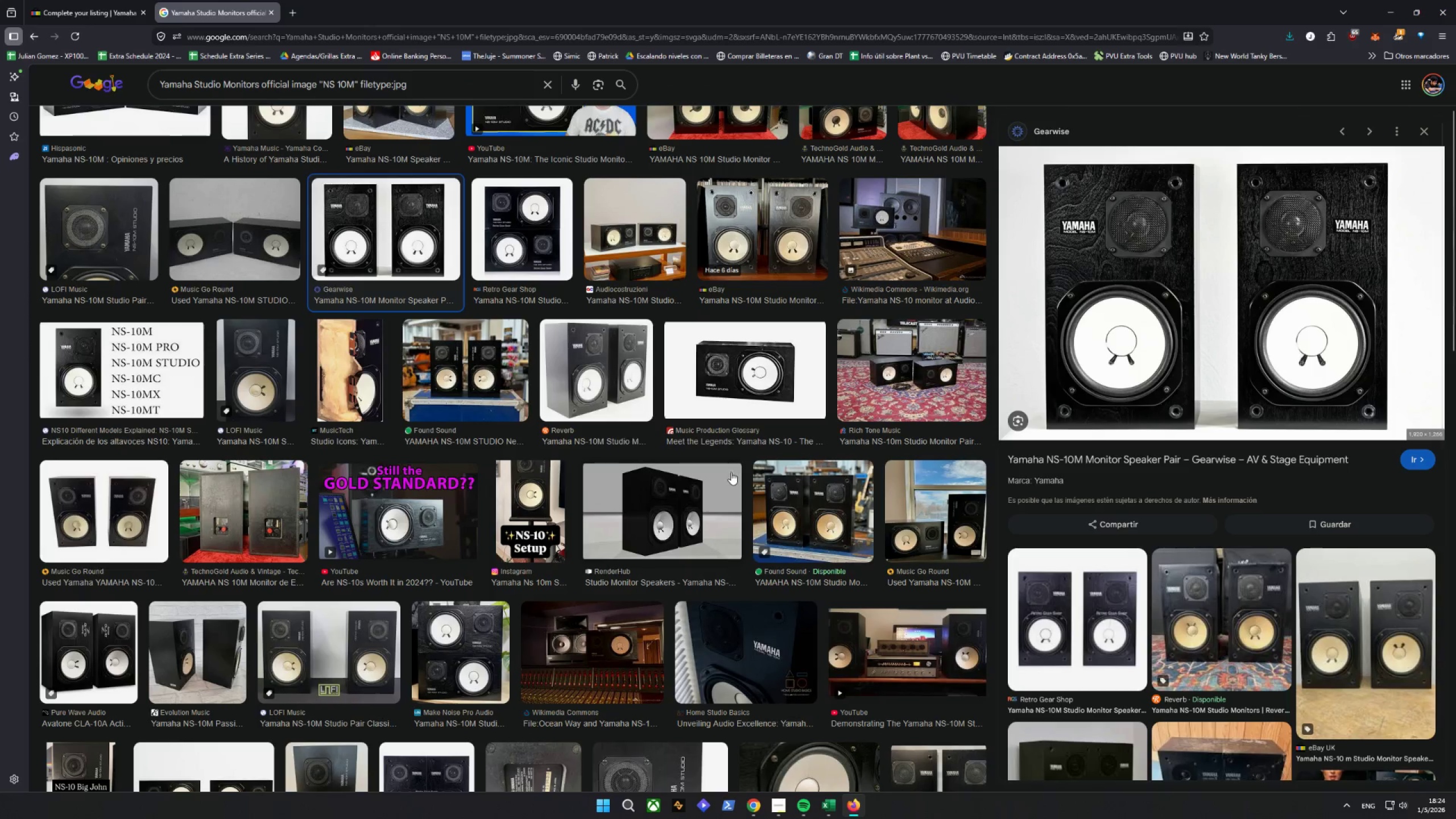 
left_click([176, 636])
 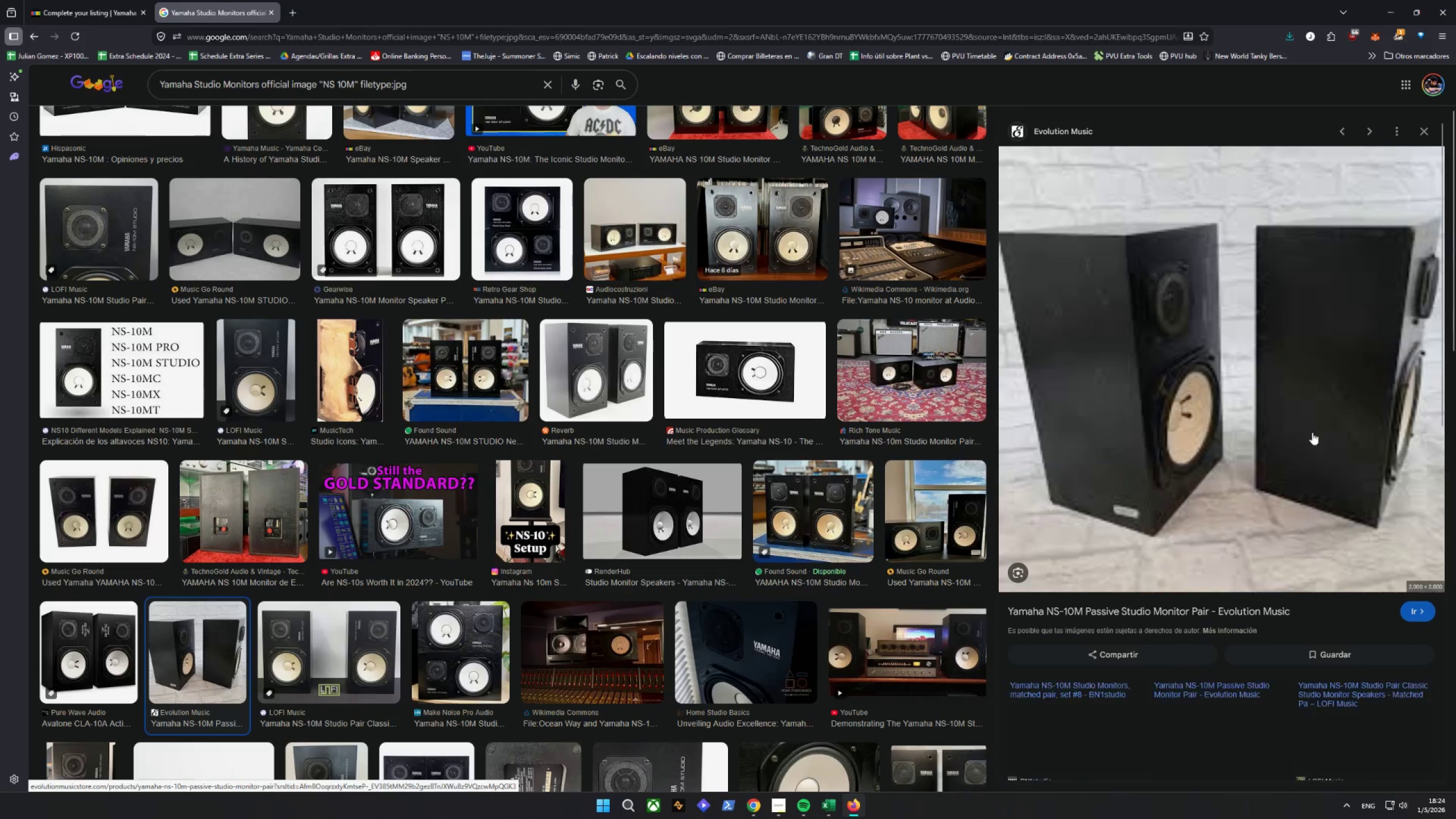 
right_click([1292, 340])
 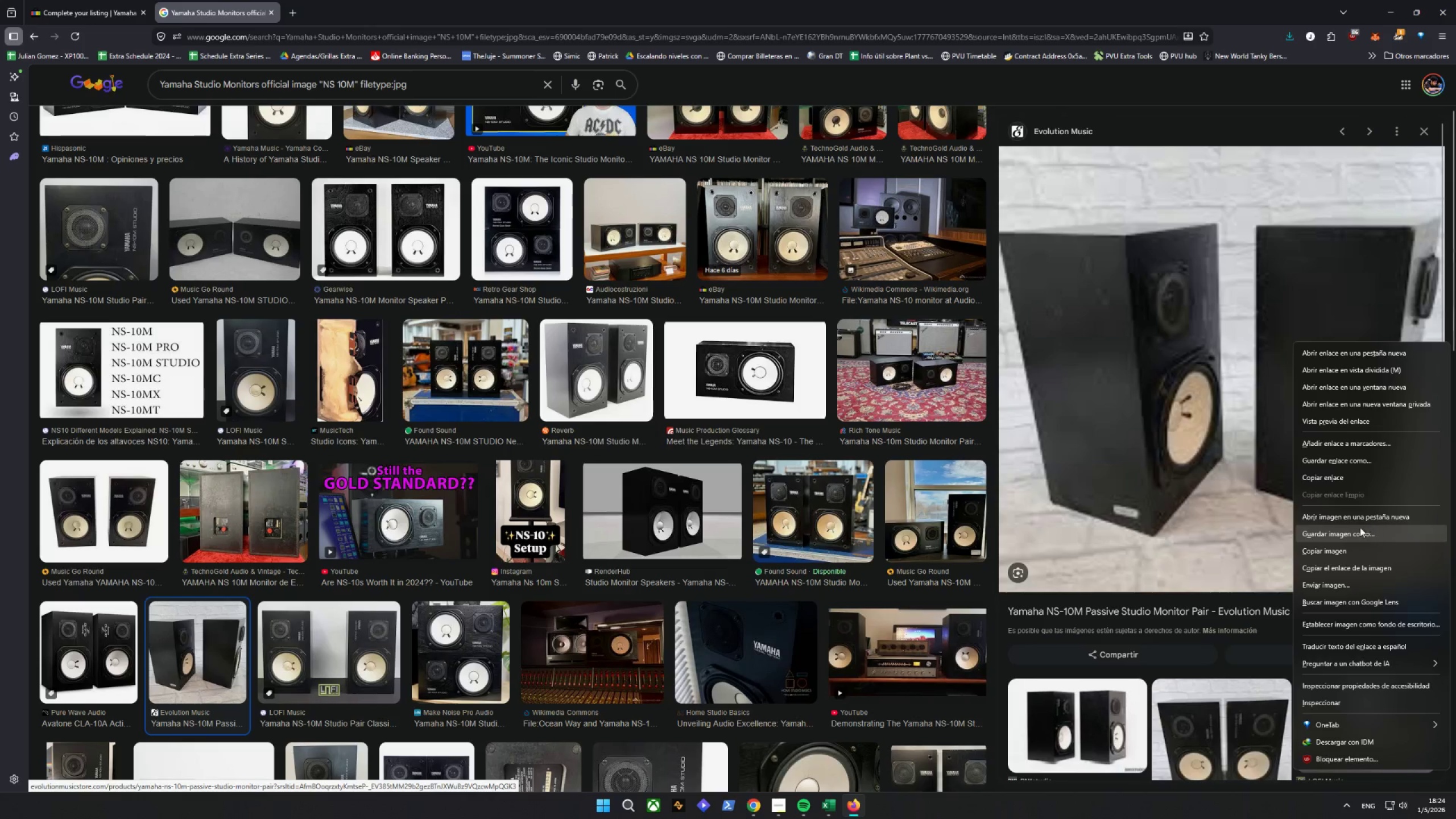 
left_click([1359, 531])
 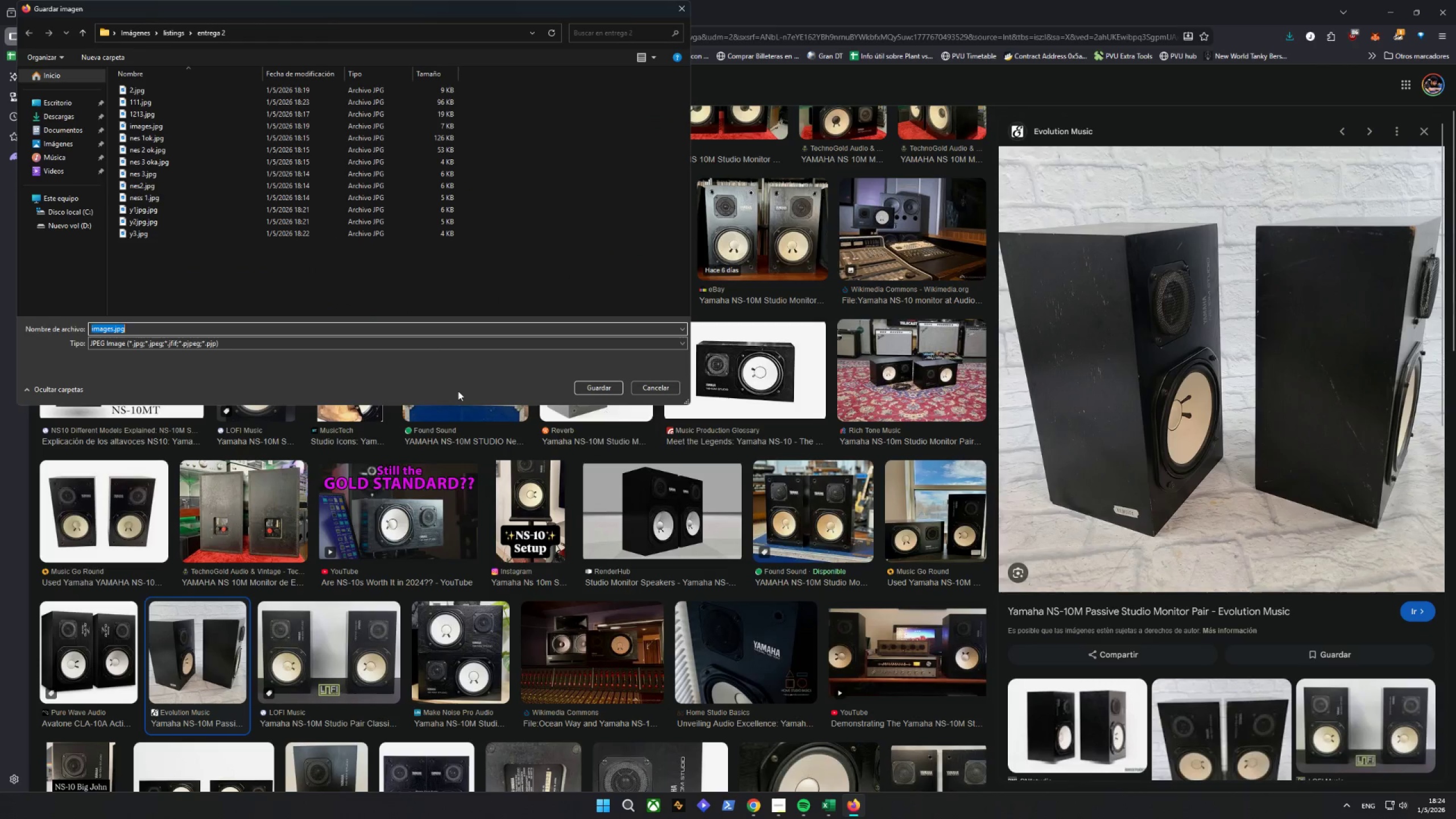 
type(33333)
 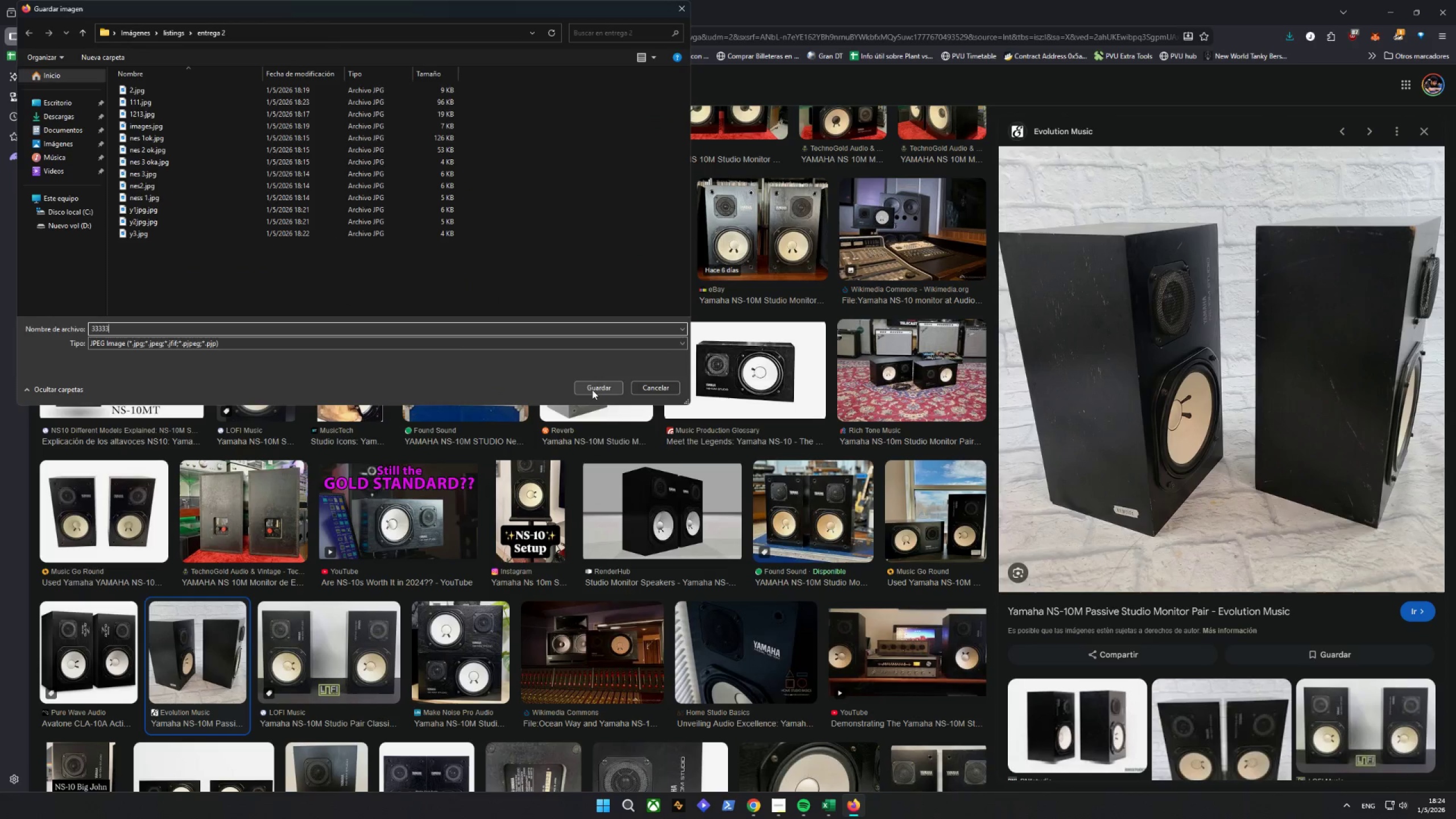 
left_click([593, 389])
 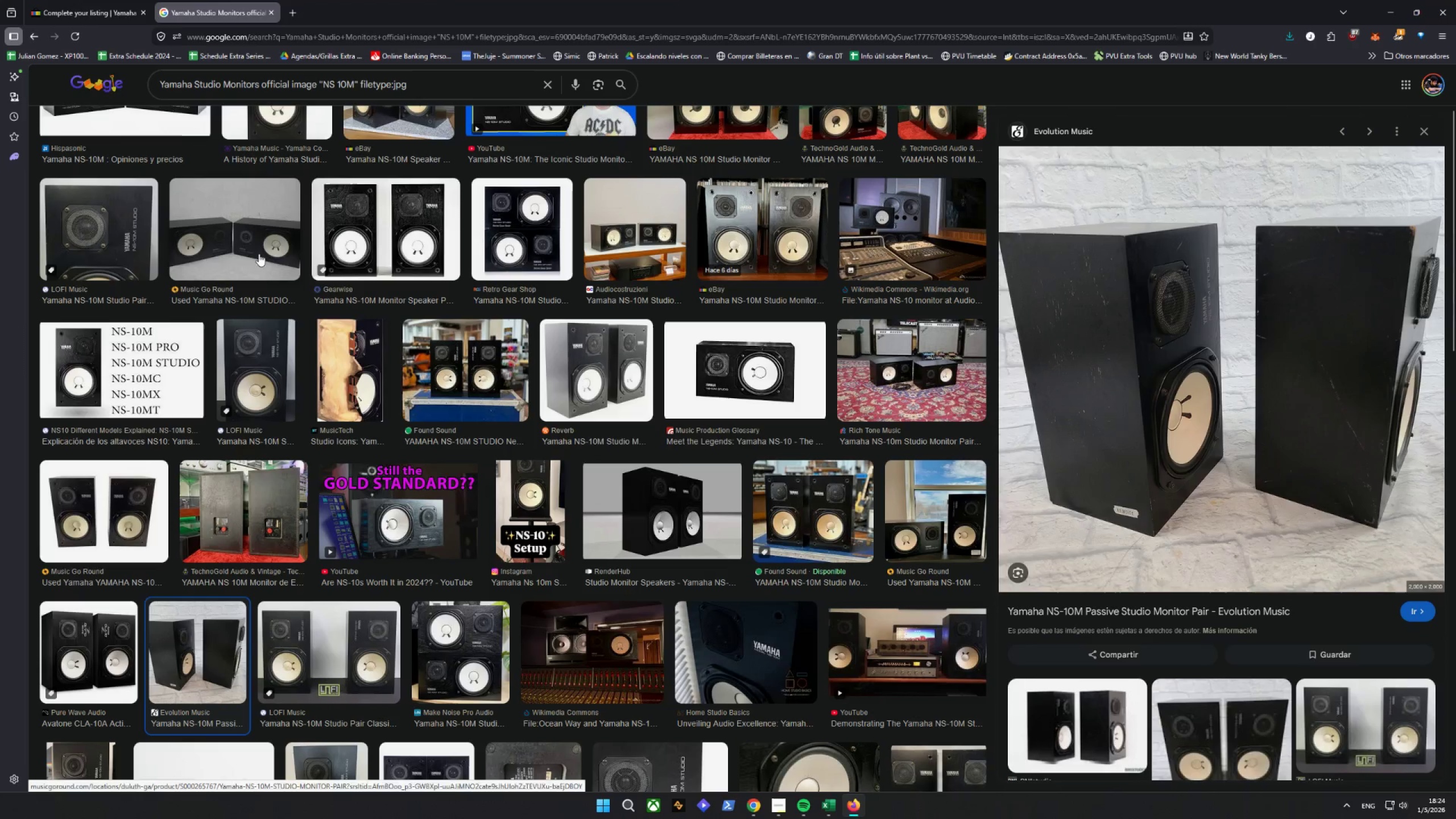 
left_click([69, 0])
 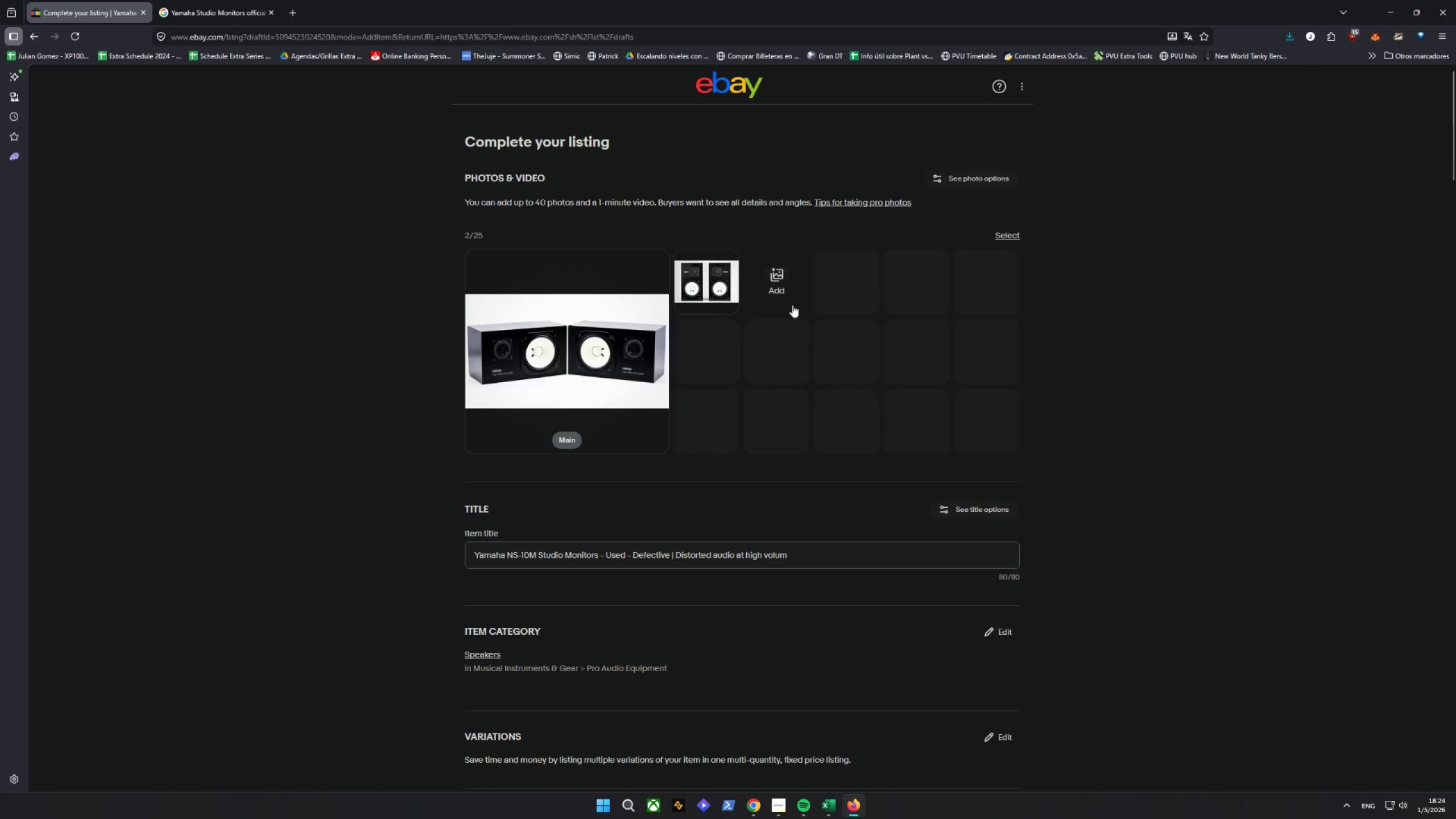 
left_click([789, 286])
 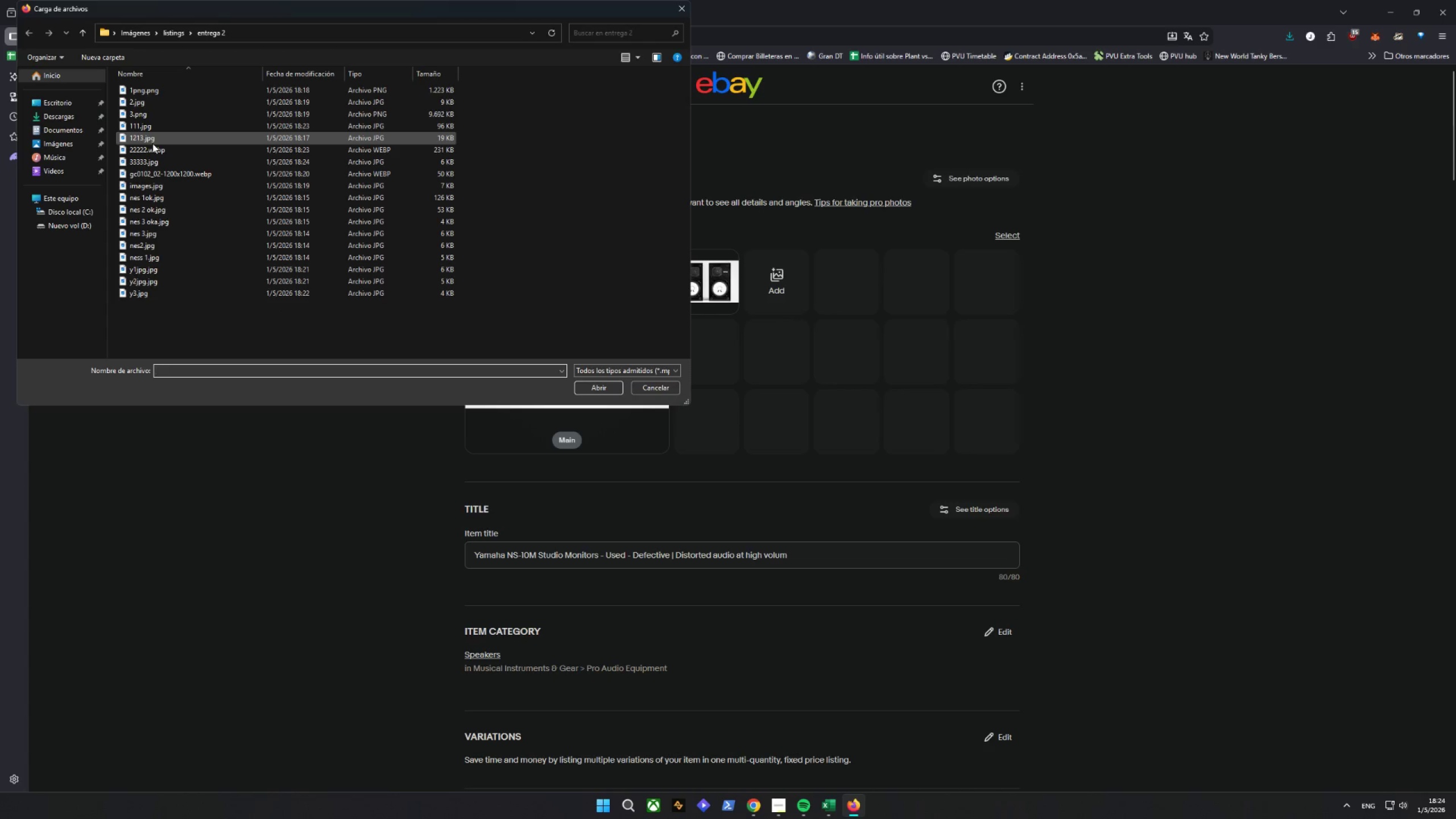 
left_click([154, 162])
 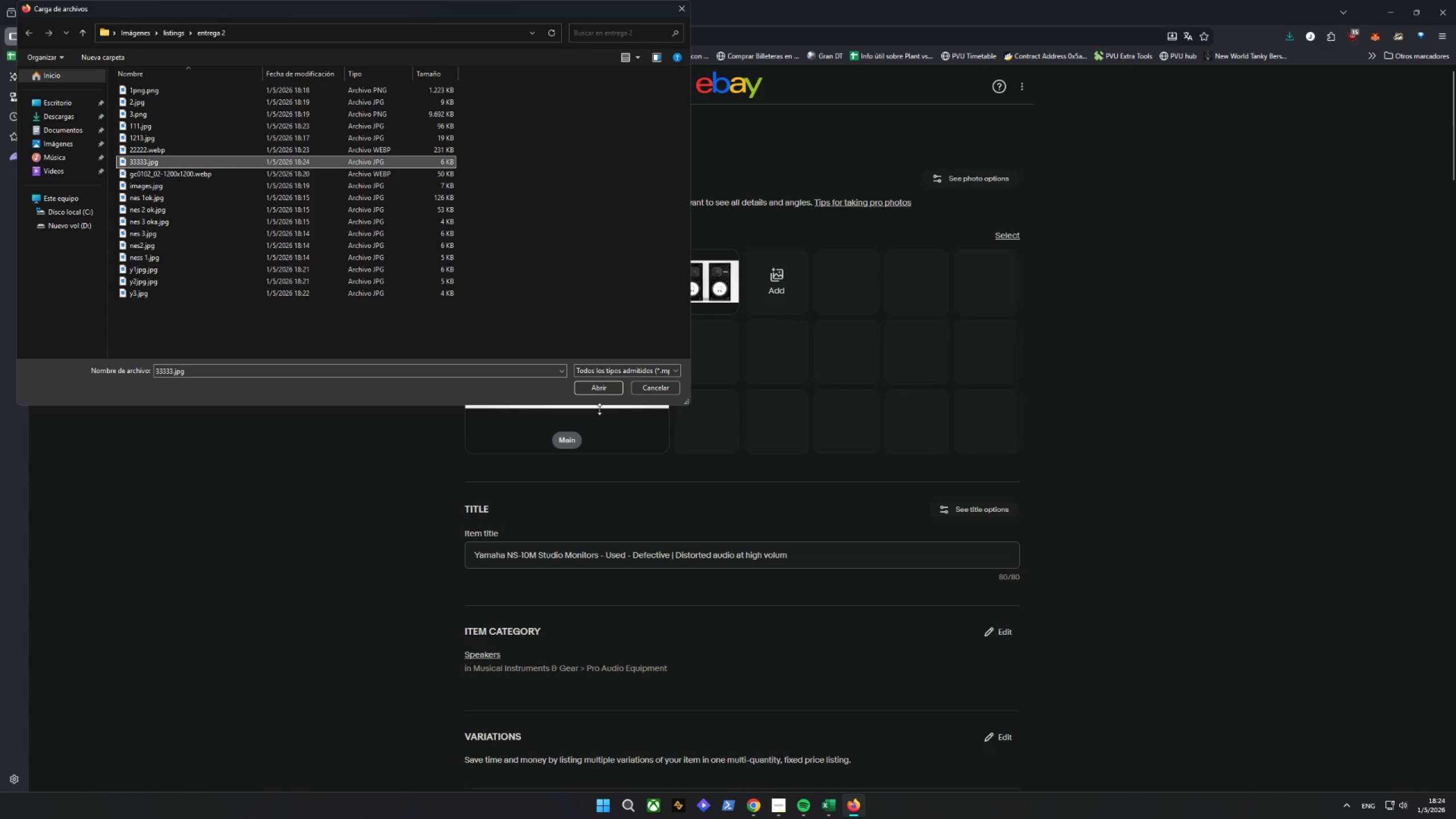 
left_click([595, 387])
 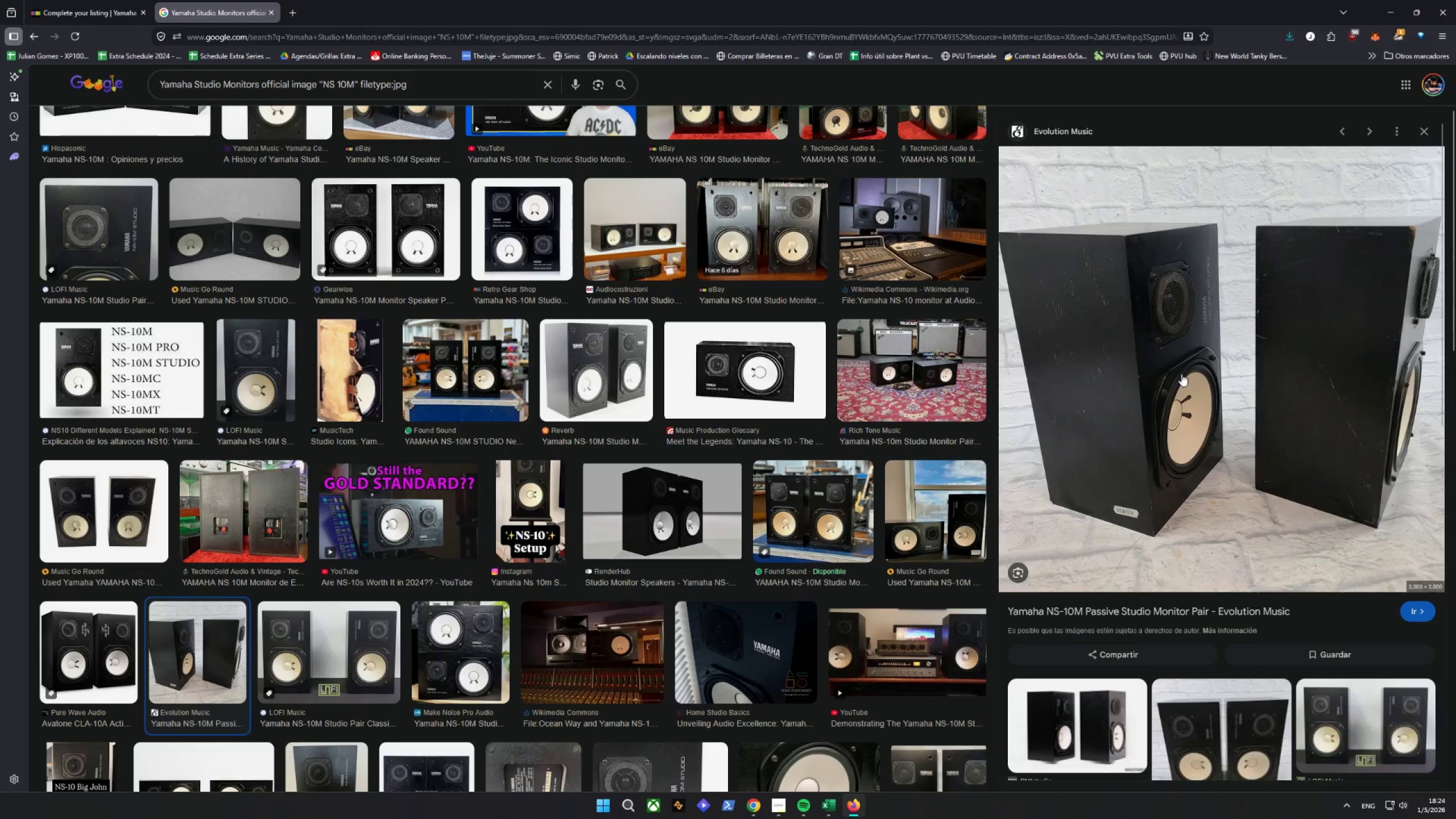 
wait(5.62)
 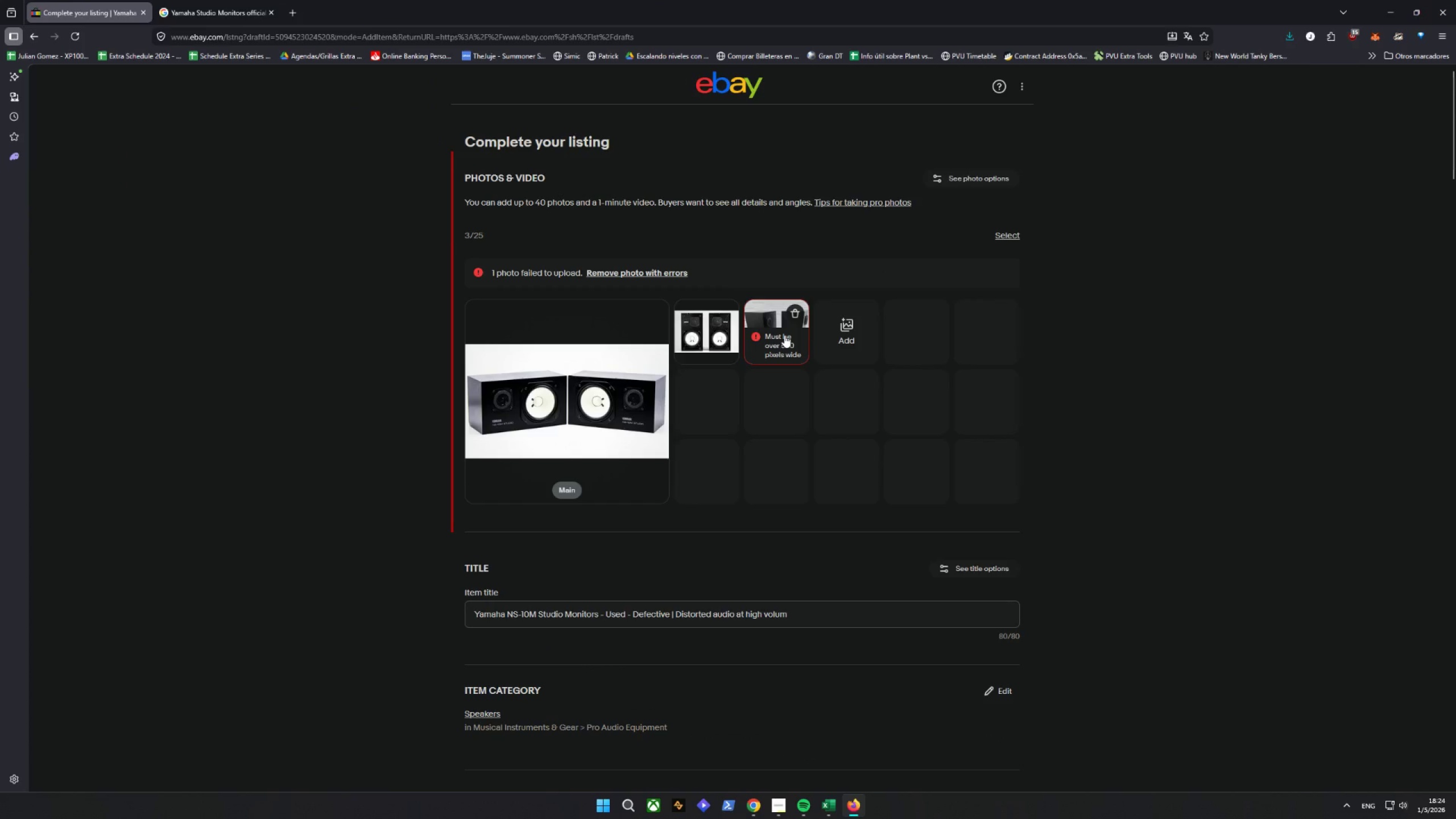 
right_click([1219, 401])
 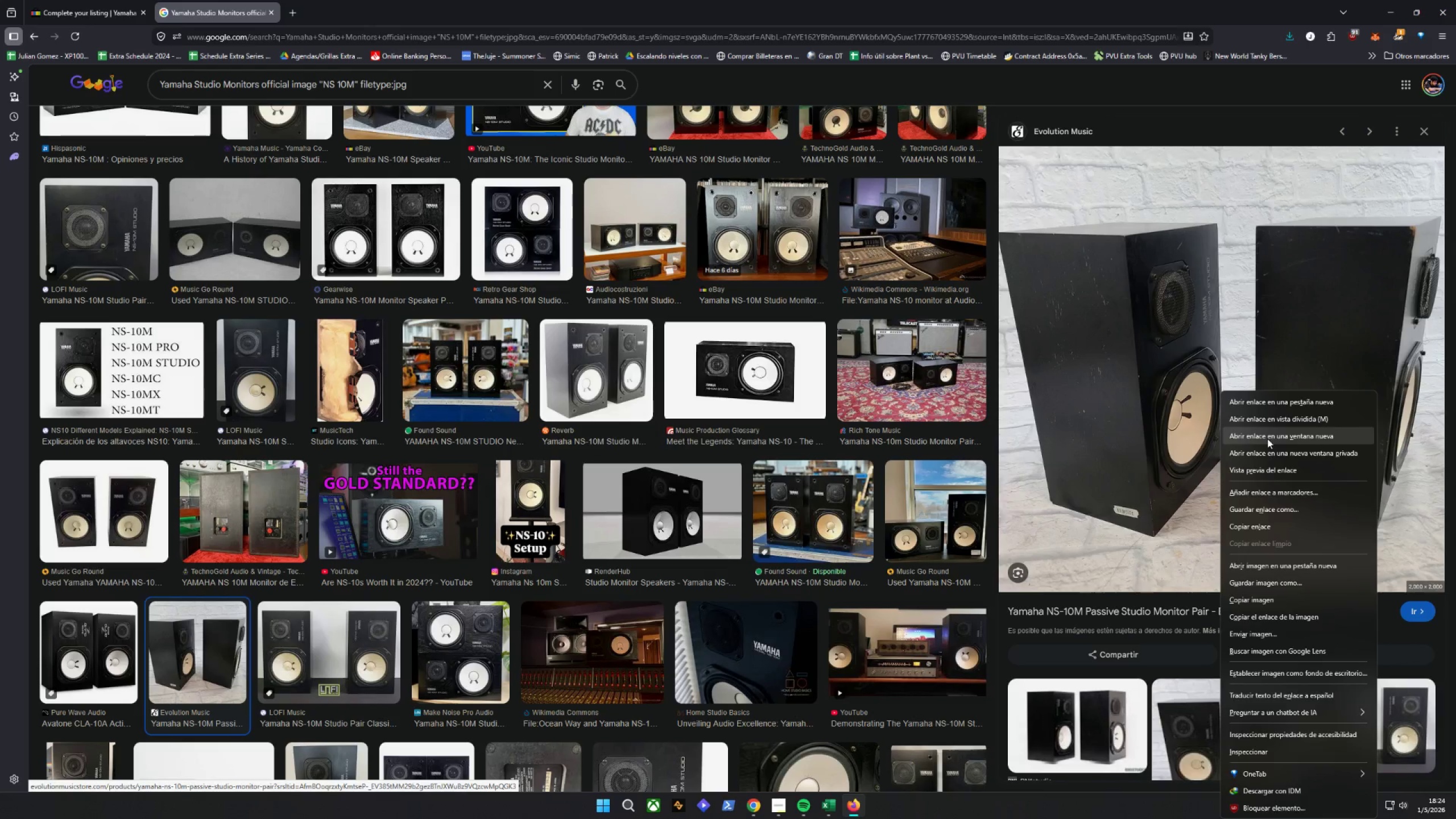 
left_click([1266, 398])
 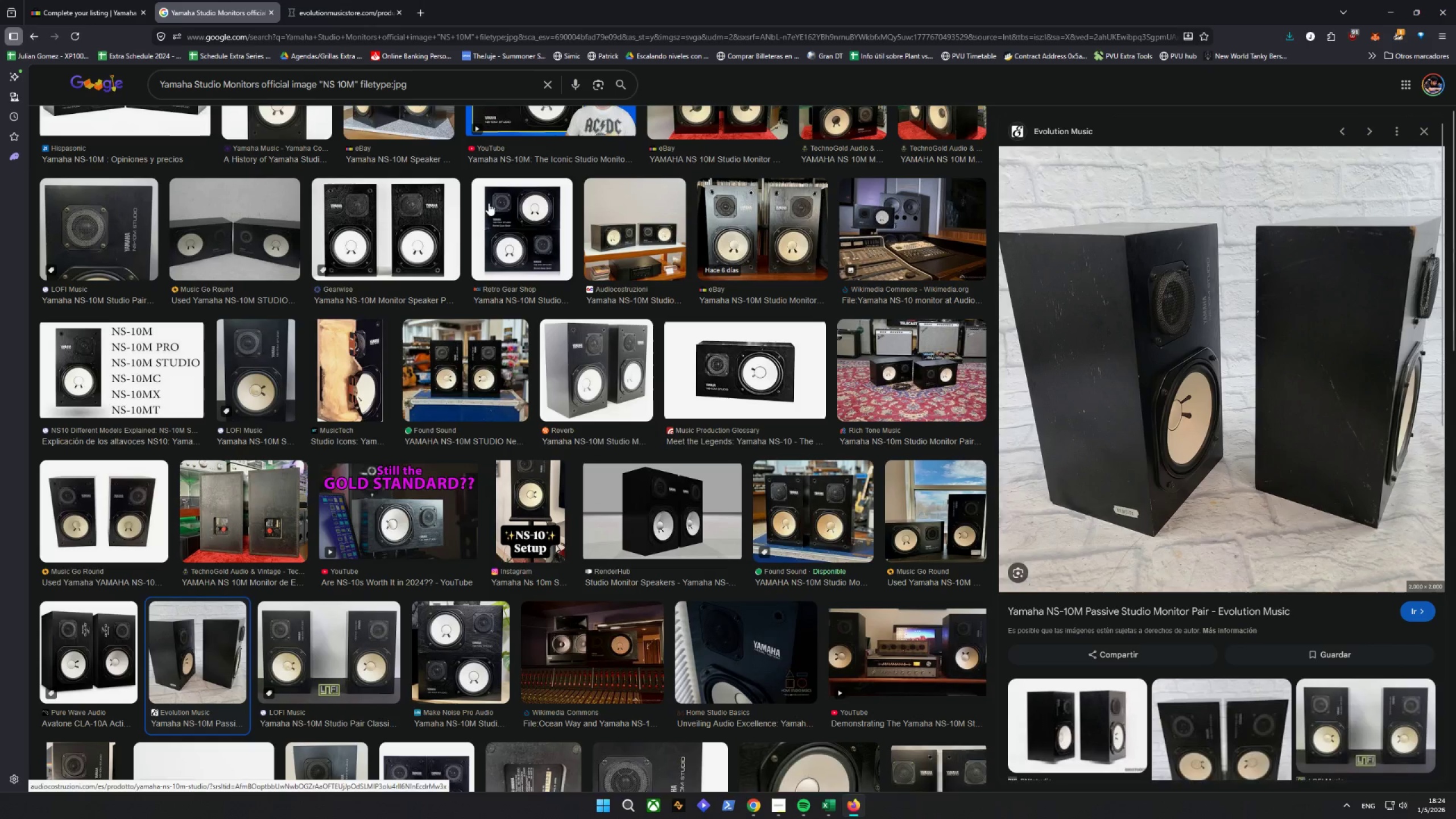 
left_click([349, 10])
 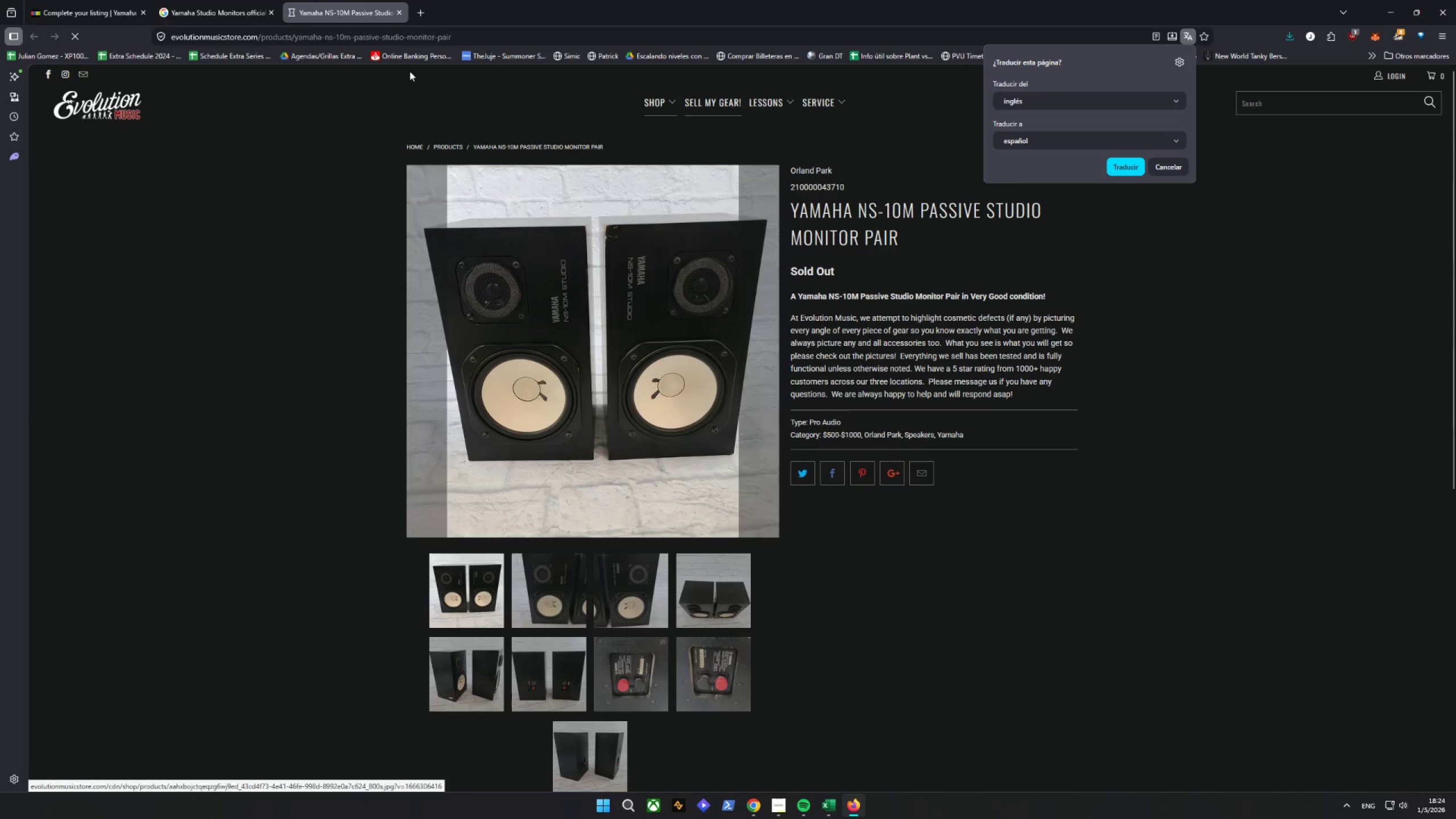 
left_click([401, 12])
 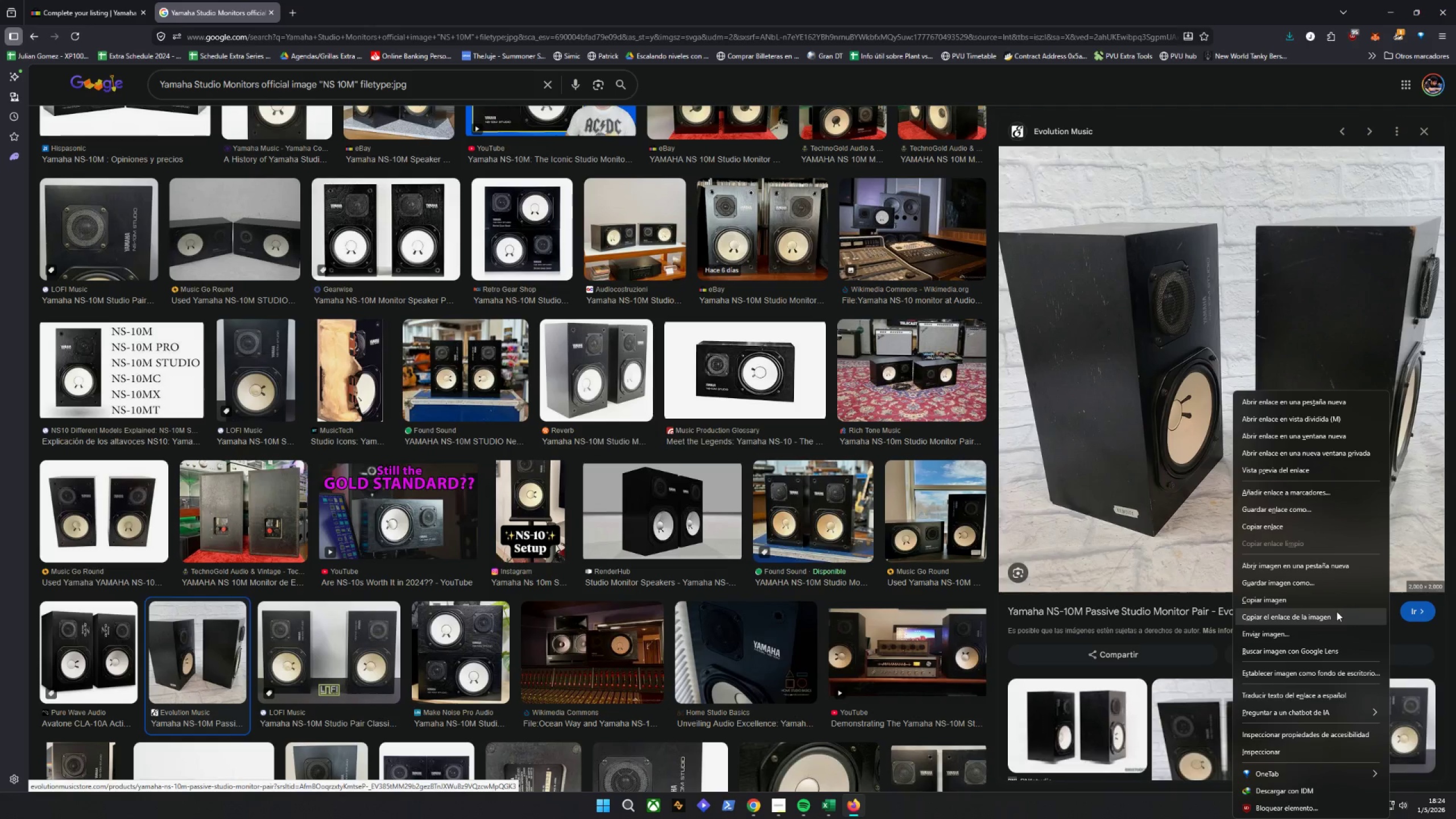 
wait(5.11)
 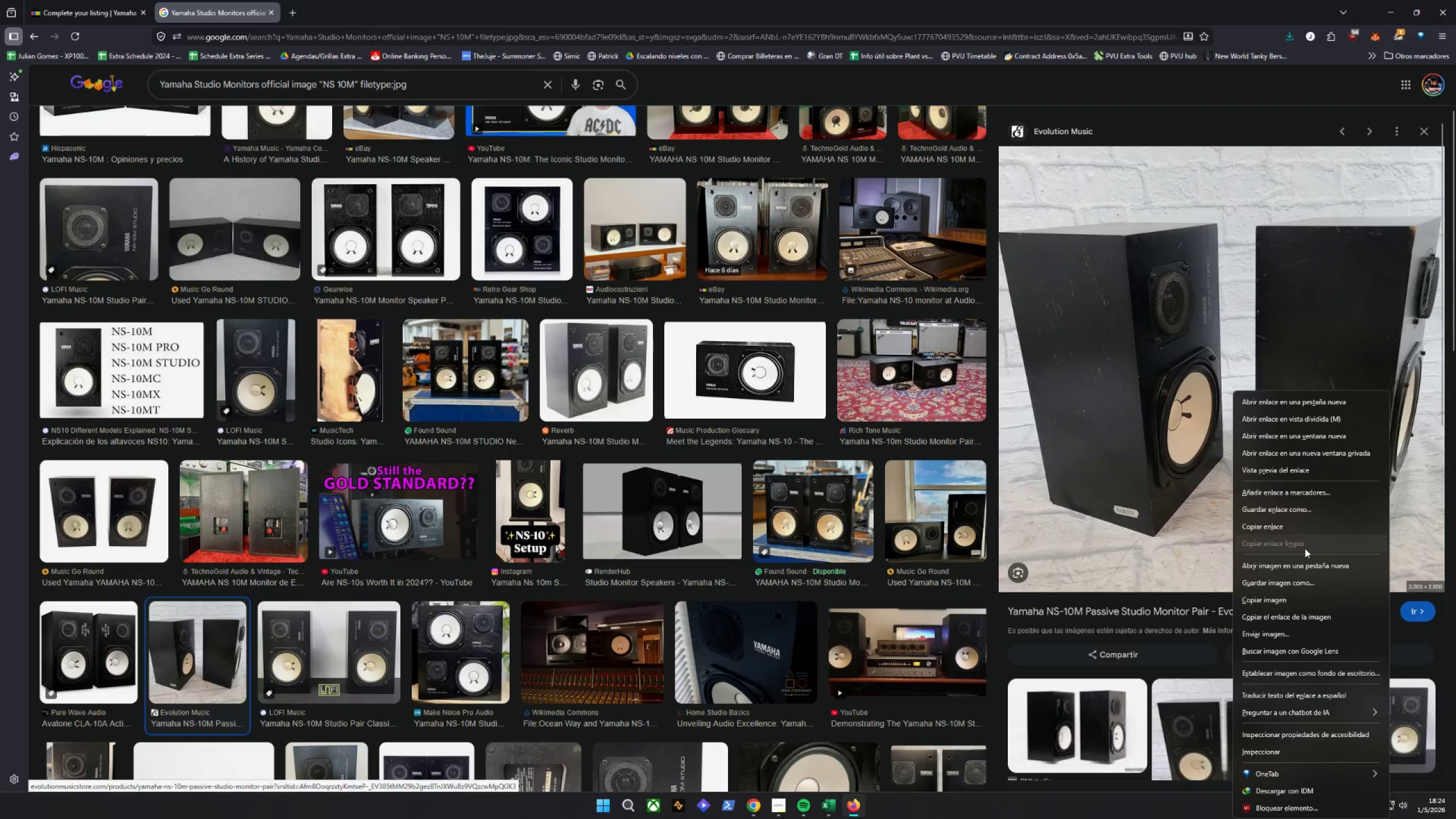 
left_click([1318, 565])
 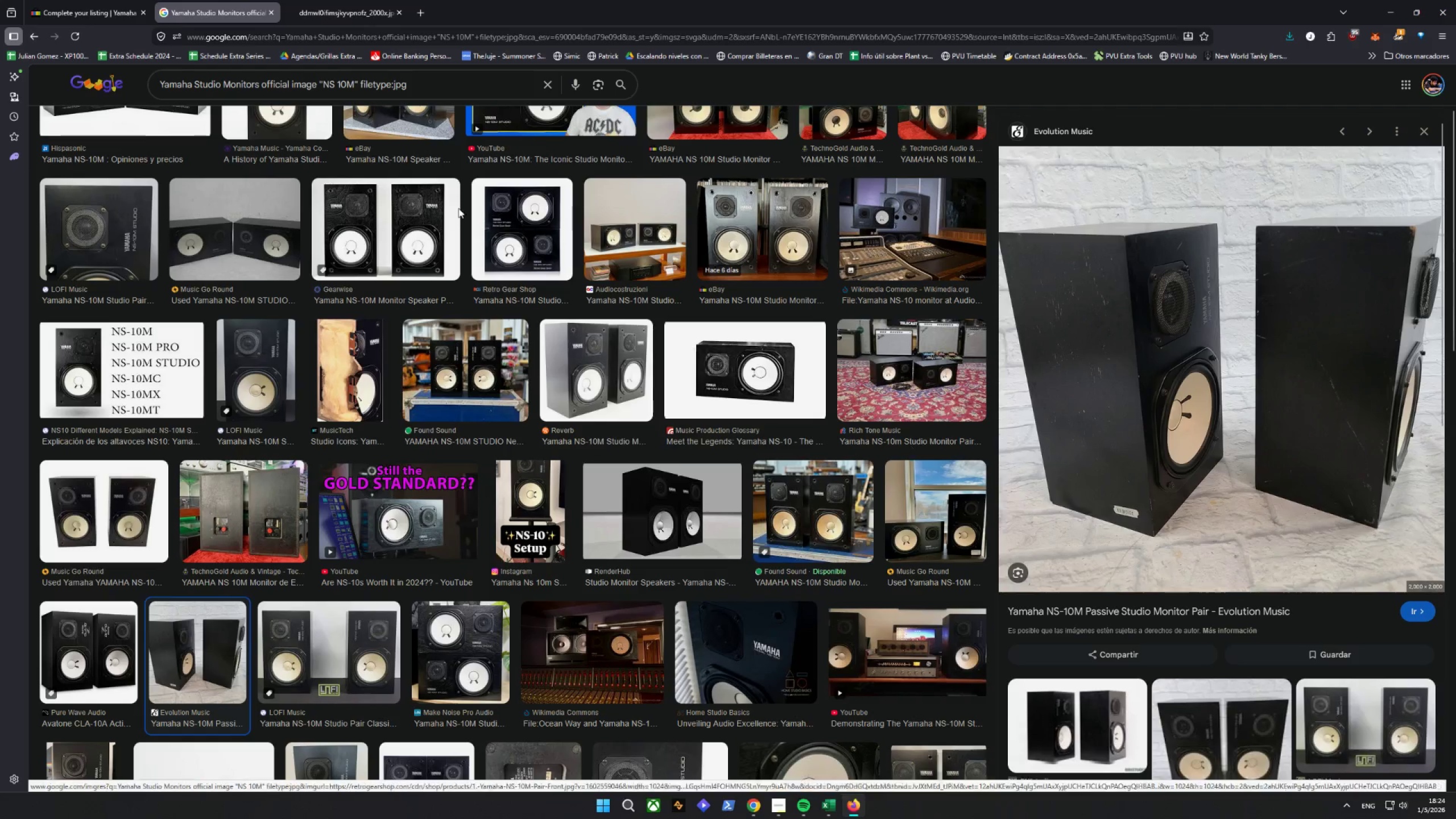 
left_click([317, 0])
 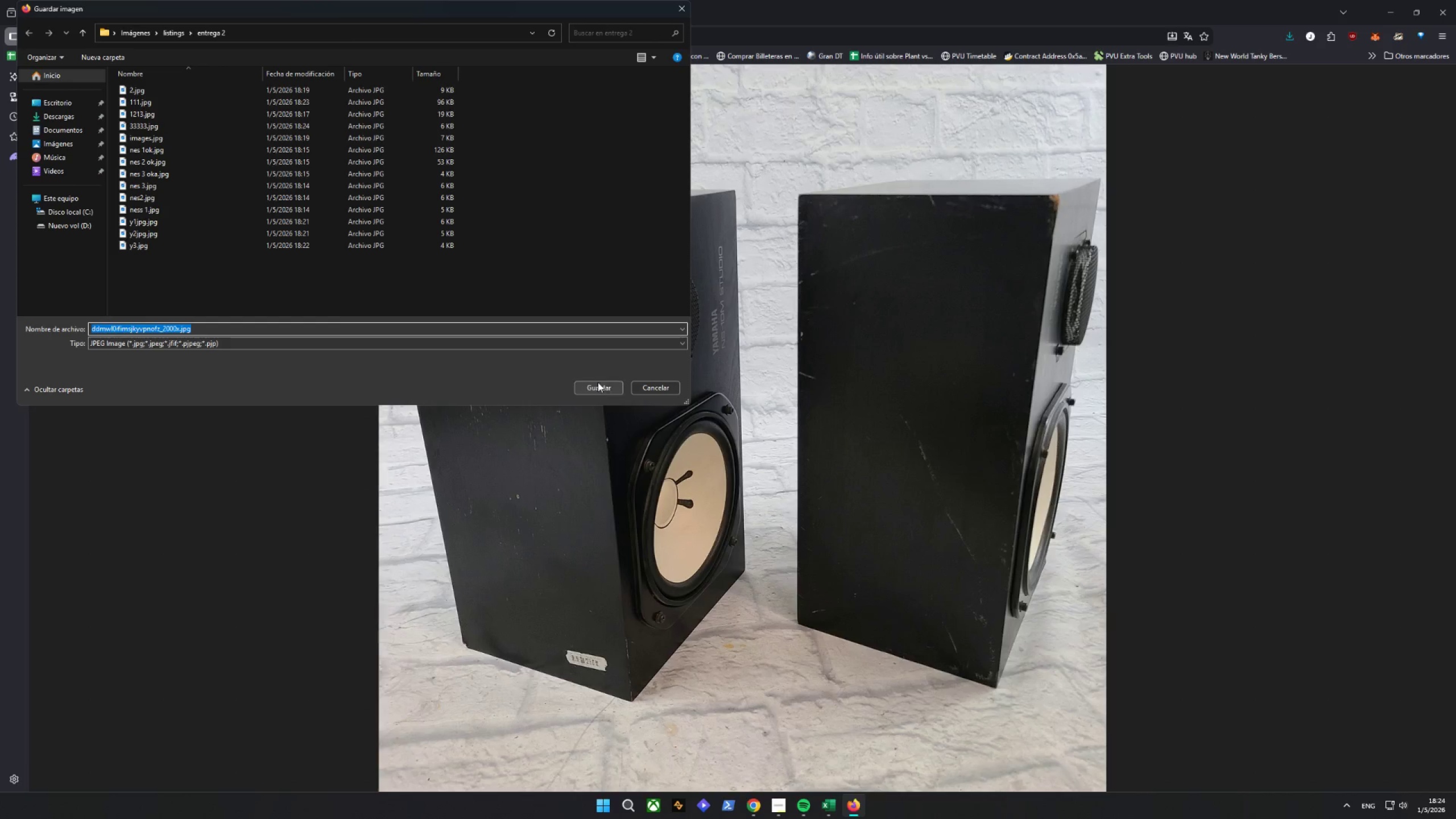 
wait(5.2)
 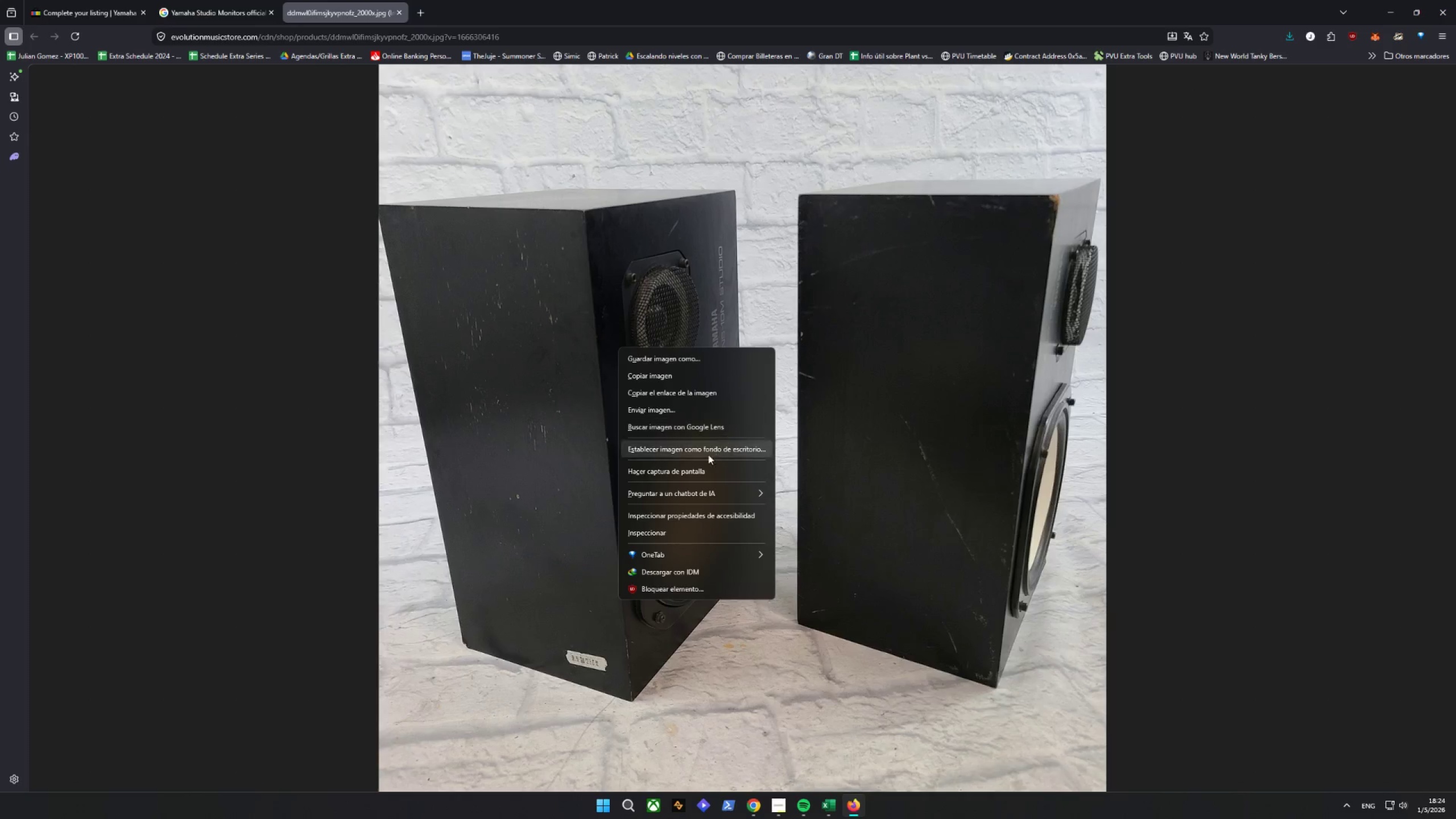 
left_click([78, 0])
 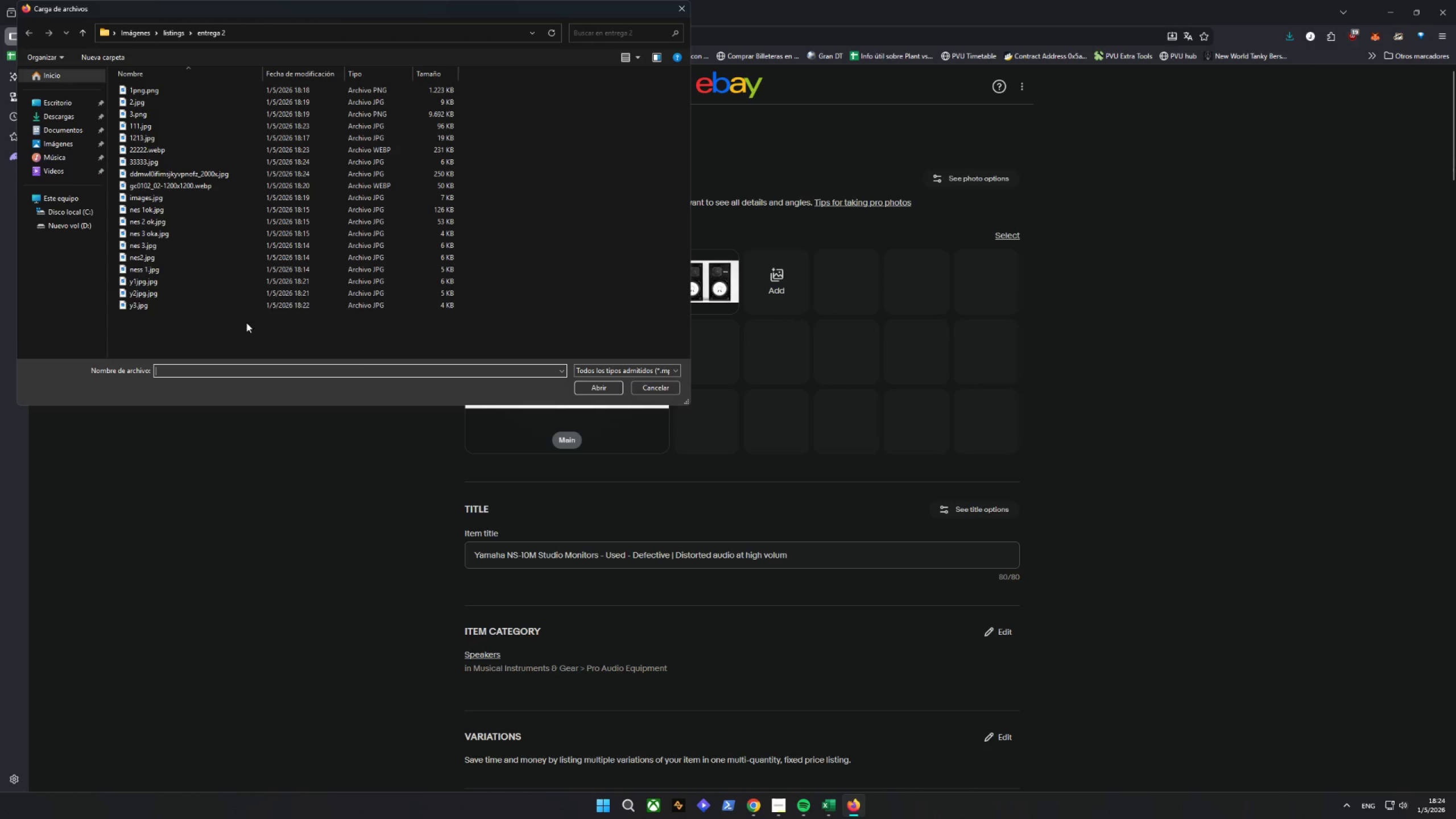 
left_click([195, 175])
 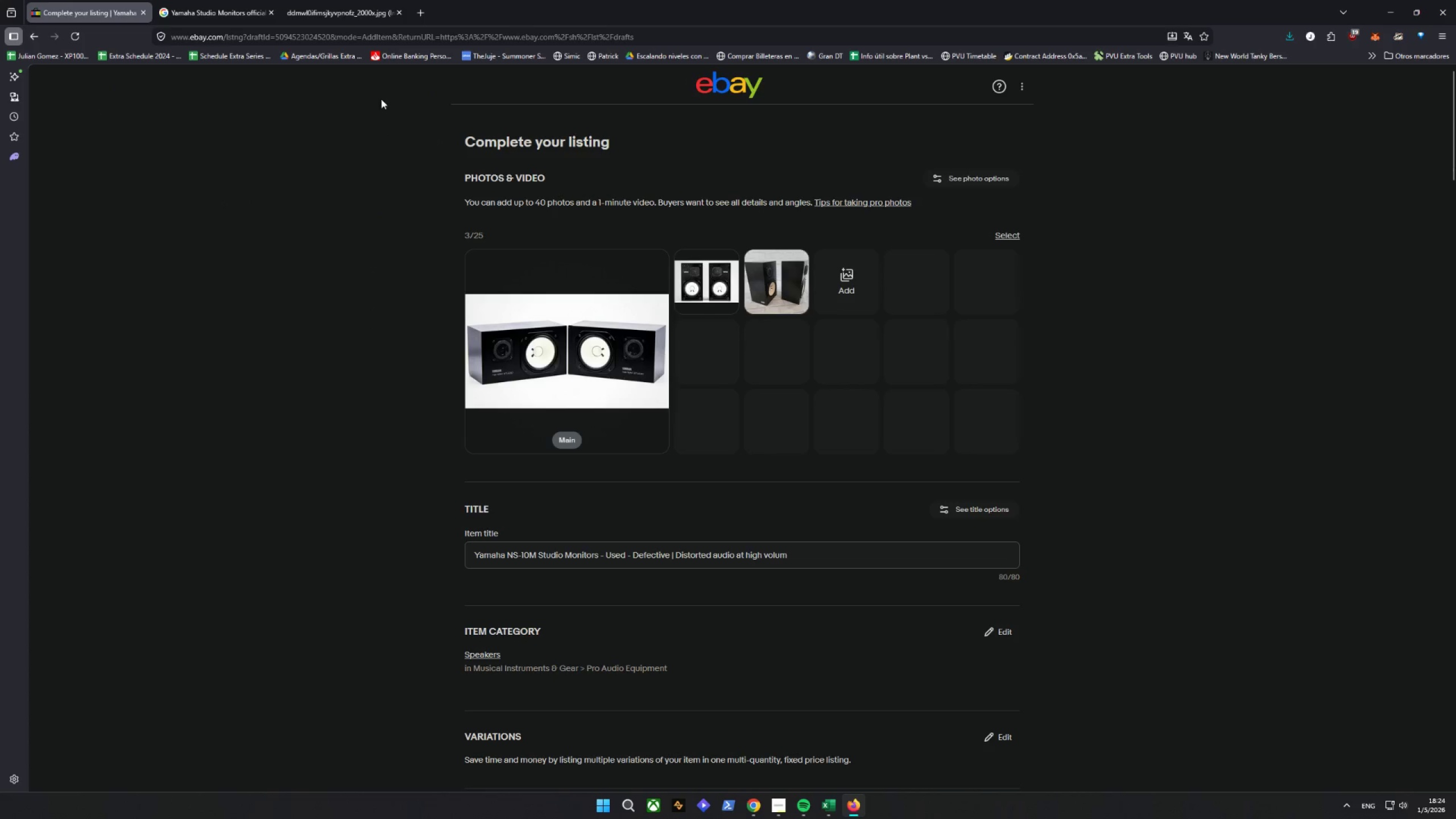 
wait(5.17)
 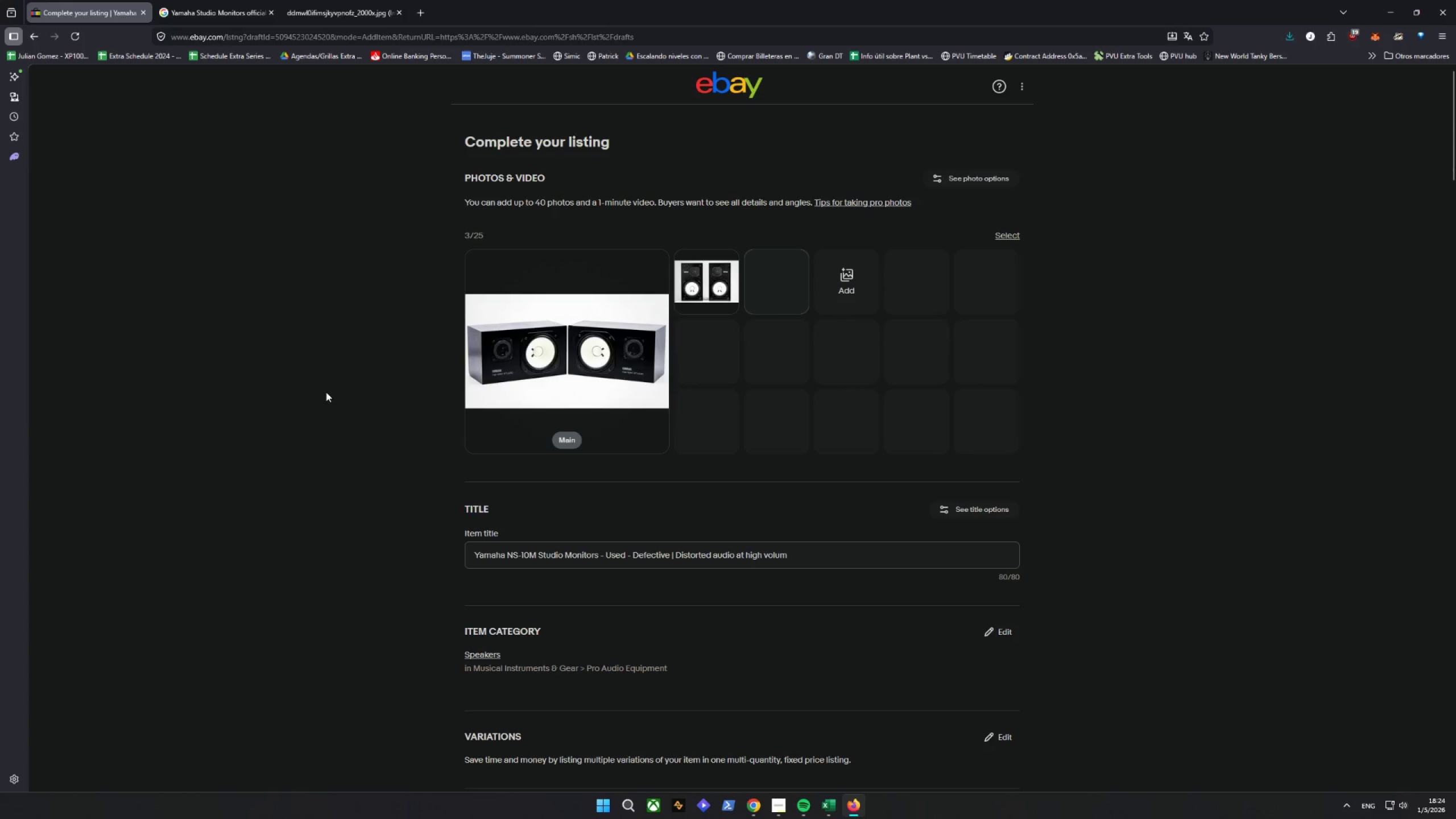 
double_click([403, 13])
 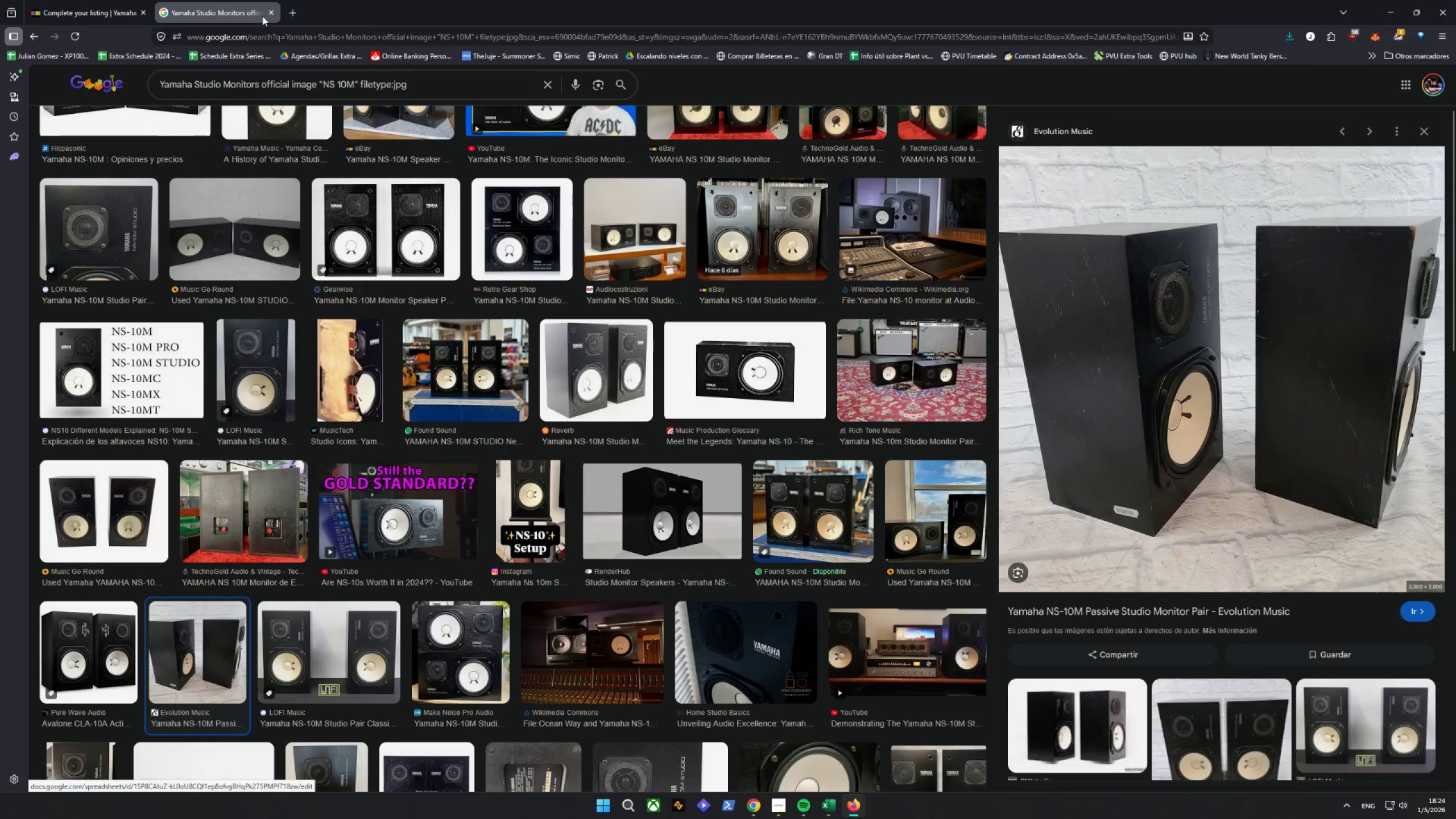 
left_click([277, 11])
 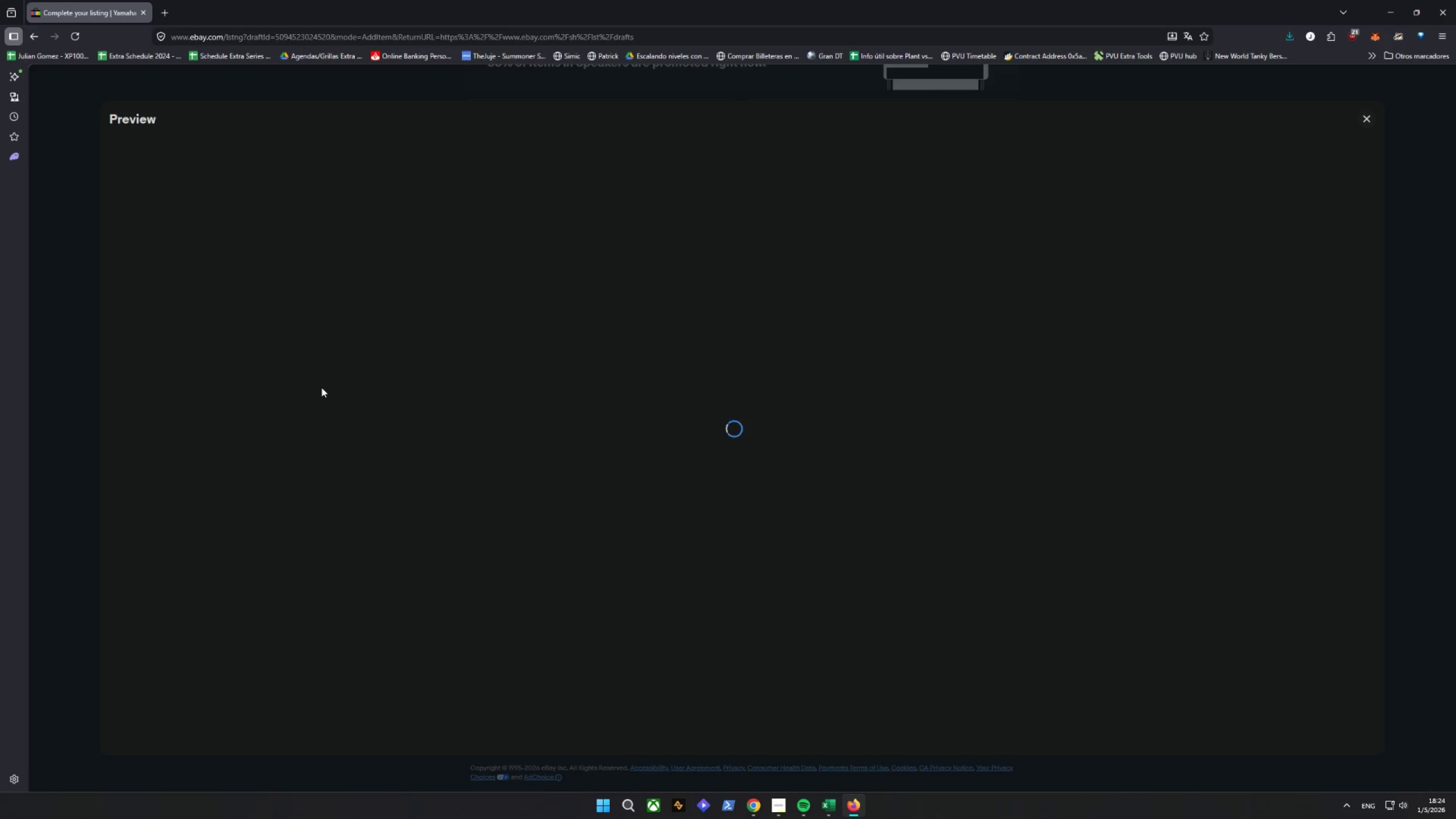 
wait(7.81)
 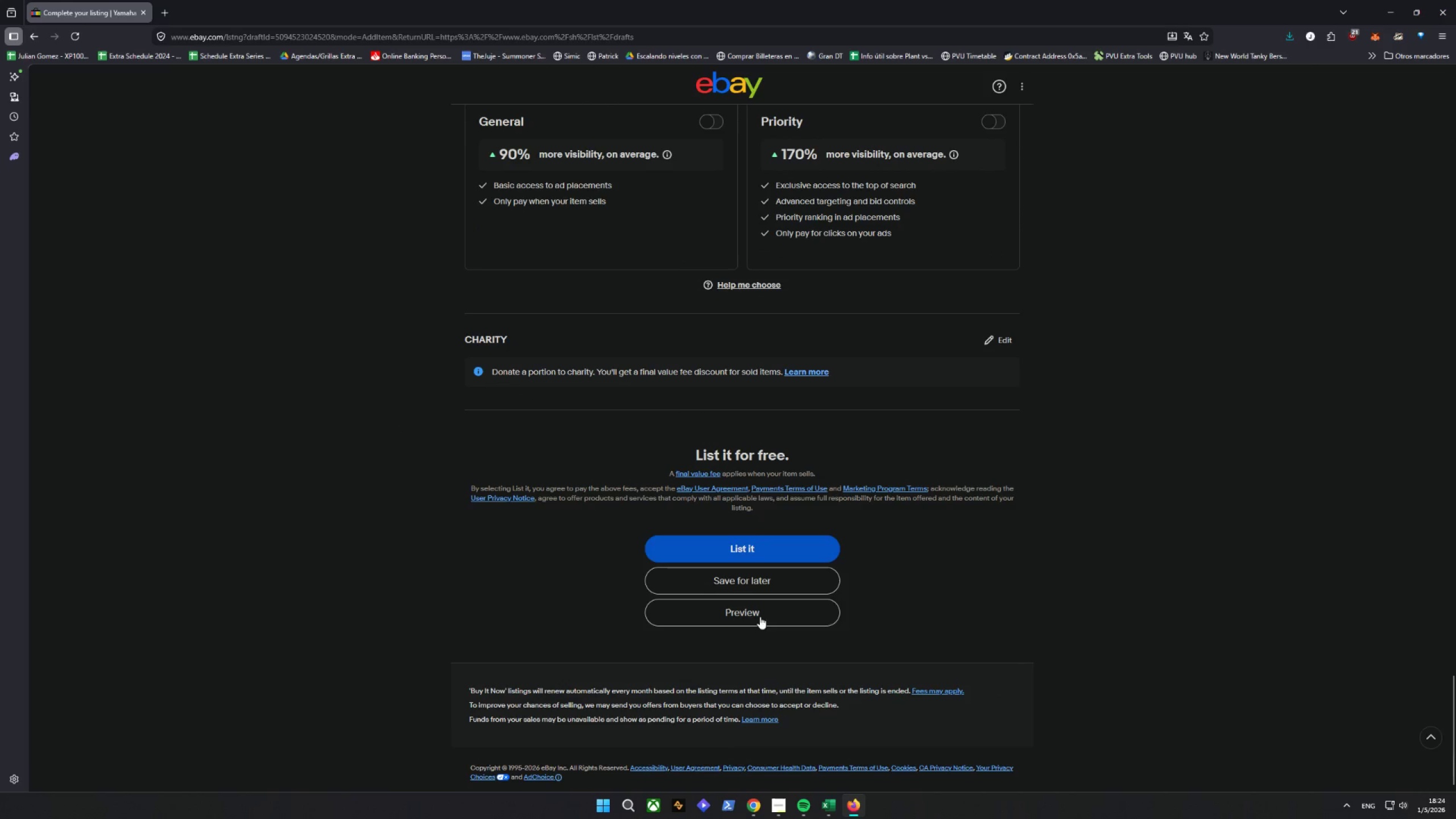 
left_click([328, 359])
 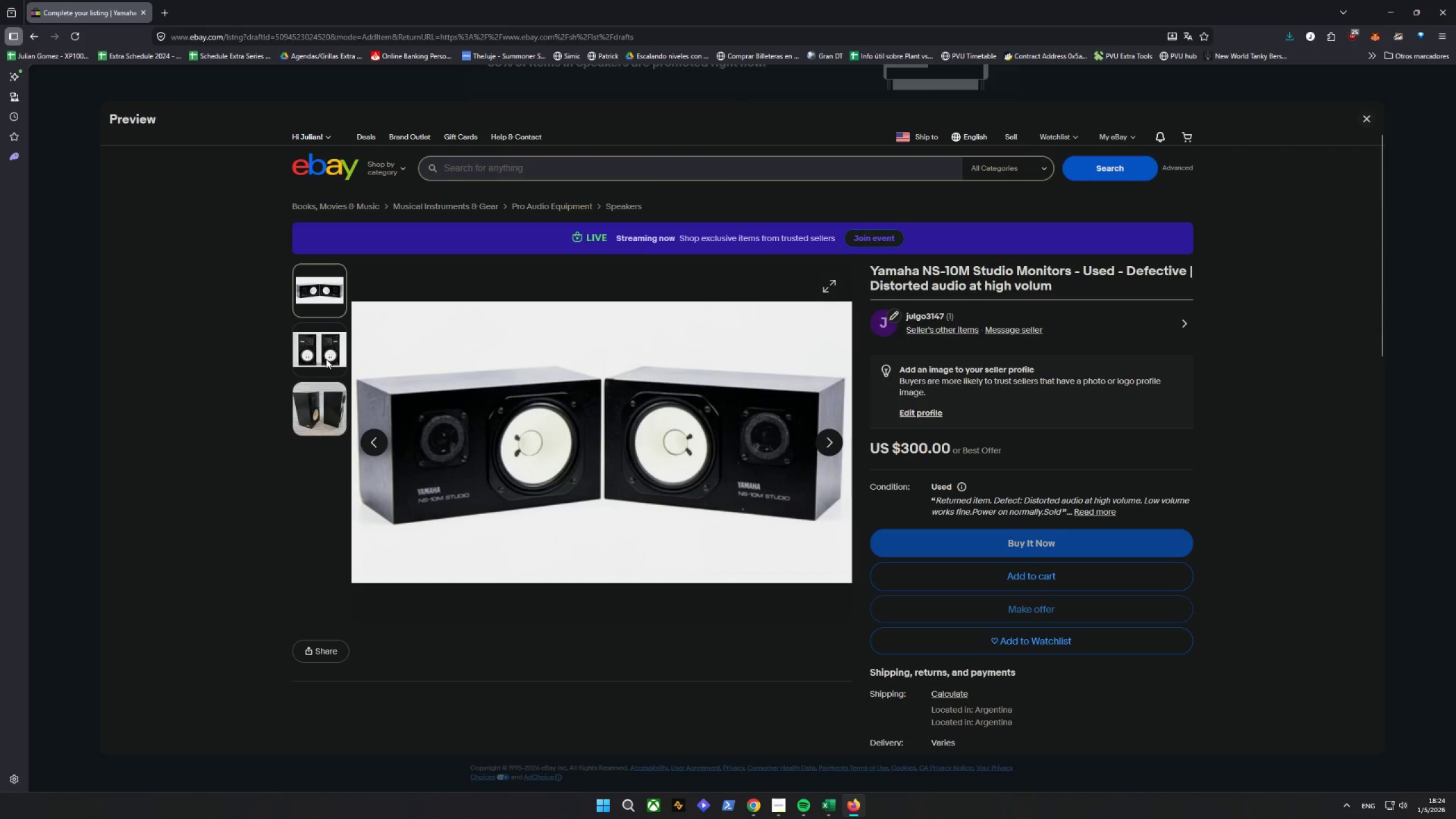 
double_click([336, 415])
 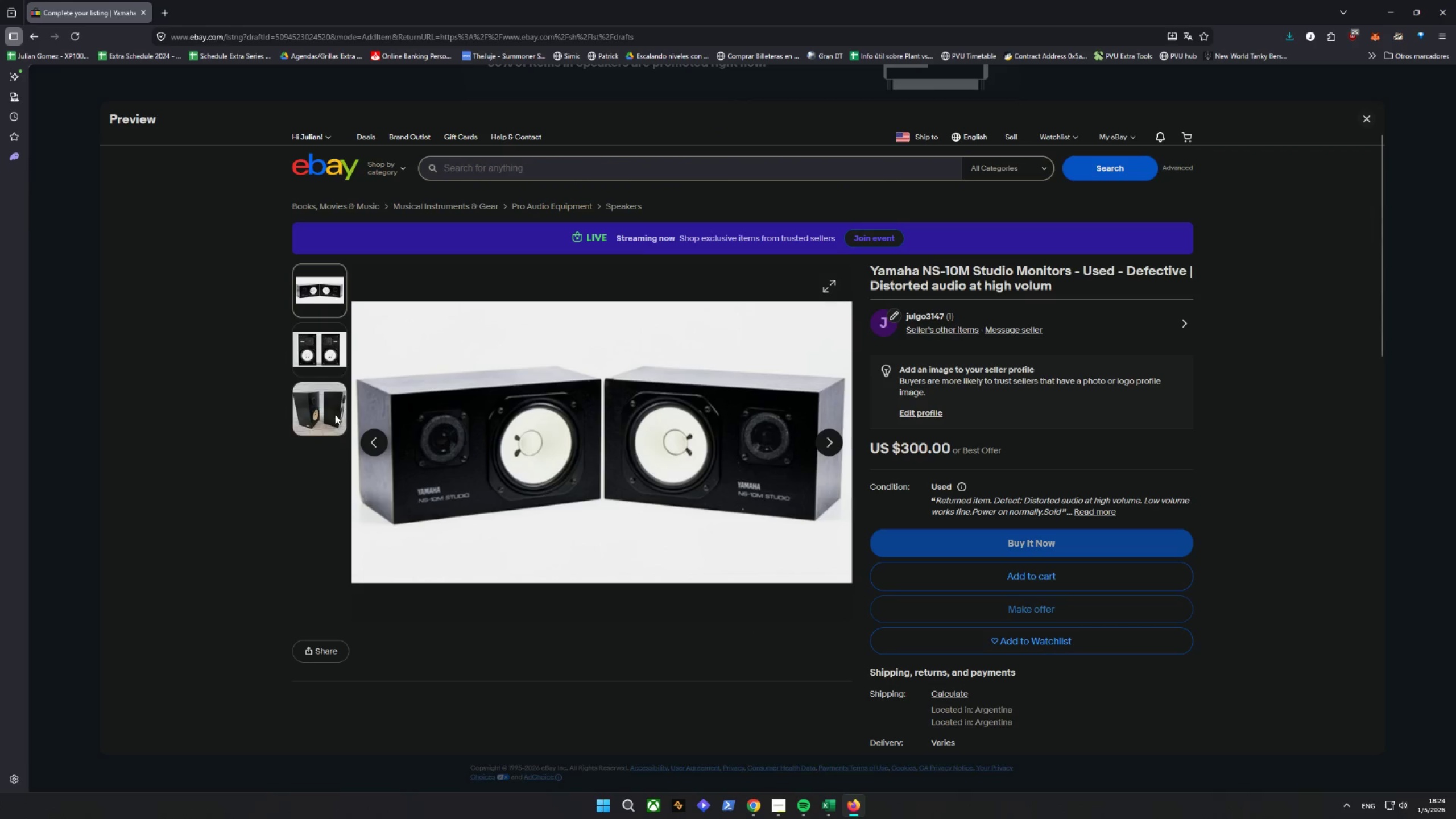 
triple_click([335, 415])
 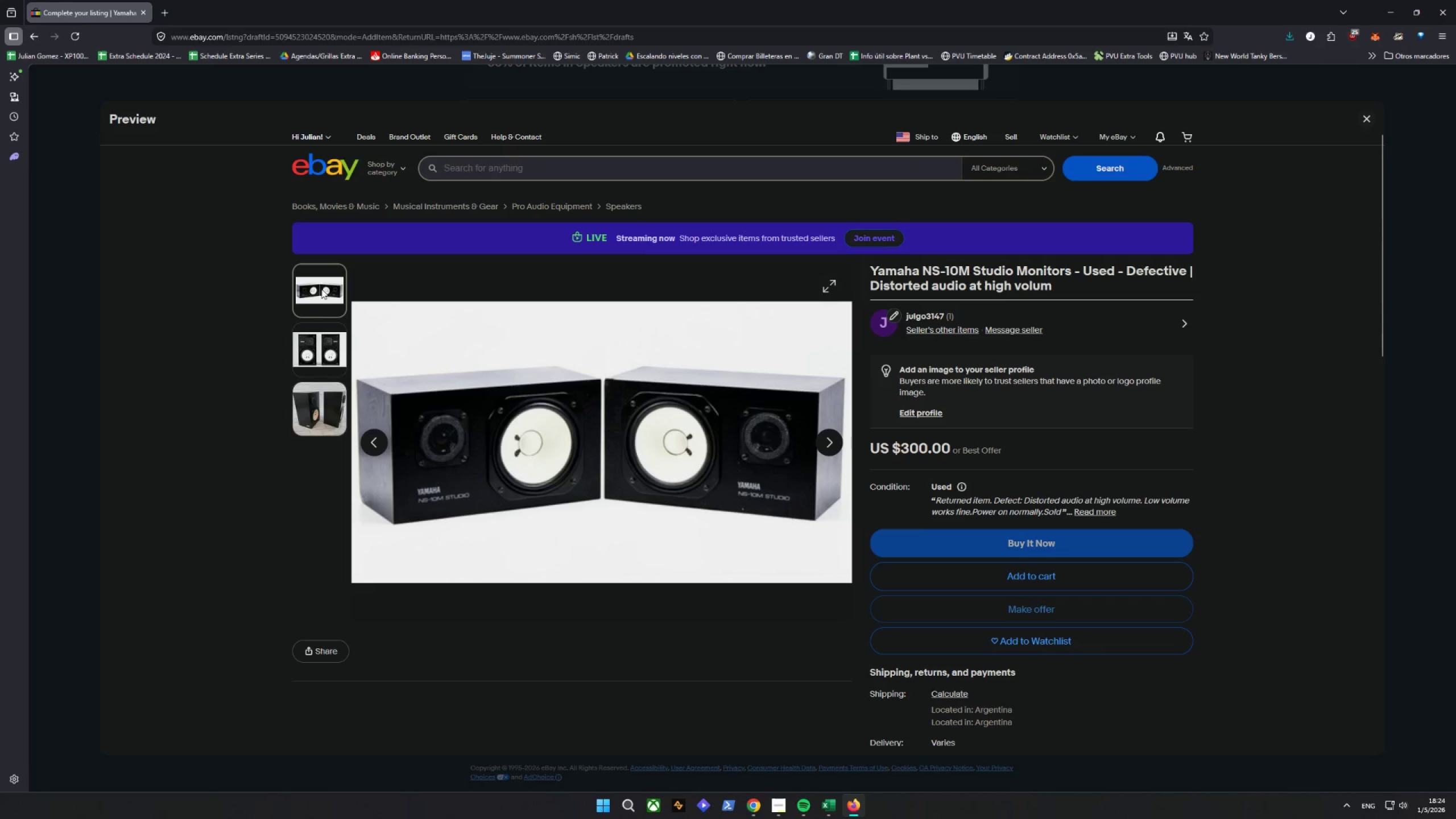 
triple_click([334, 270])
 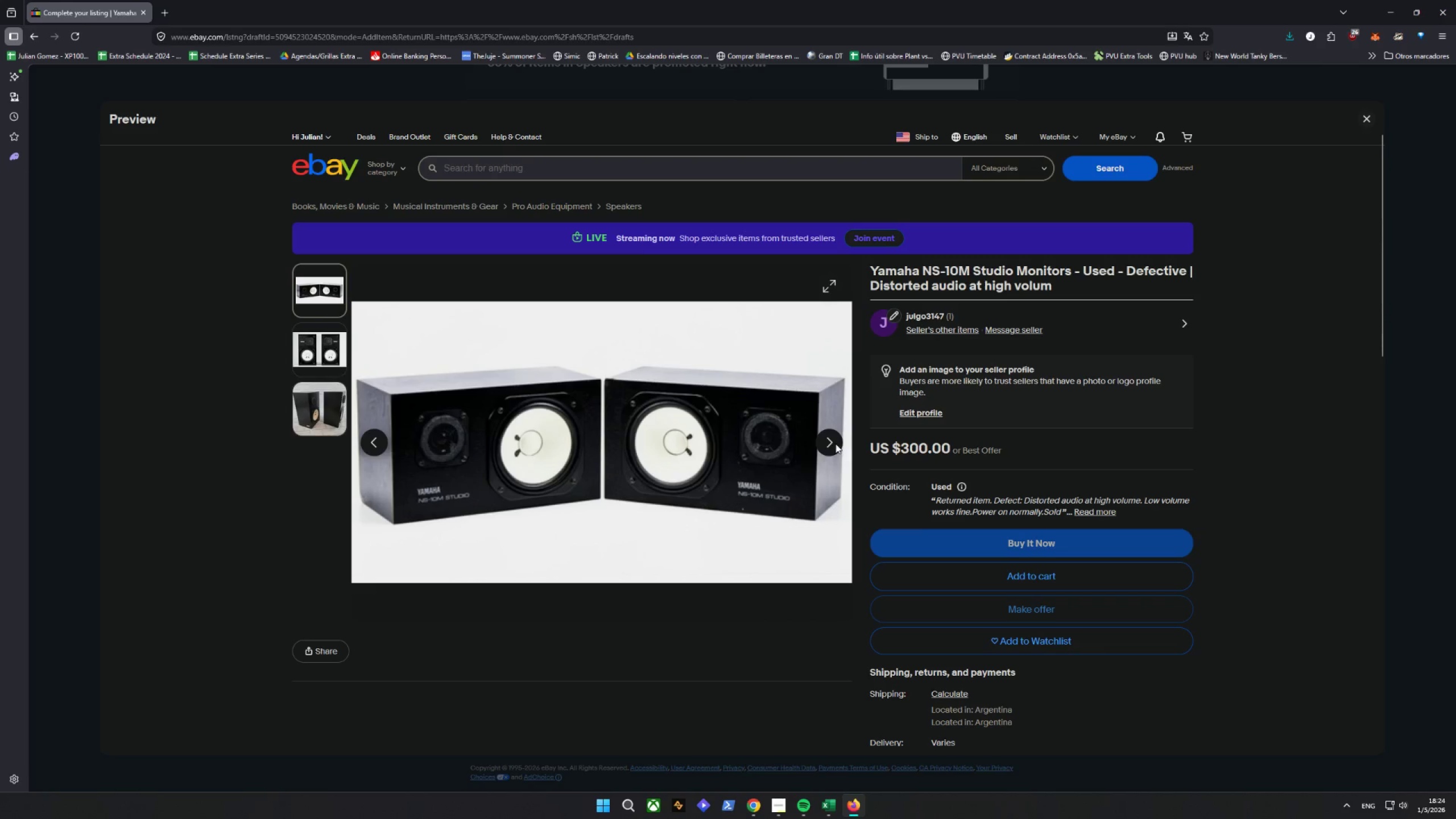 
double_click([834, 443])
 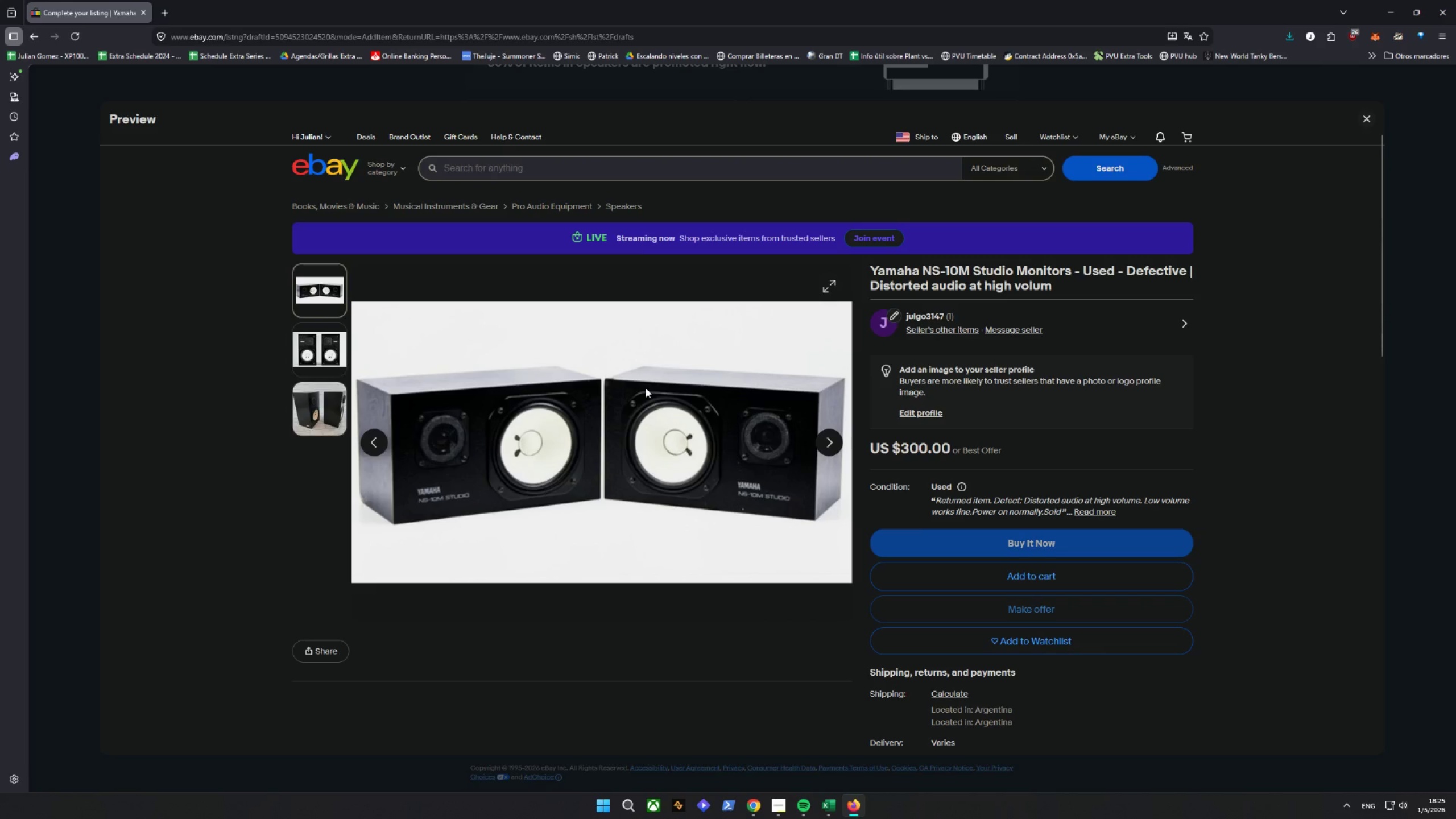 
scroll: coordinate [786, 565], scroll_direction: down, amount: 22.0
 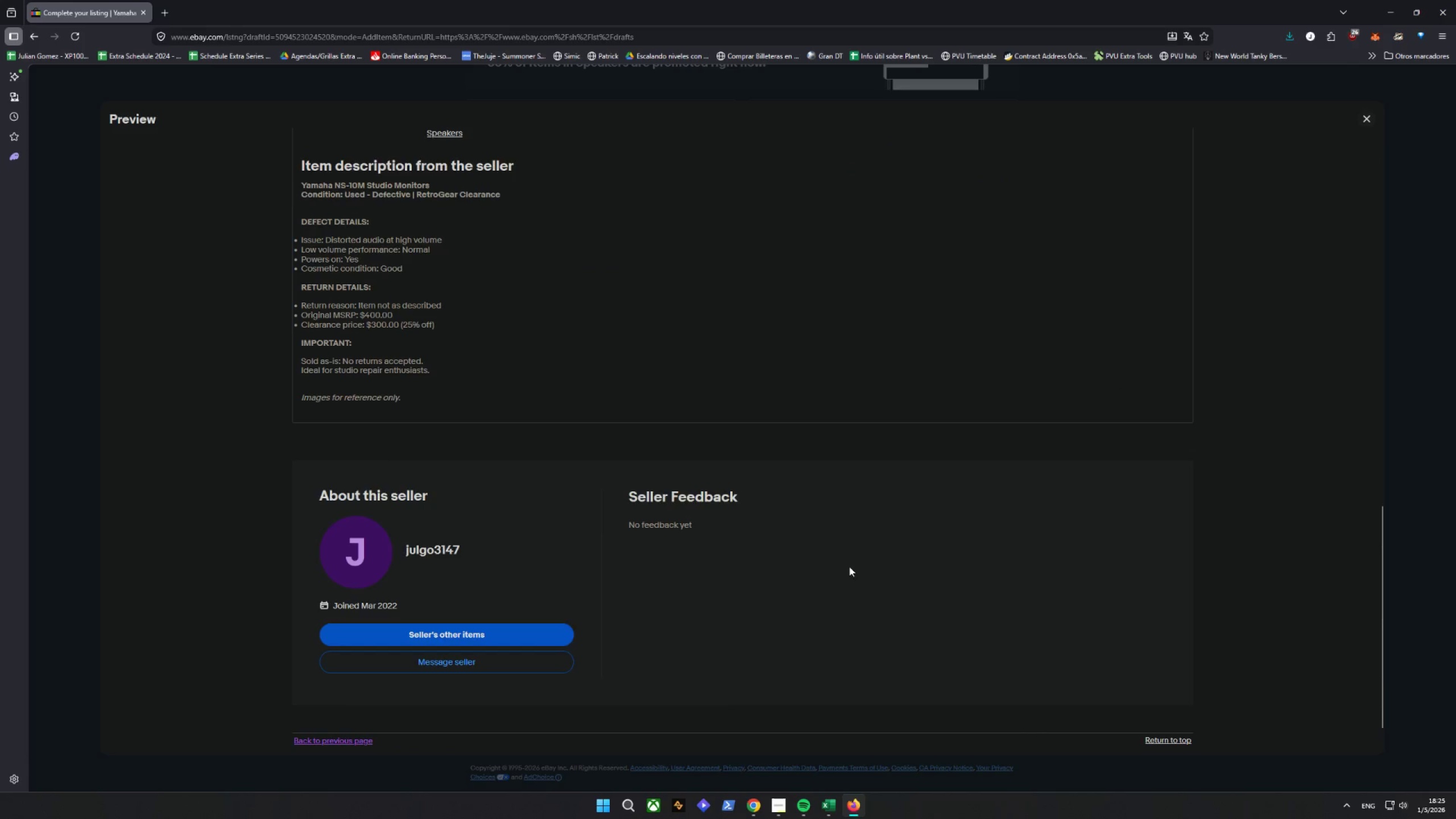 
scroll: coordinate [900, 560], scroll_direction: up, amount: 21.0
 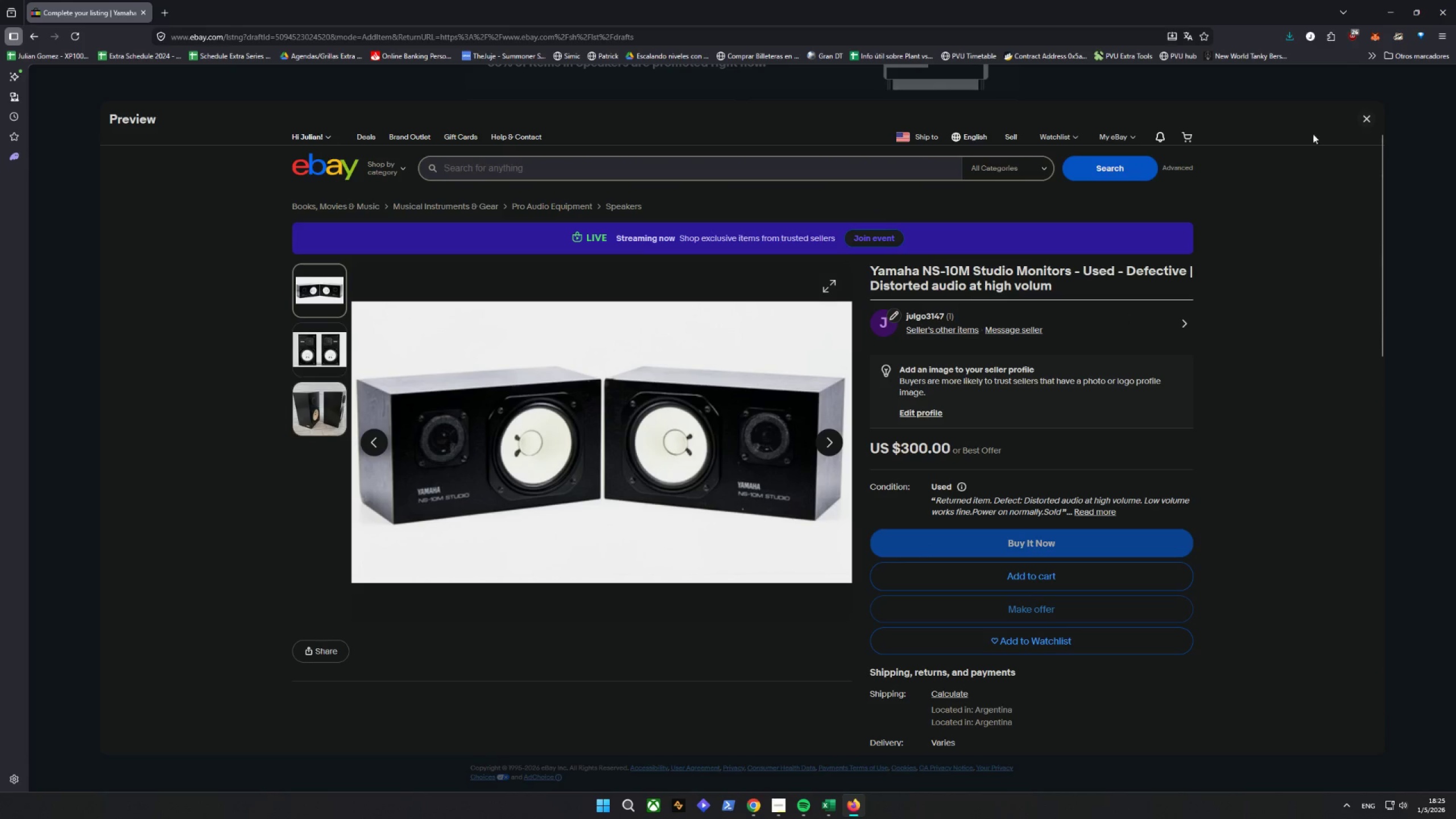 
left_click([1367, 118])
 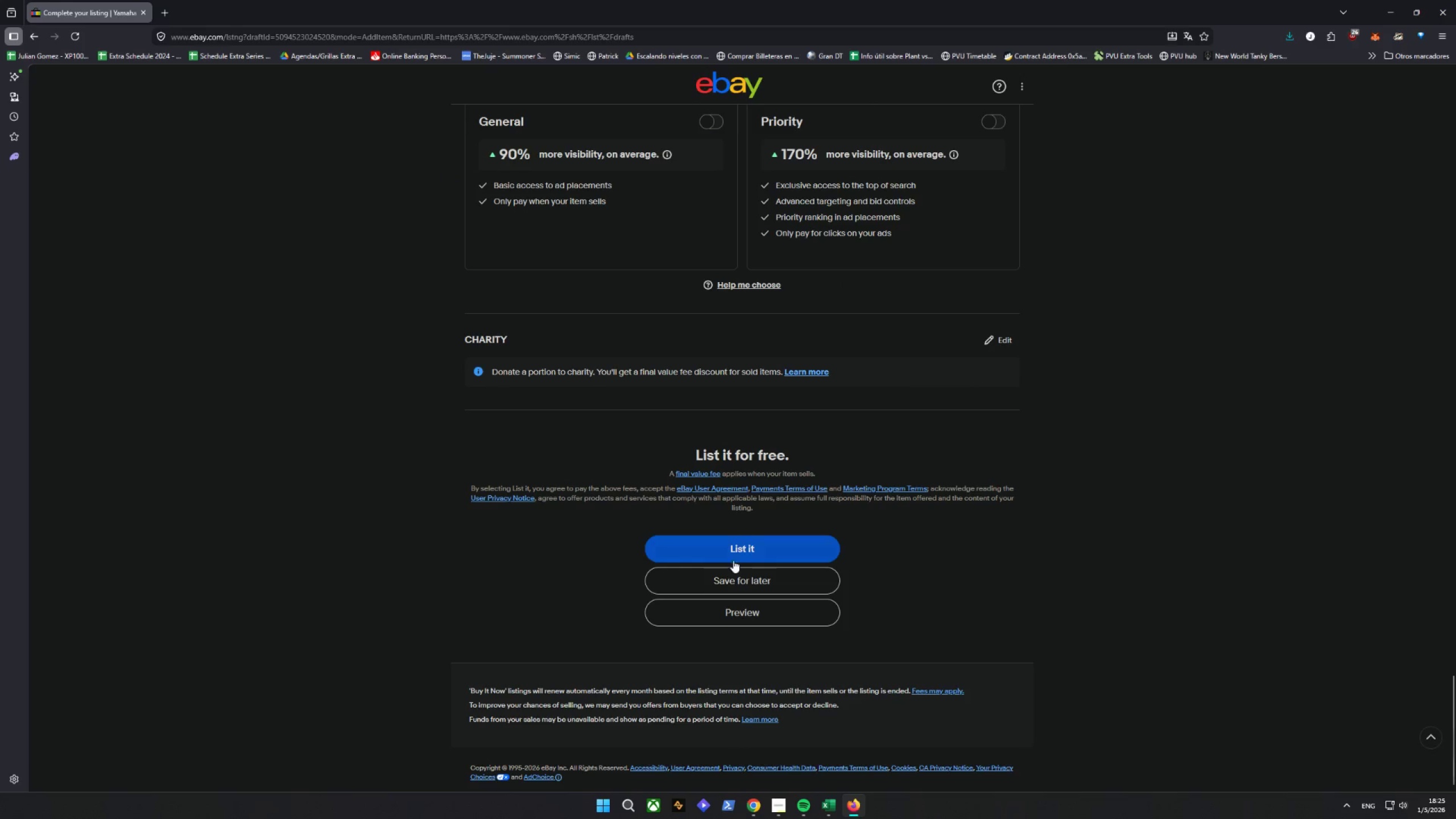 
left_click([735, 577])
 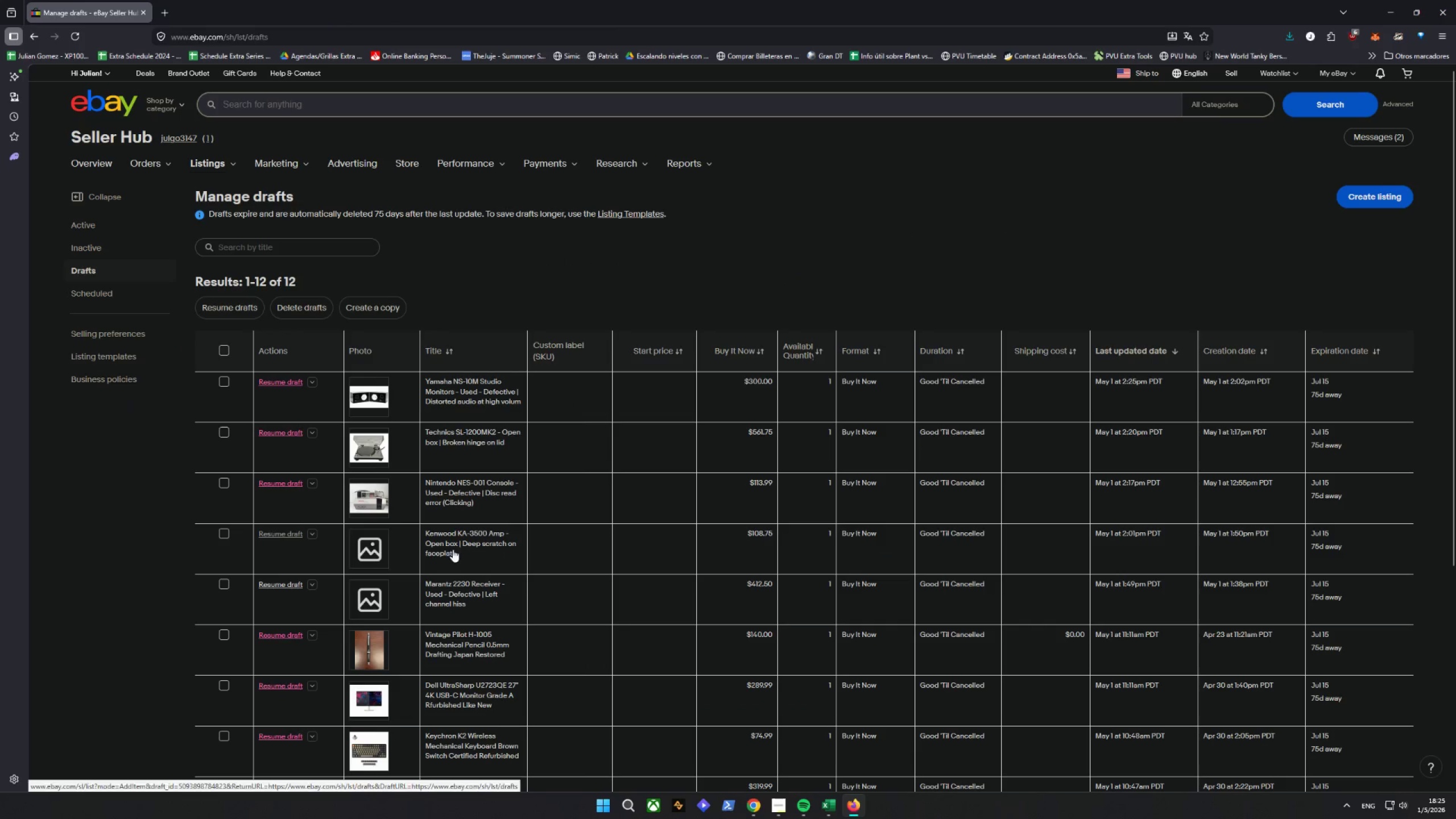 
wait(6.98)
 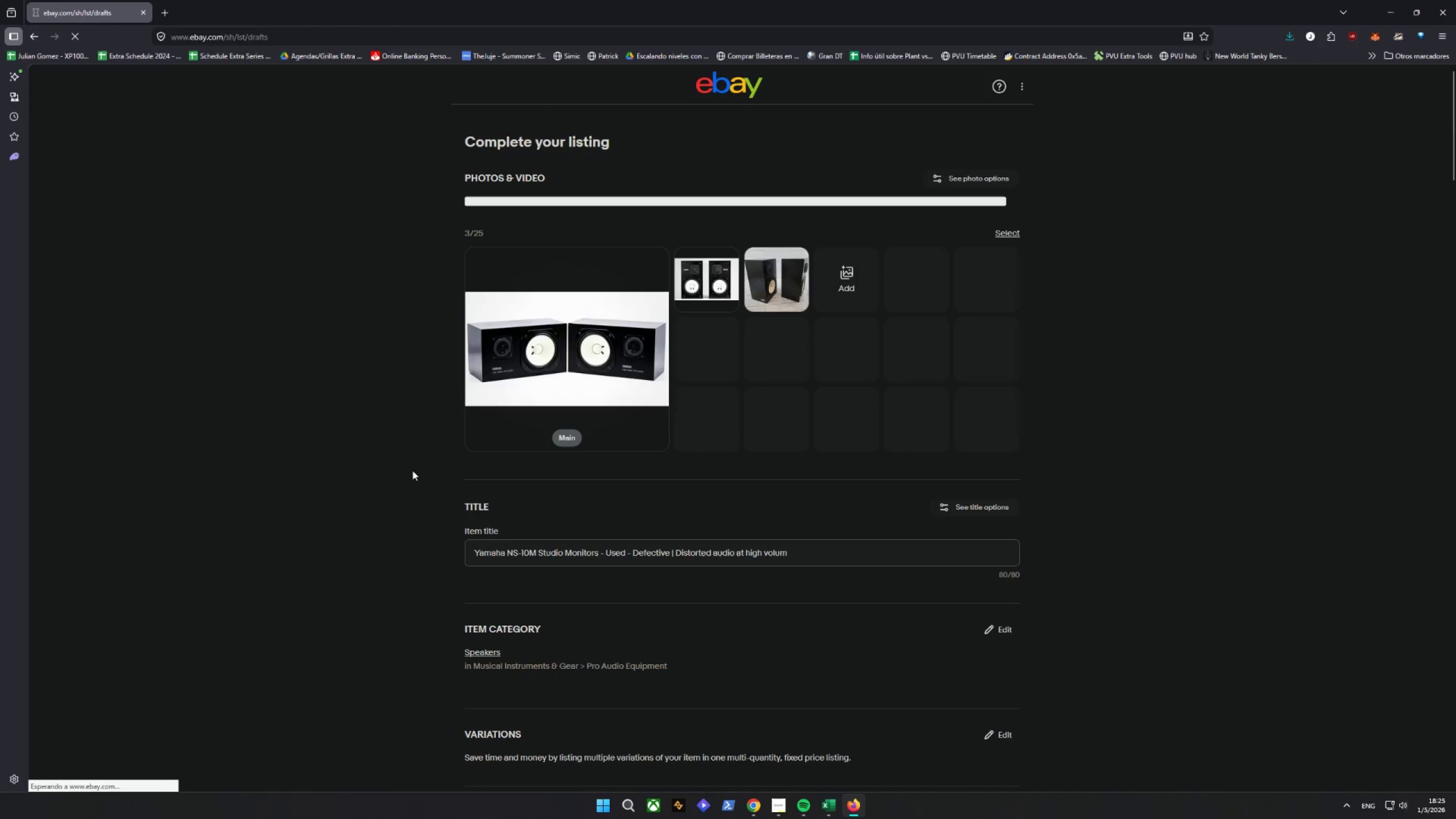 
left_click_drag(start_coordinate=[458, 544], to_coordinate=[396, 527])
 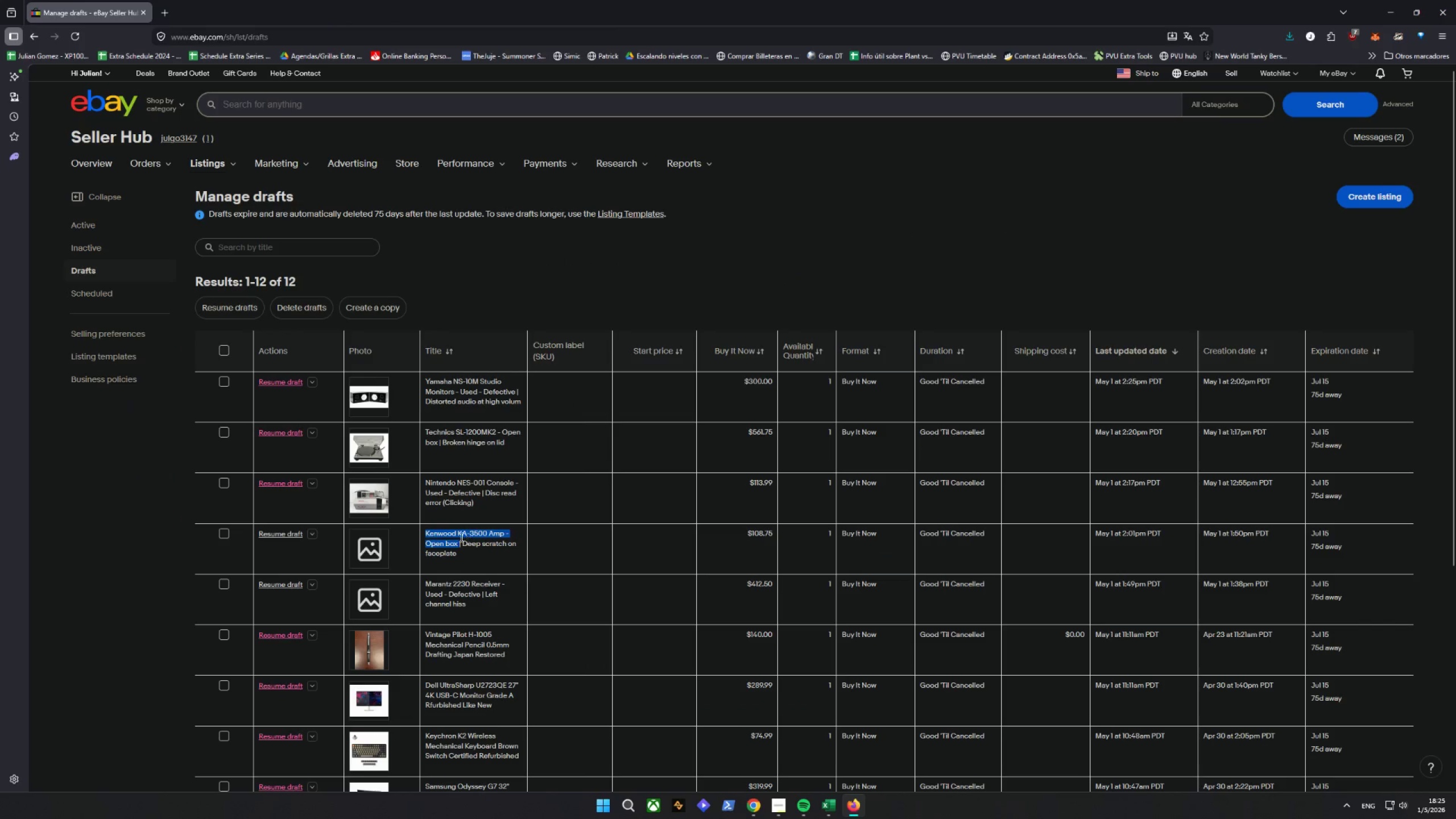 
right_click([441, 533])
 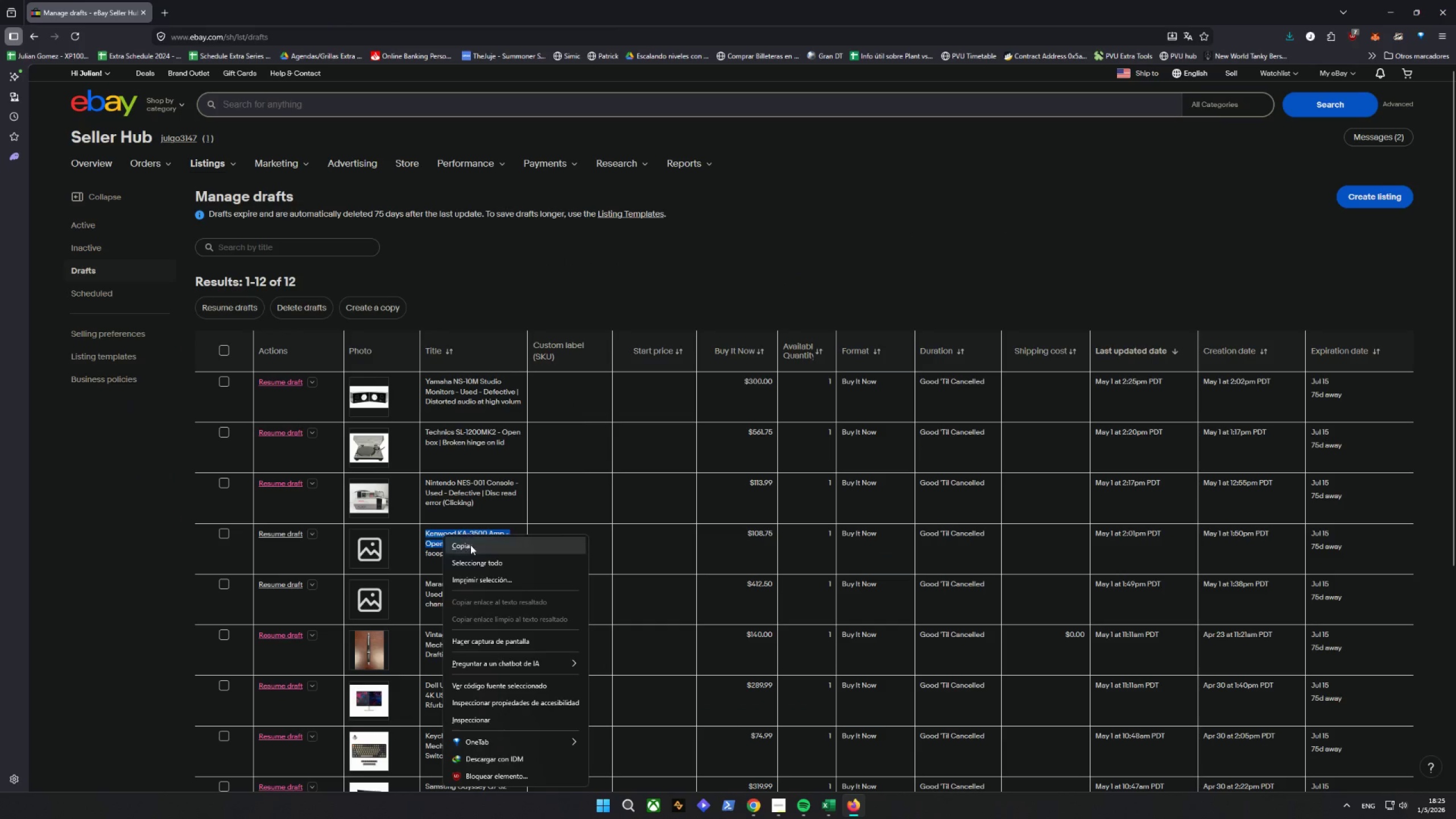 
left_click([470, 545])
 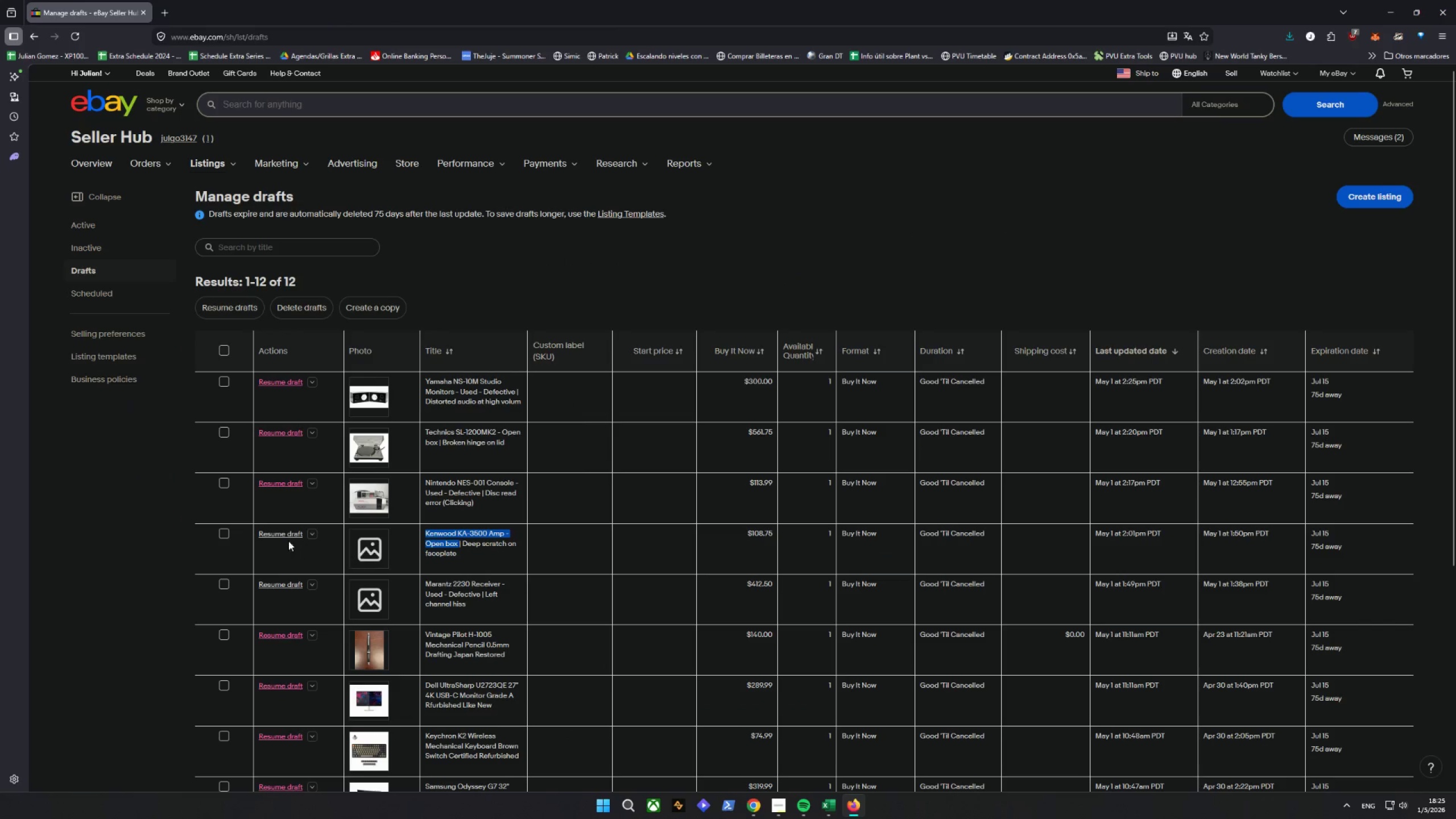 
left_click([289, 536])
 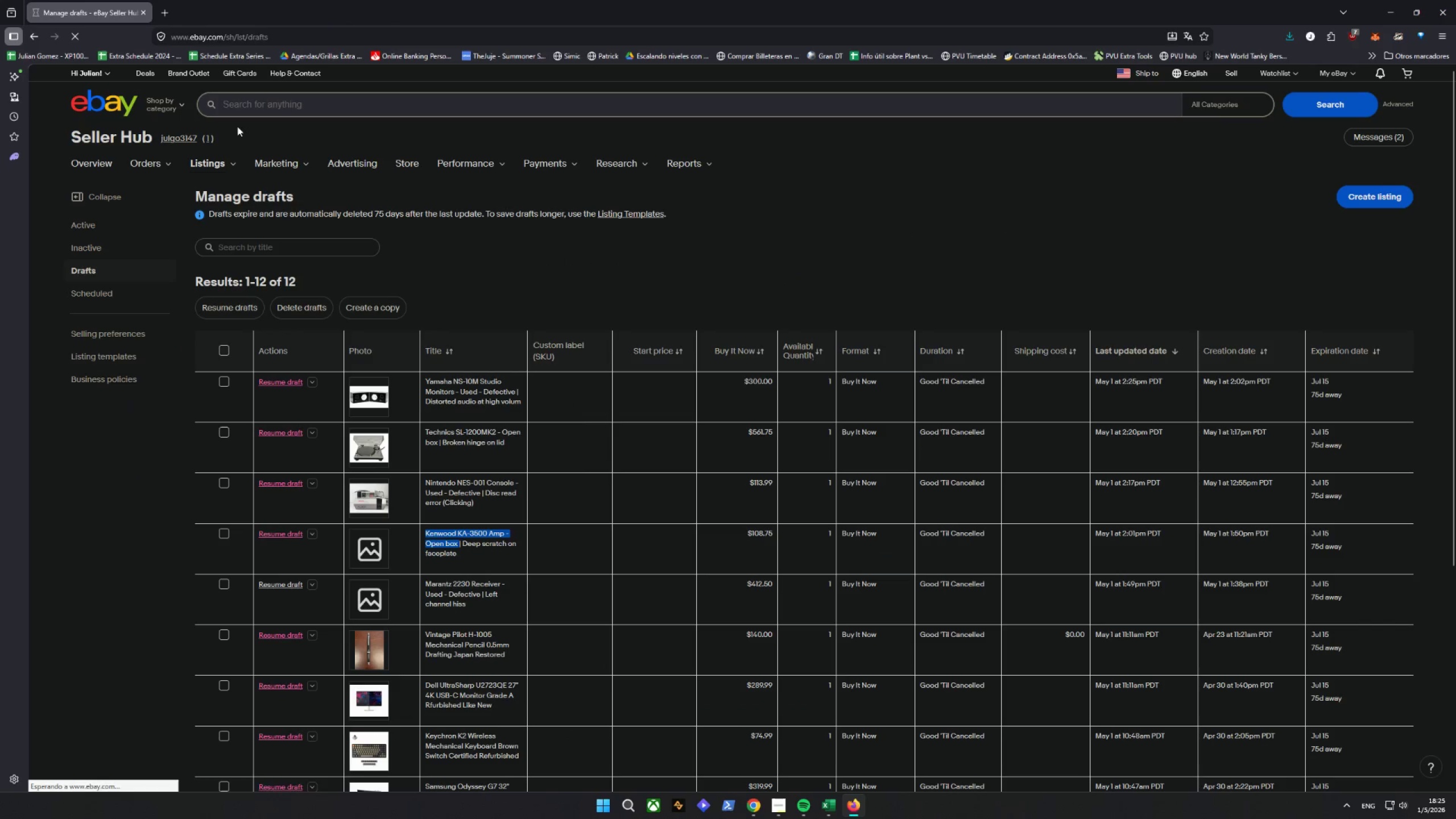 
left_click([166, 0])
 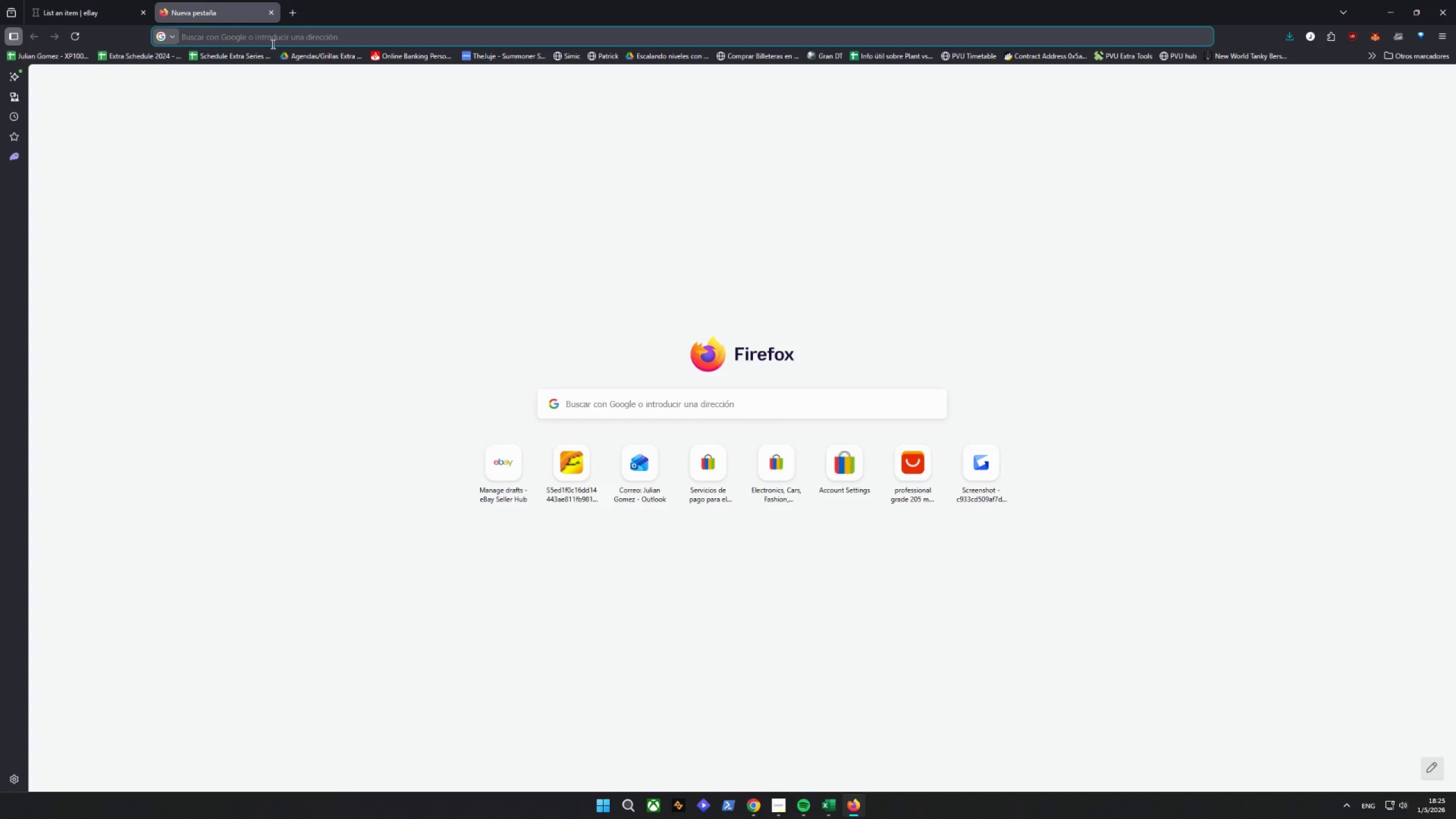 
key(Control+Shift+ShiftLeft)
 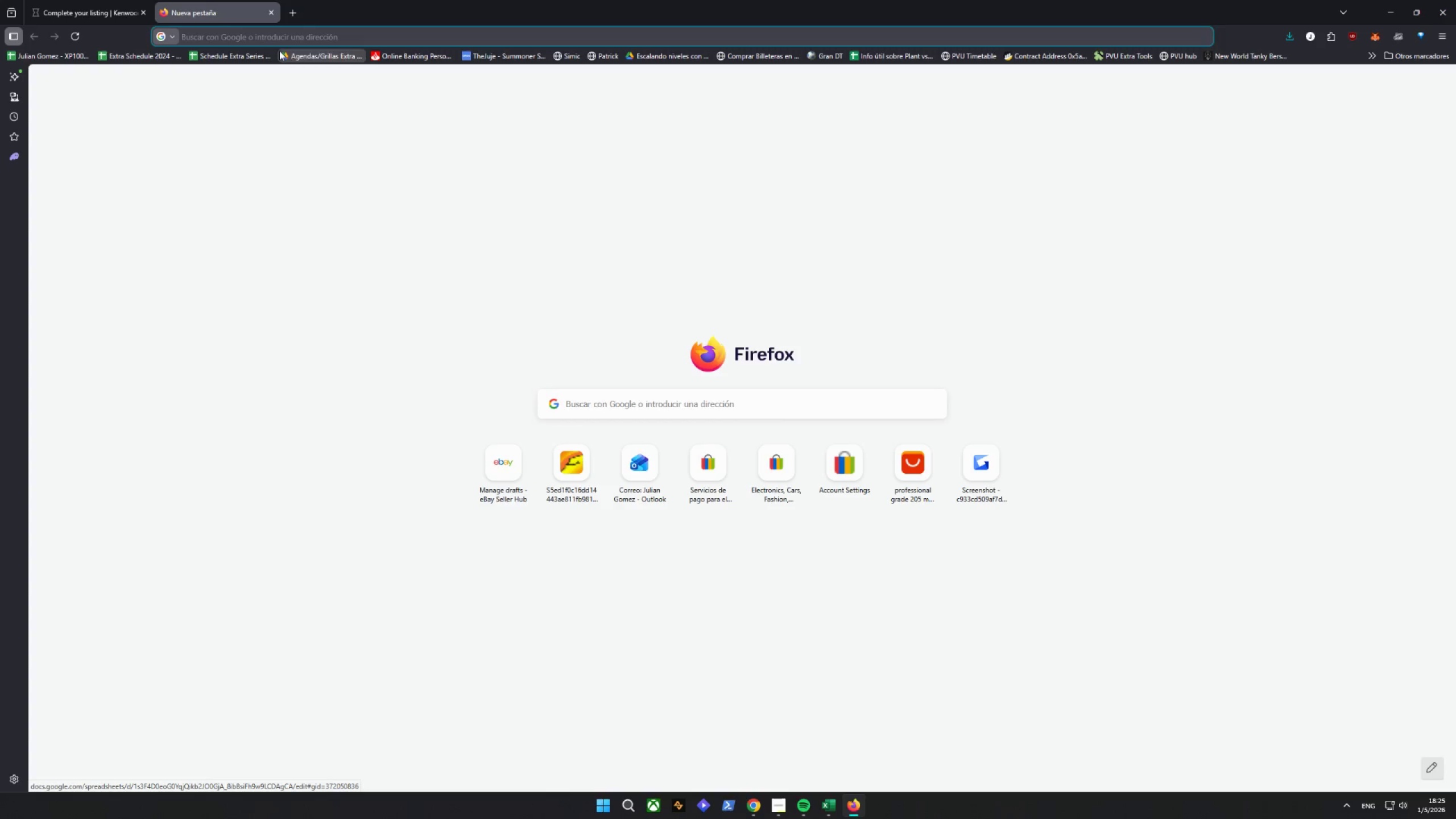 
key(Control+V)
 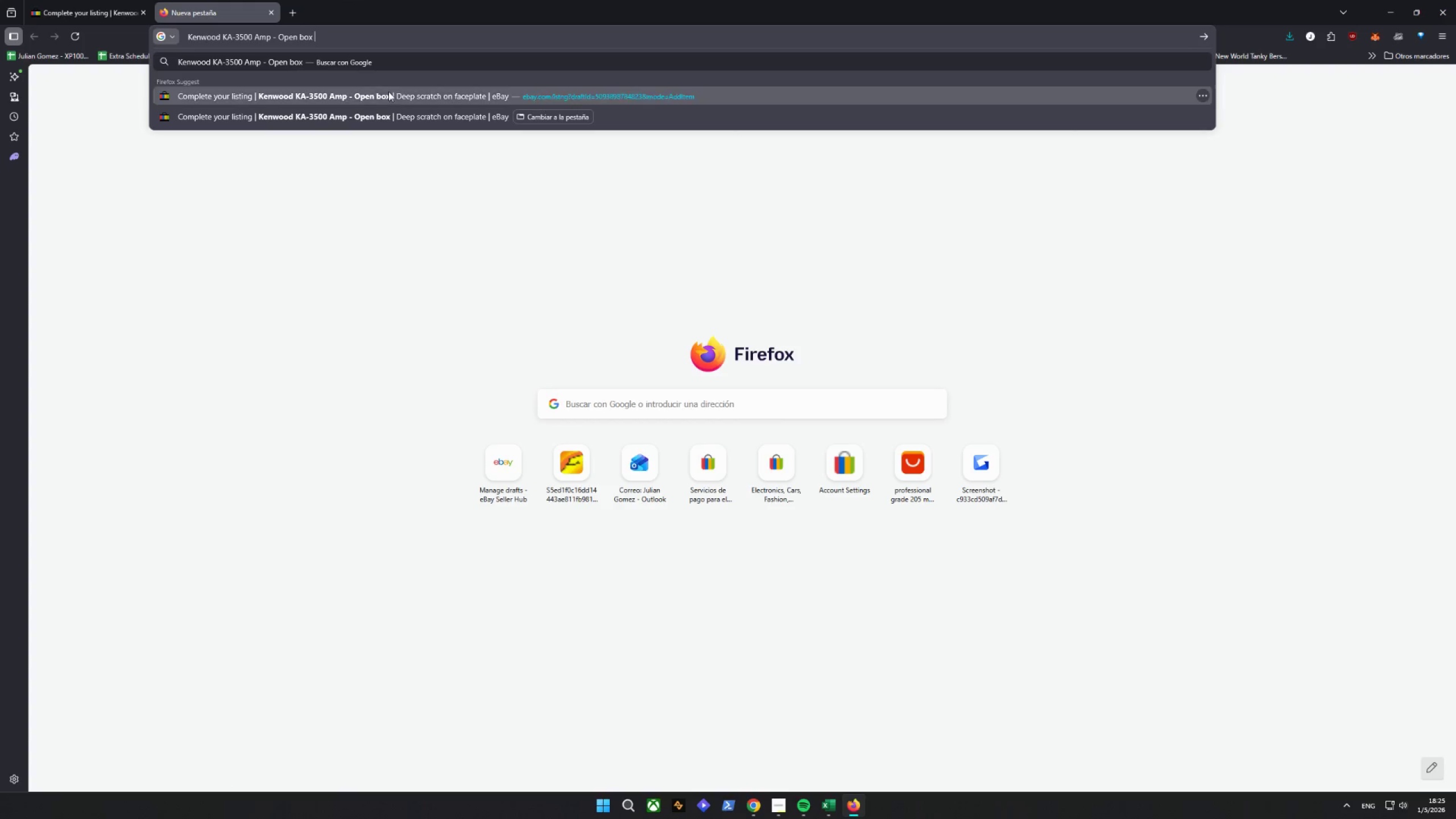 
left_click_drag(start_coordinate=[326, 37], to_coordinate=[270, 43])
 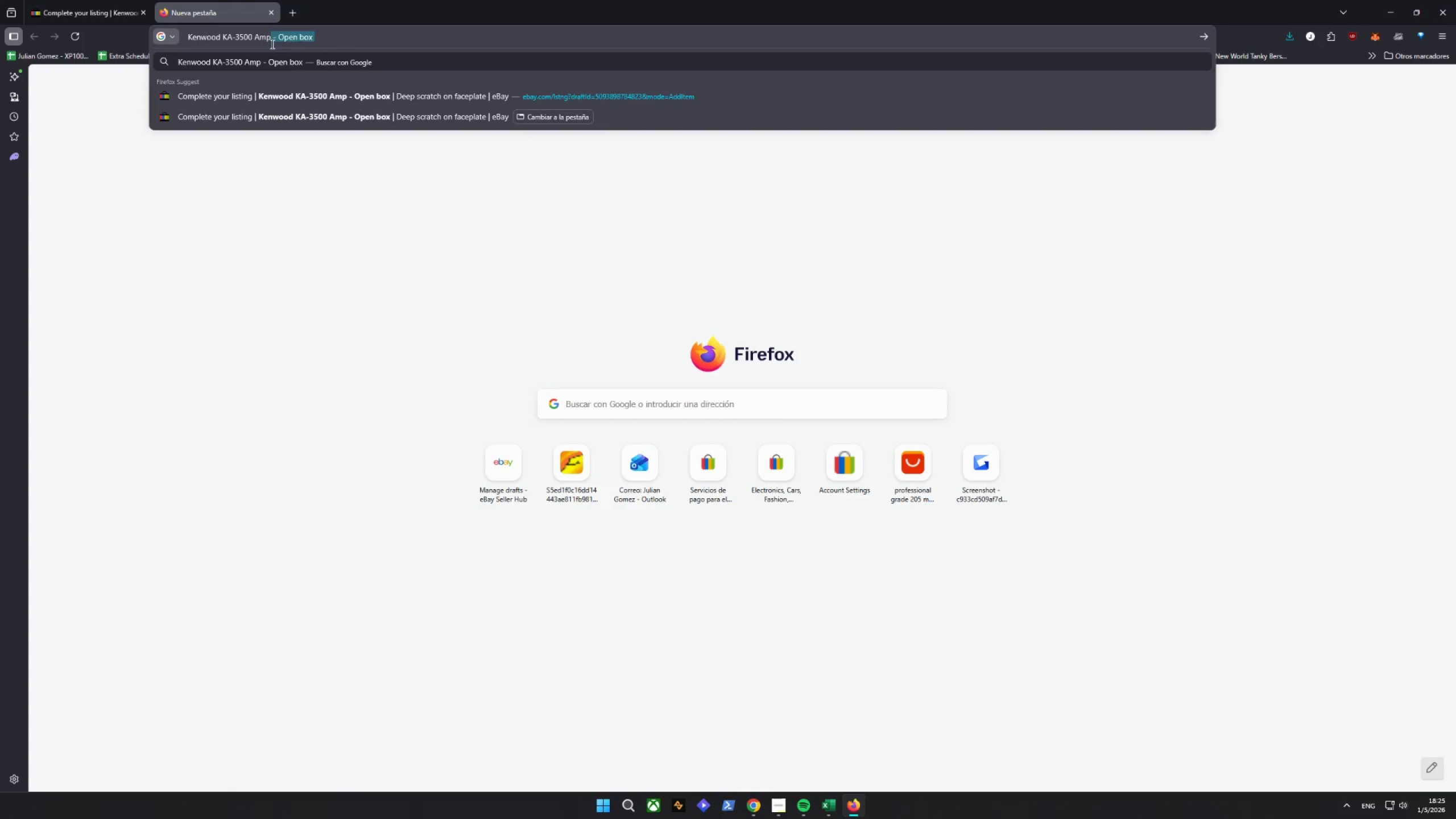 
type( official )
 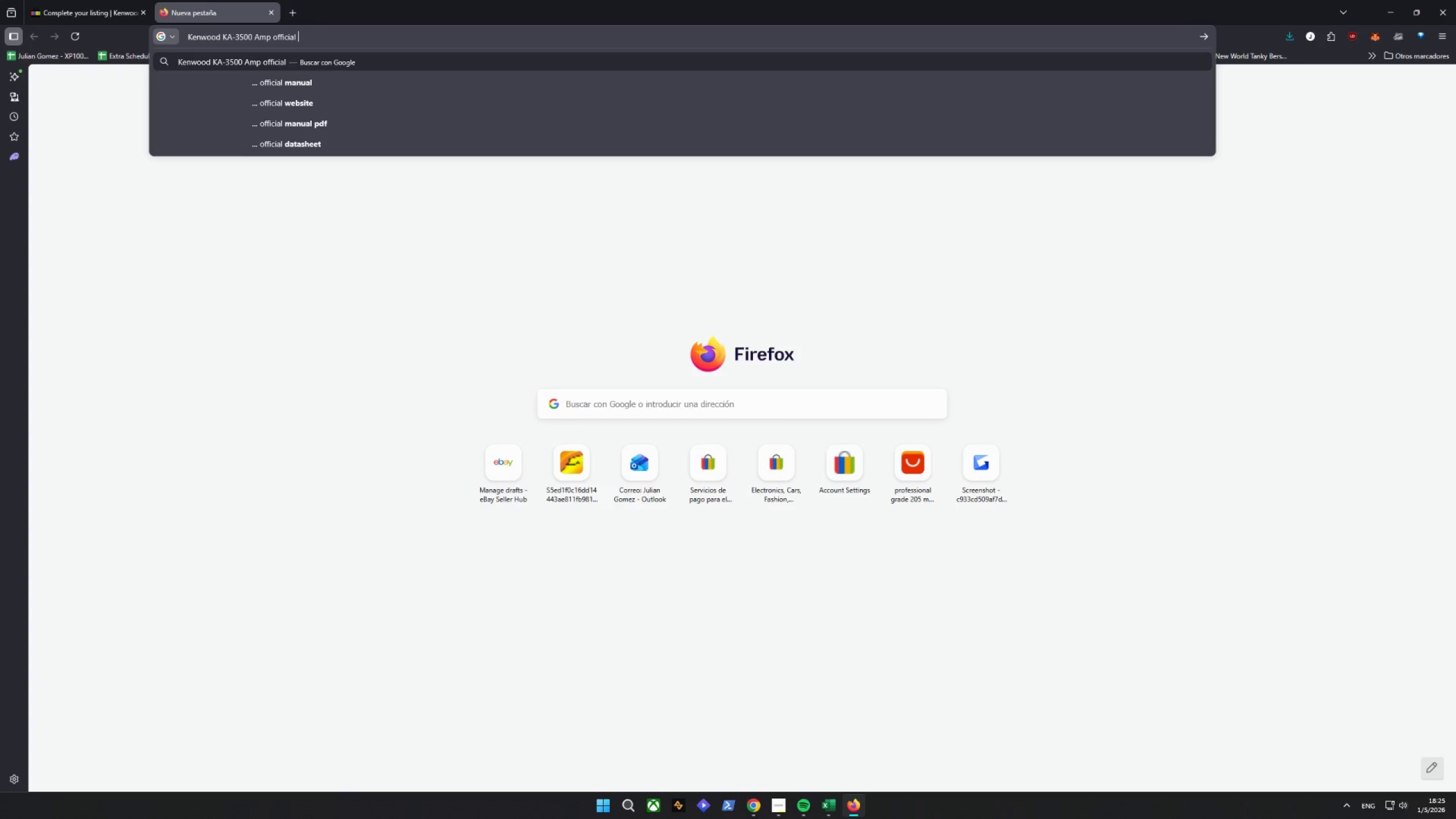 
wait(5.34)
 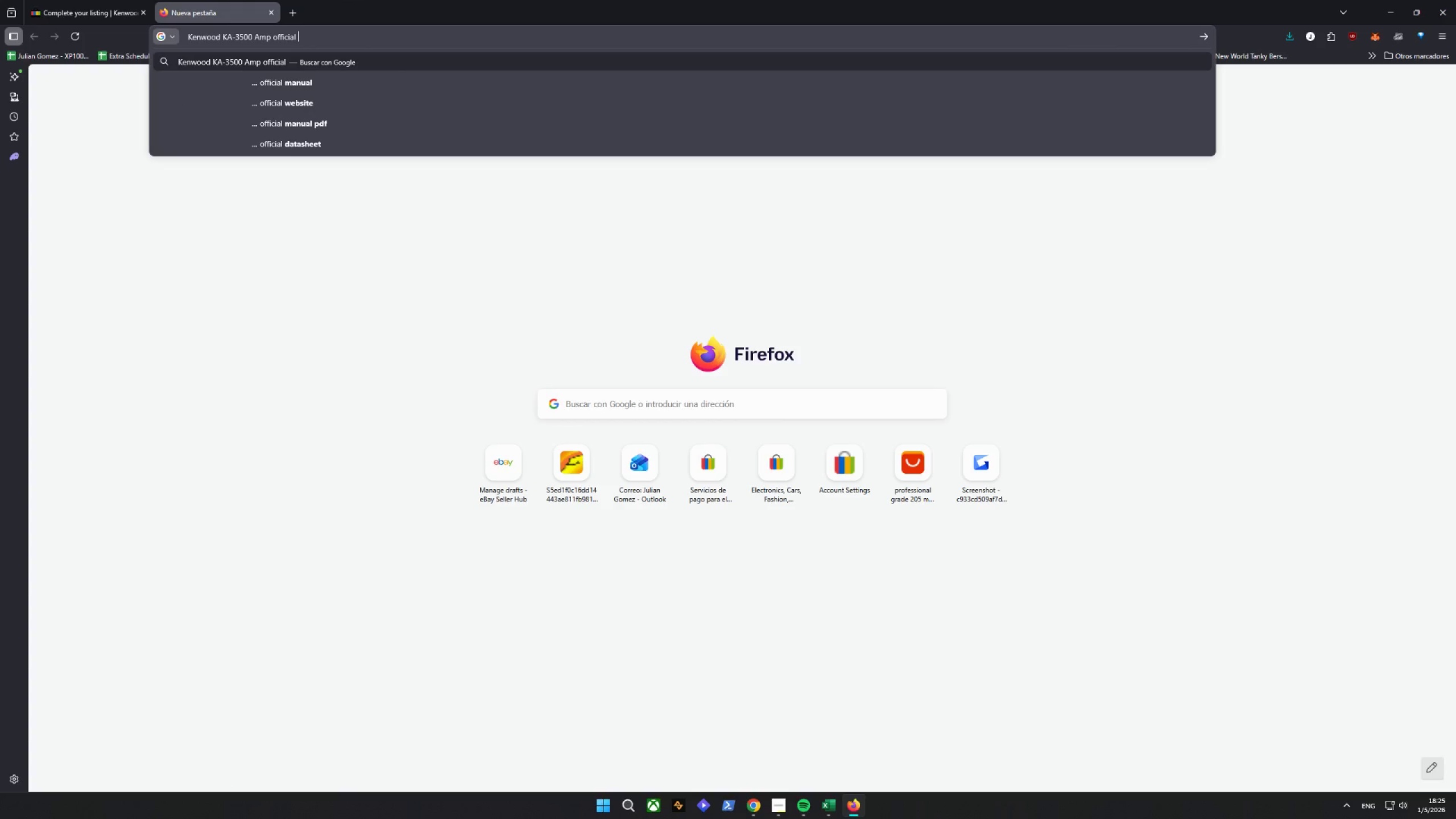 
type(image)
 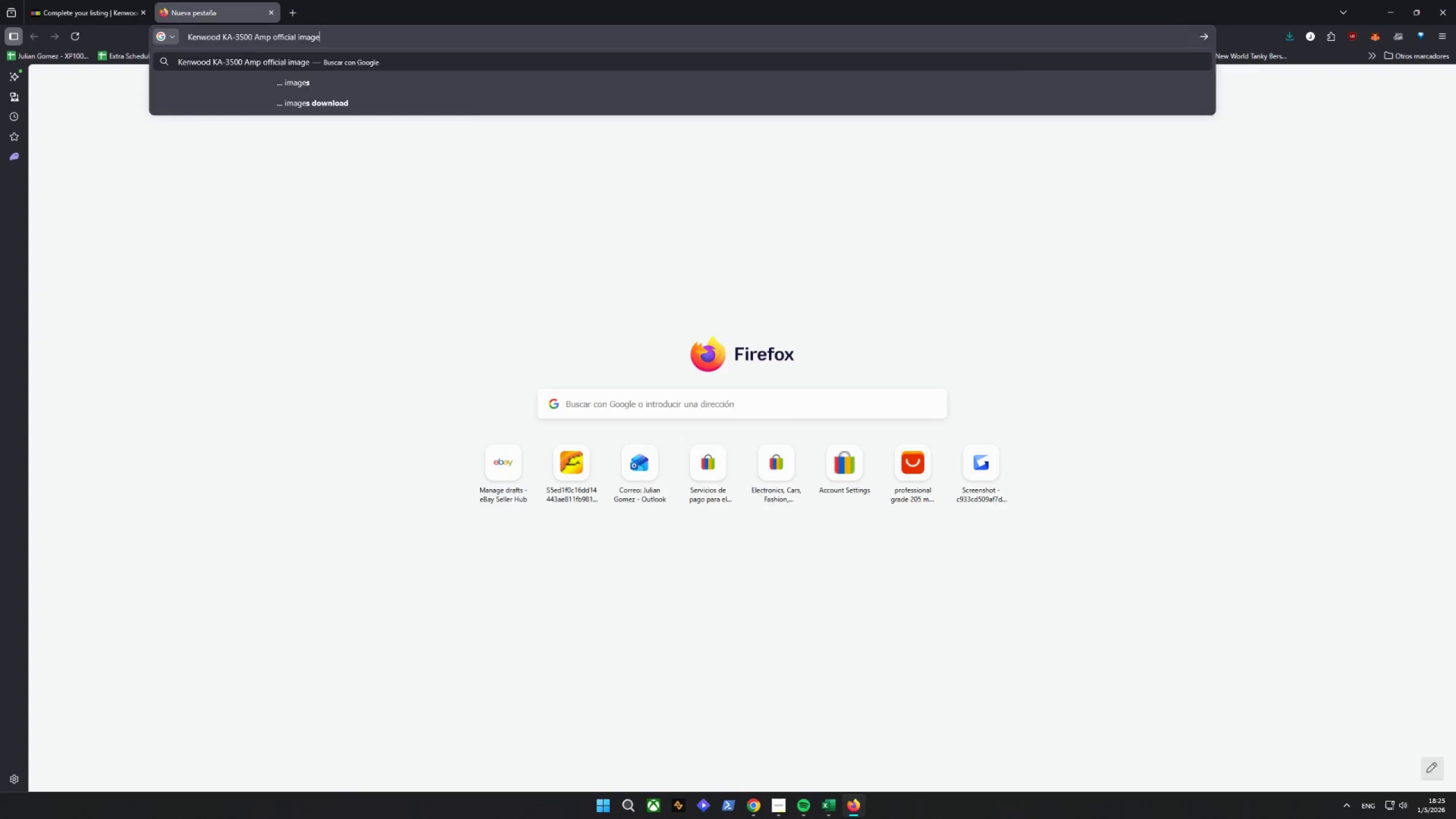 
key(Enter)
 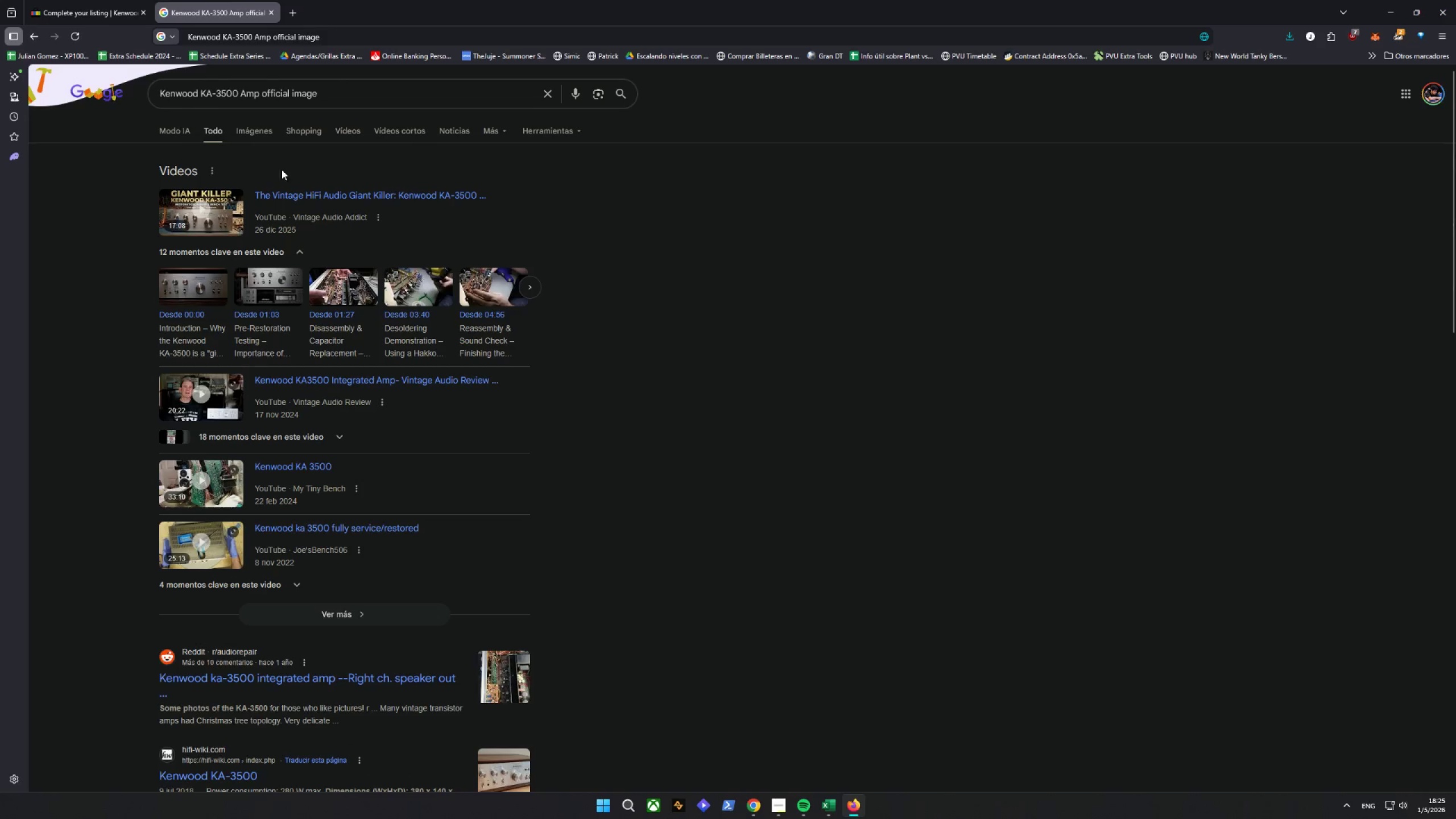 
left_click([257, 125])
 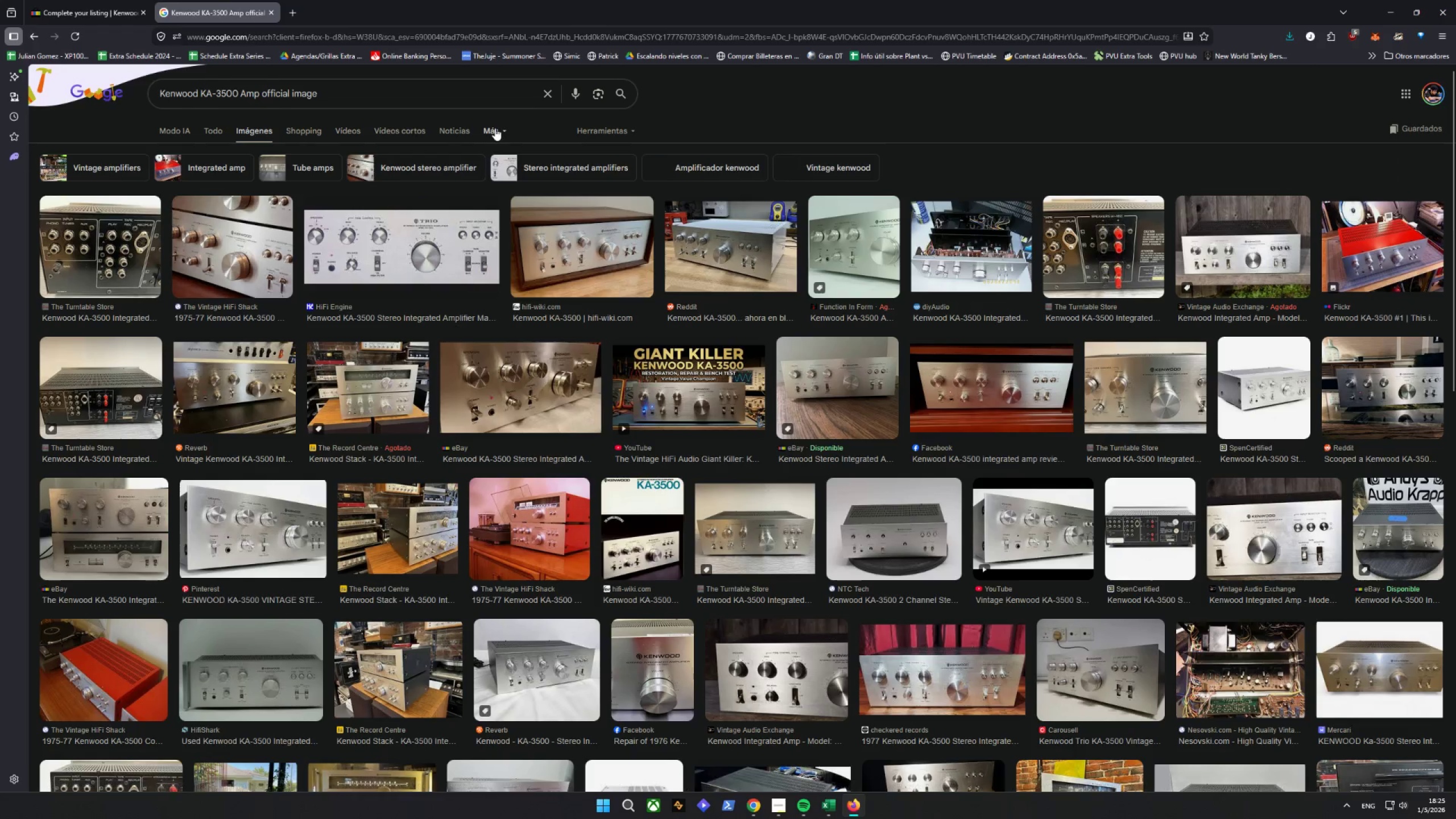 
left_click([495, 128])
 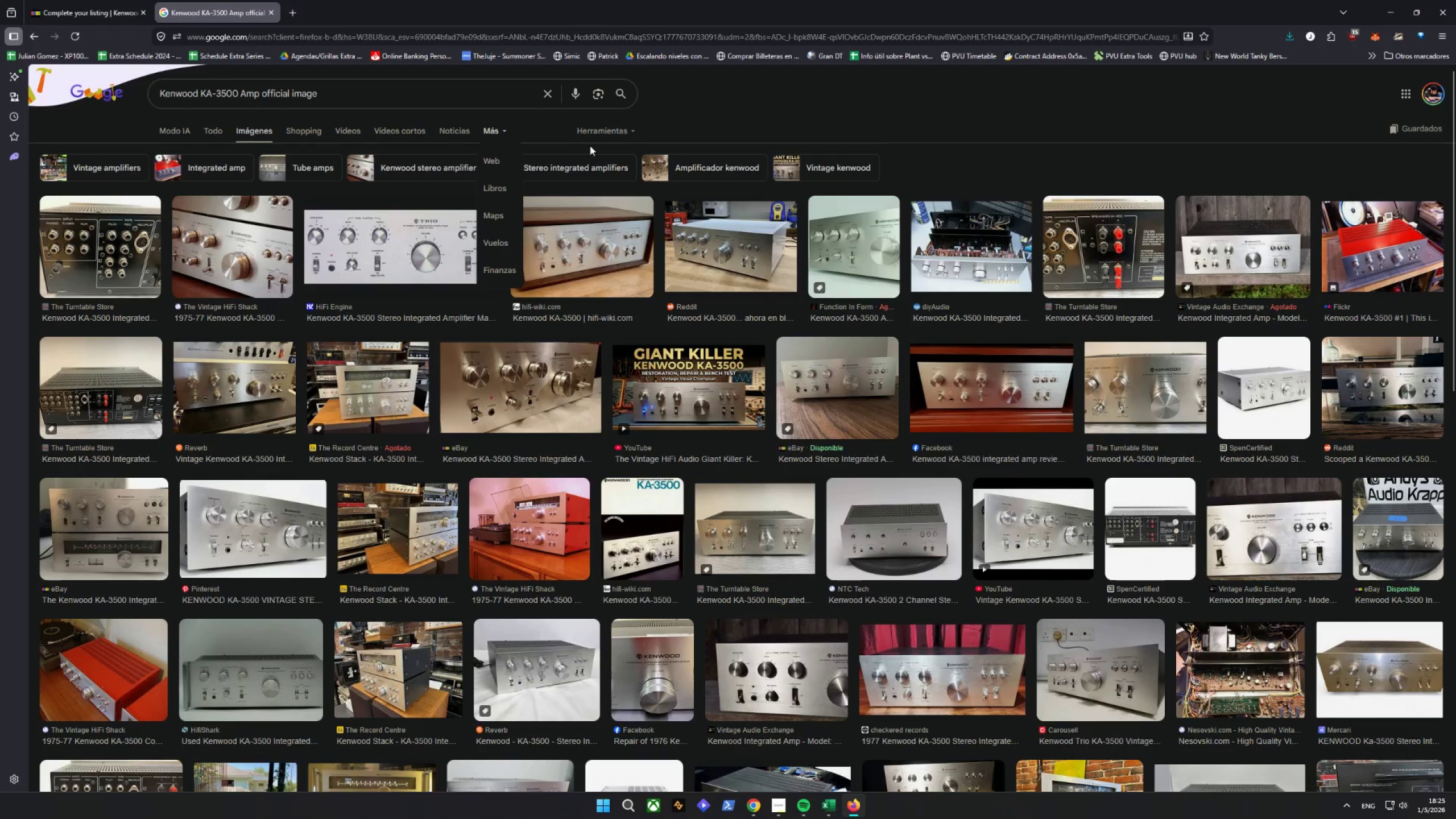 
left_click([612, 127])
 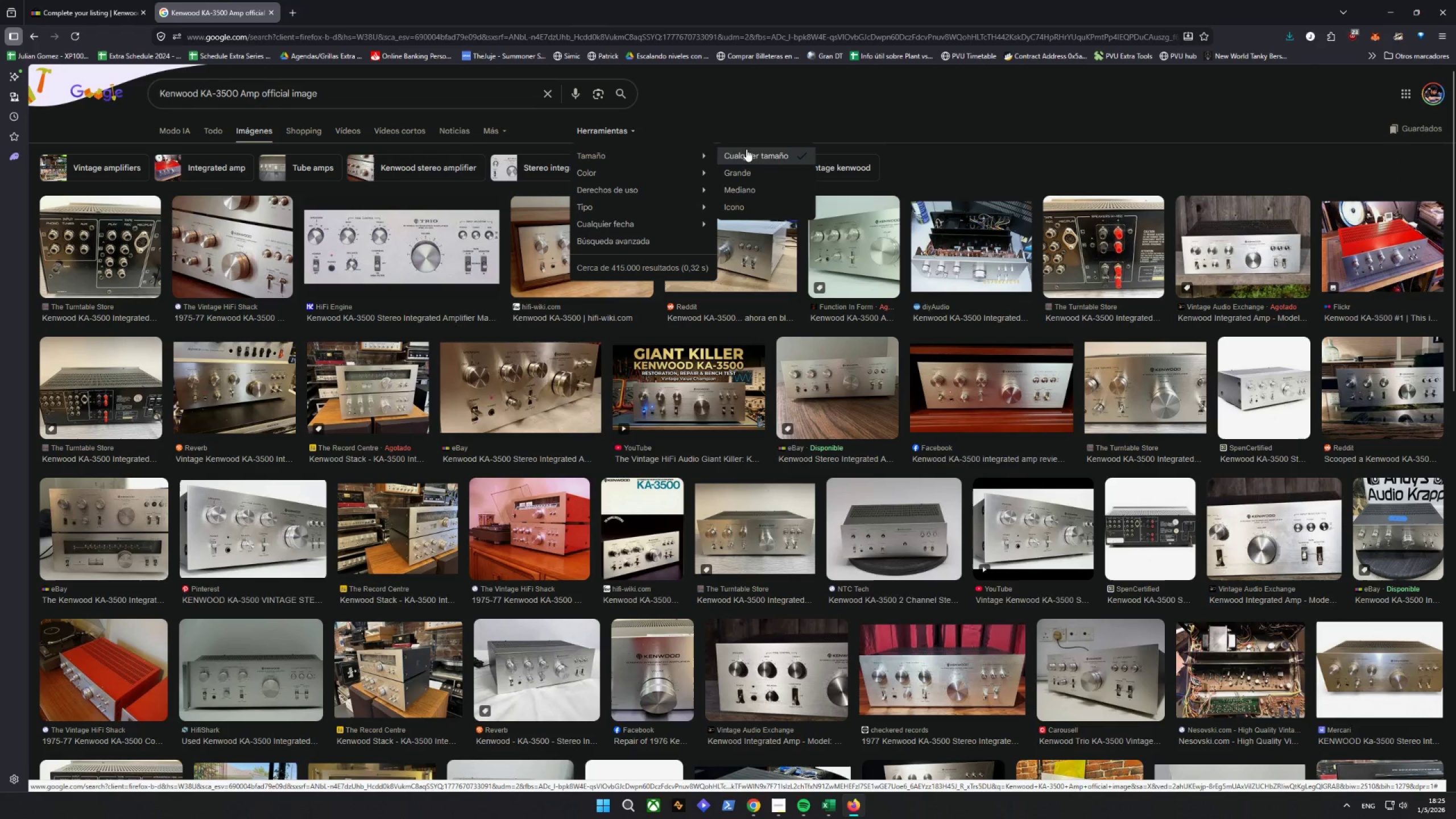 
left_click([762, 173])
 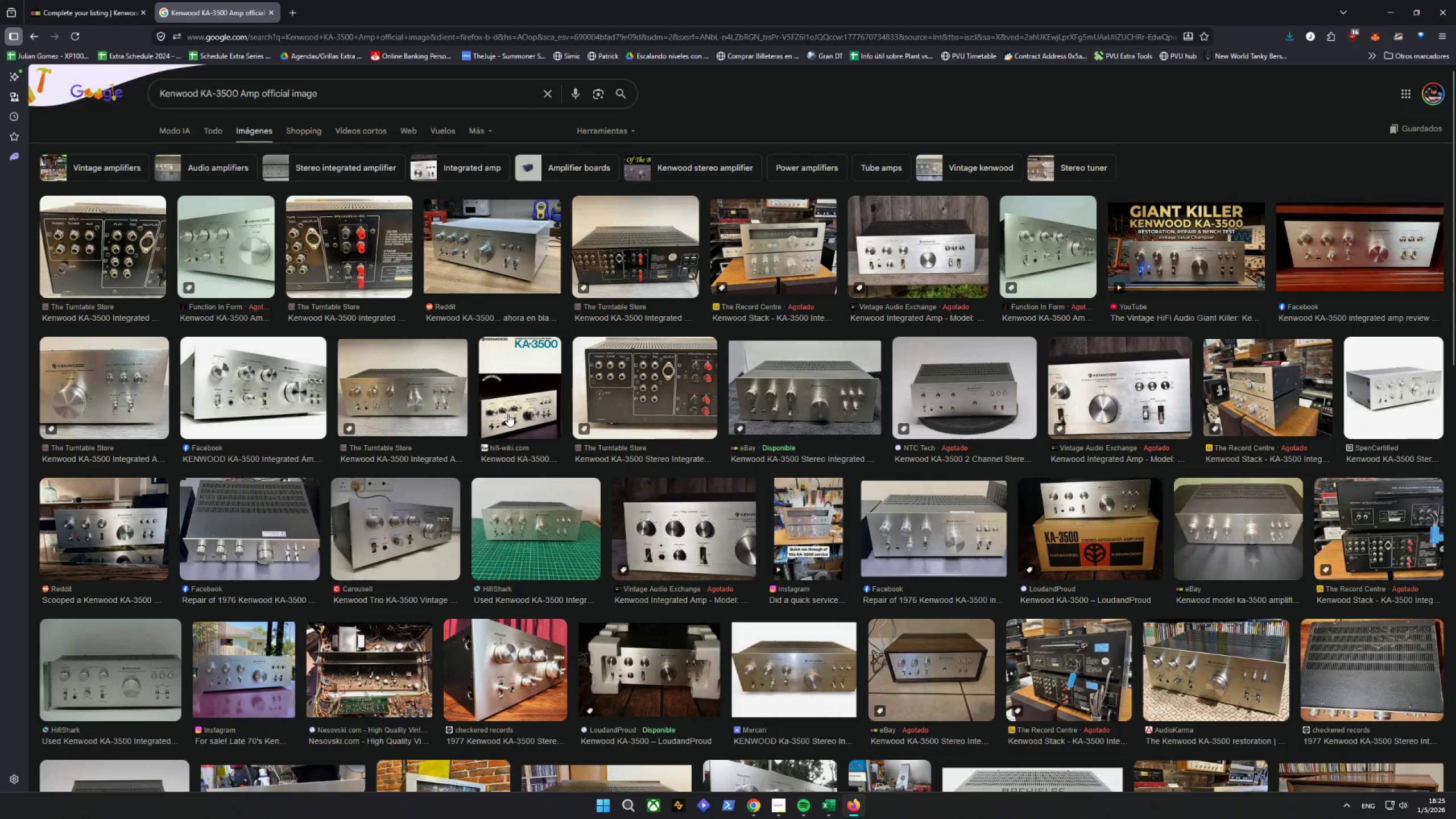 
left_click([250, 388])
 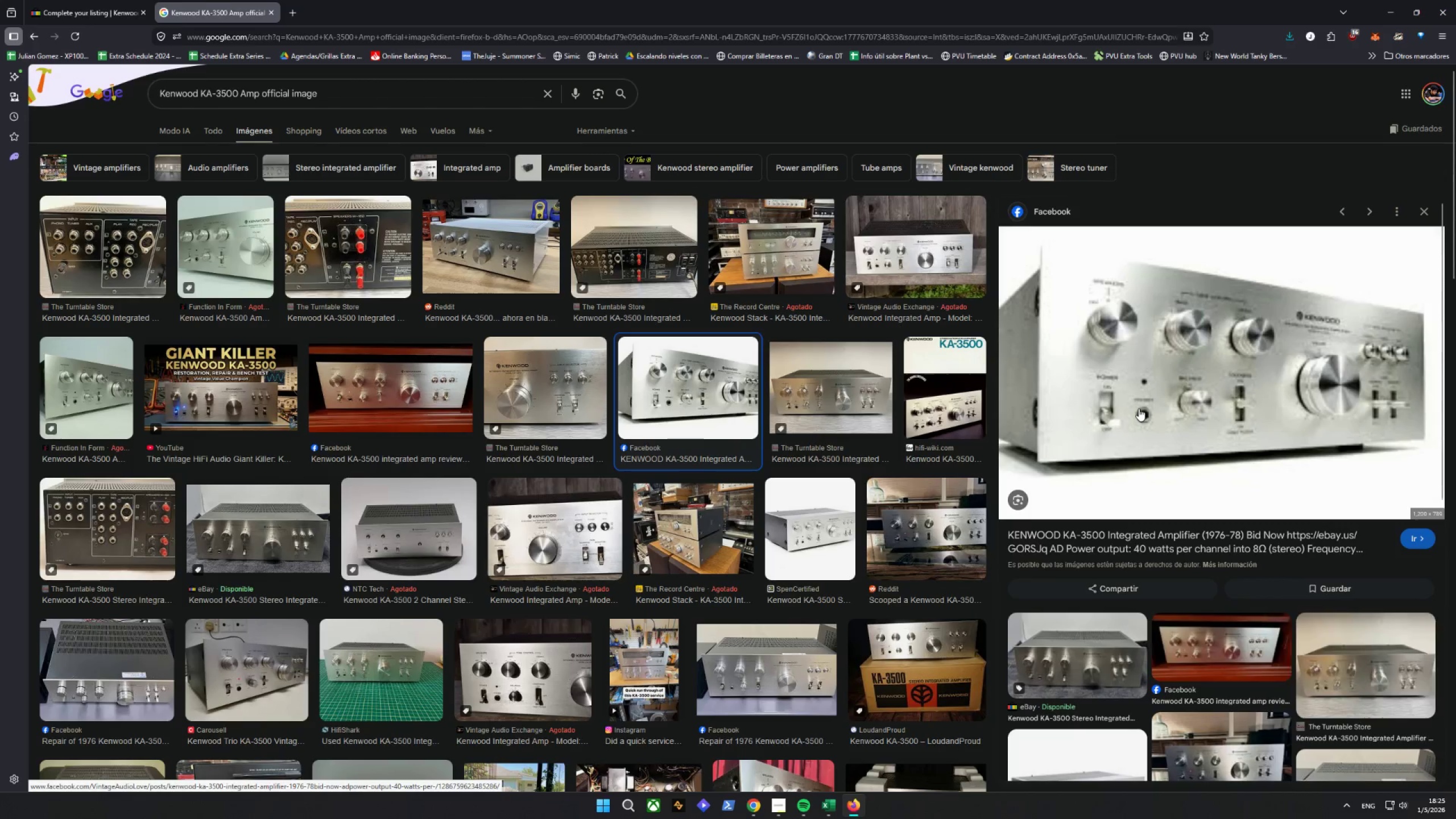 
right_click([1141, 351])
 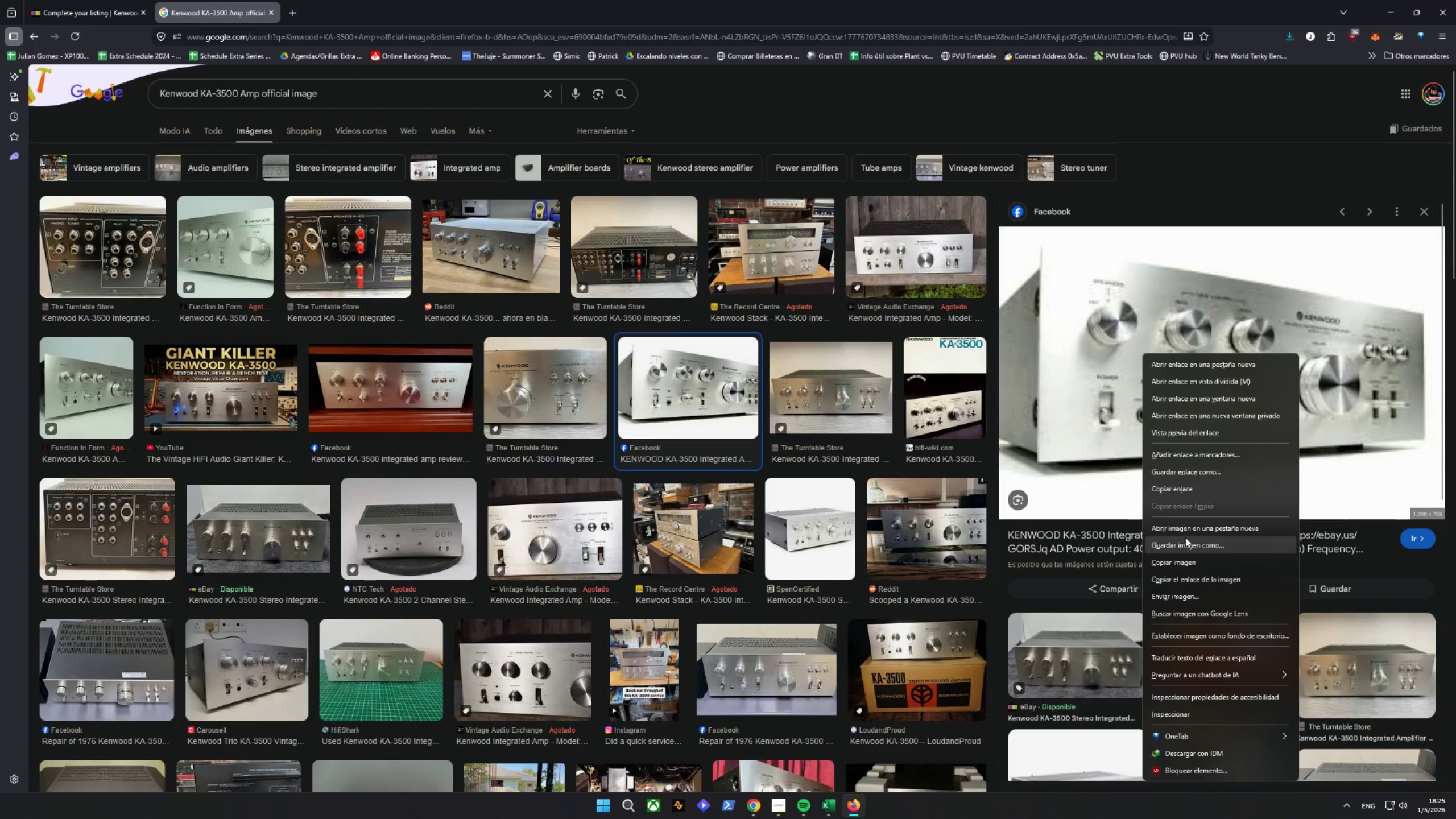 
left_click([1185, 526])
 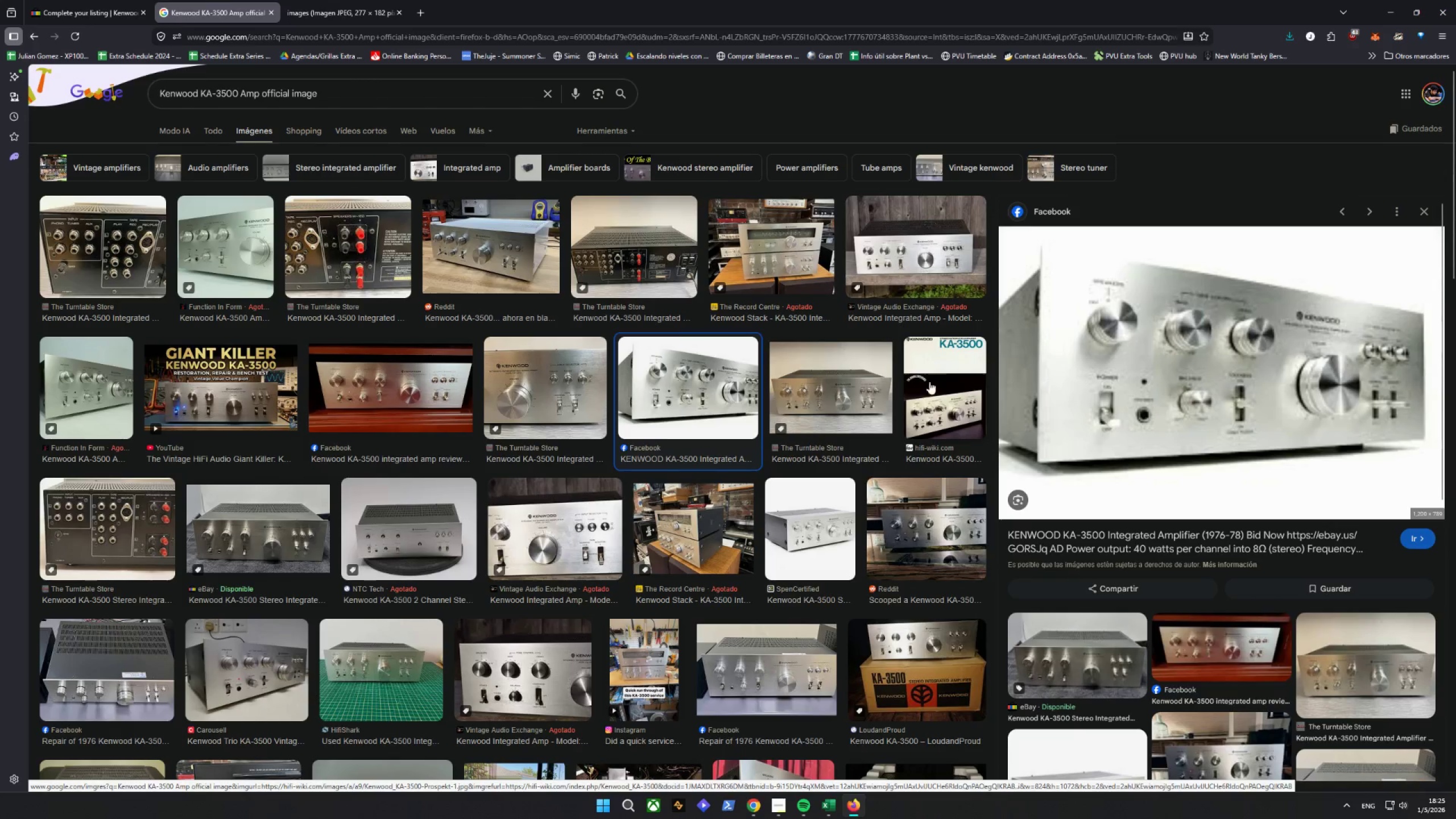 
left_click([829, 376])
 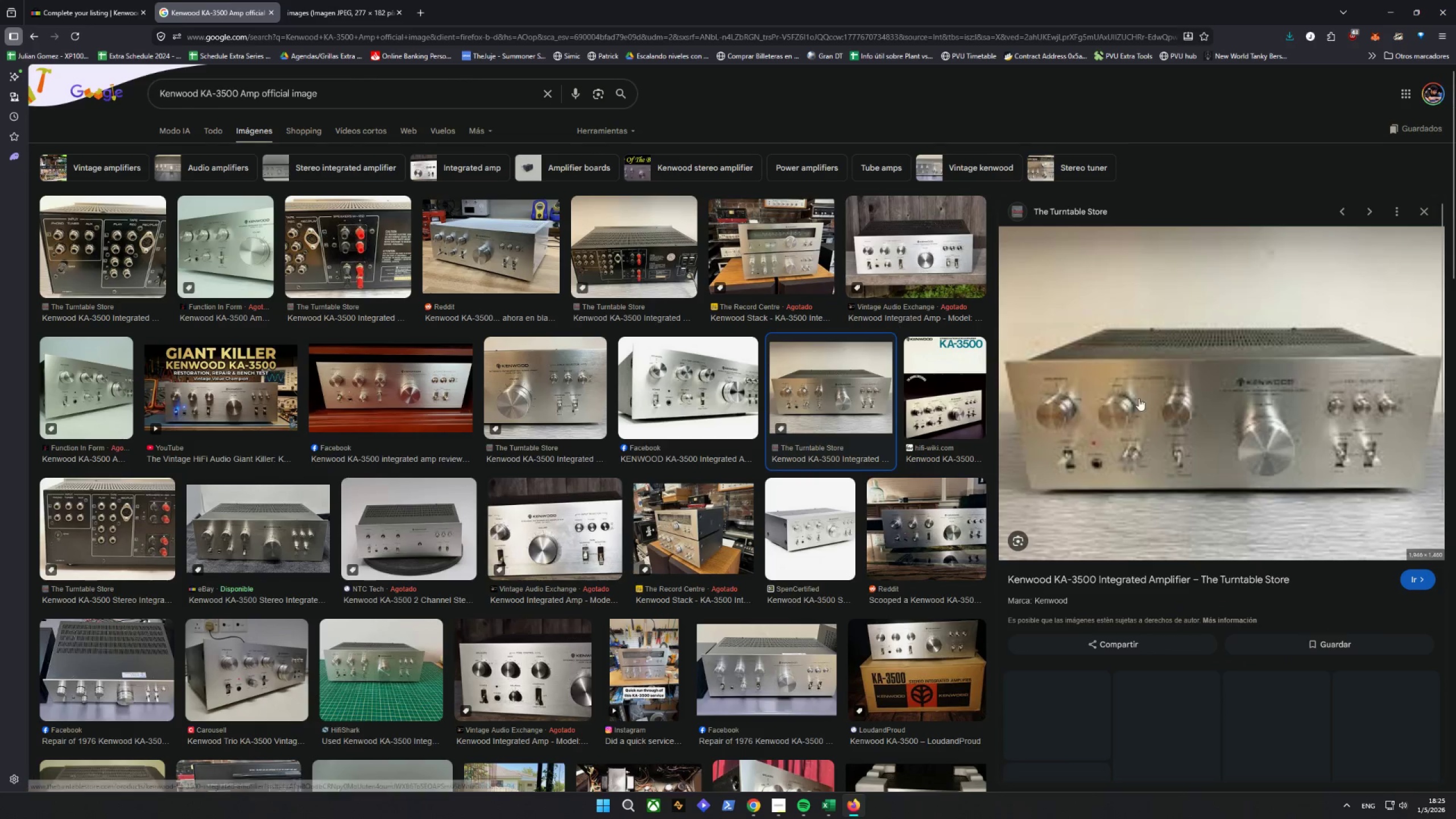 
right_click([1148, 396])
 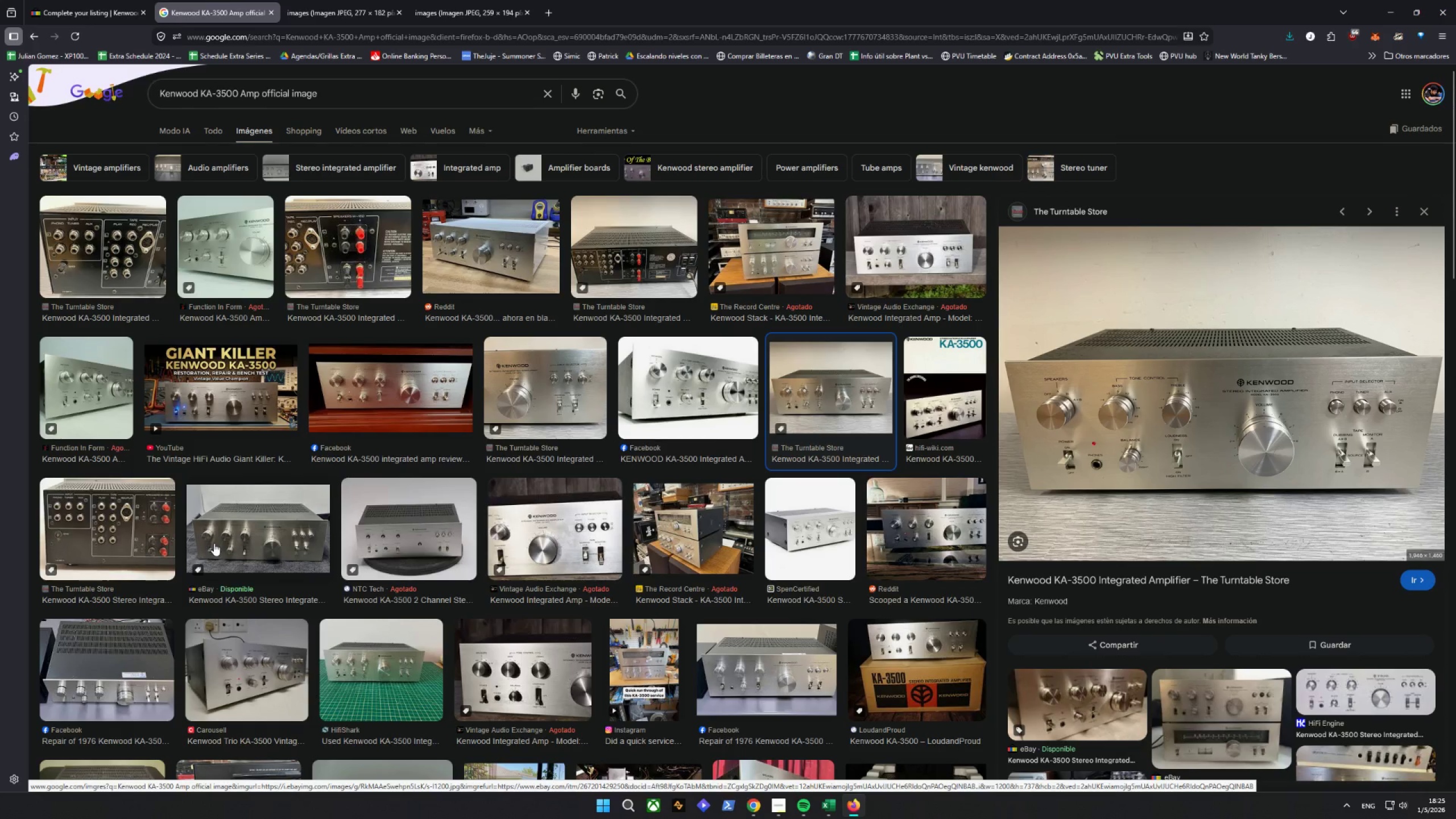 
wait(7.69)
 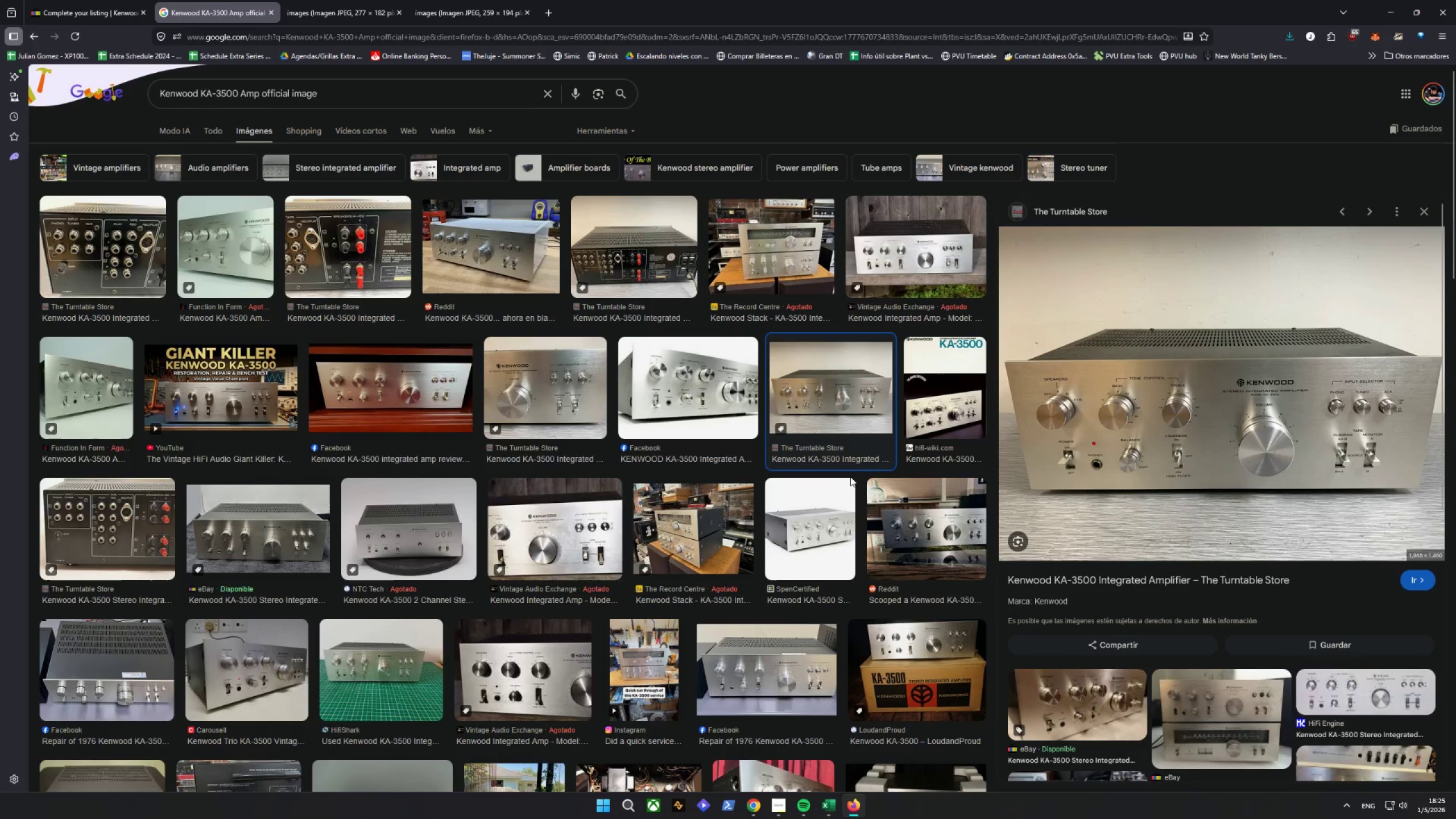 
left_click([218, 539])
 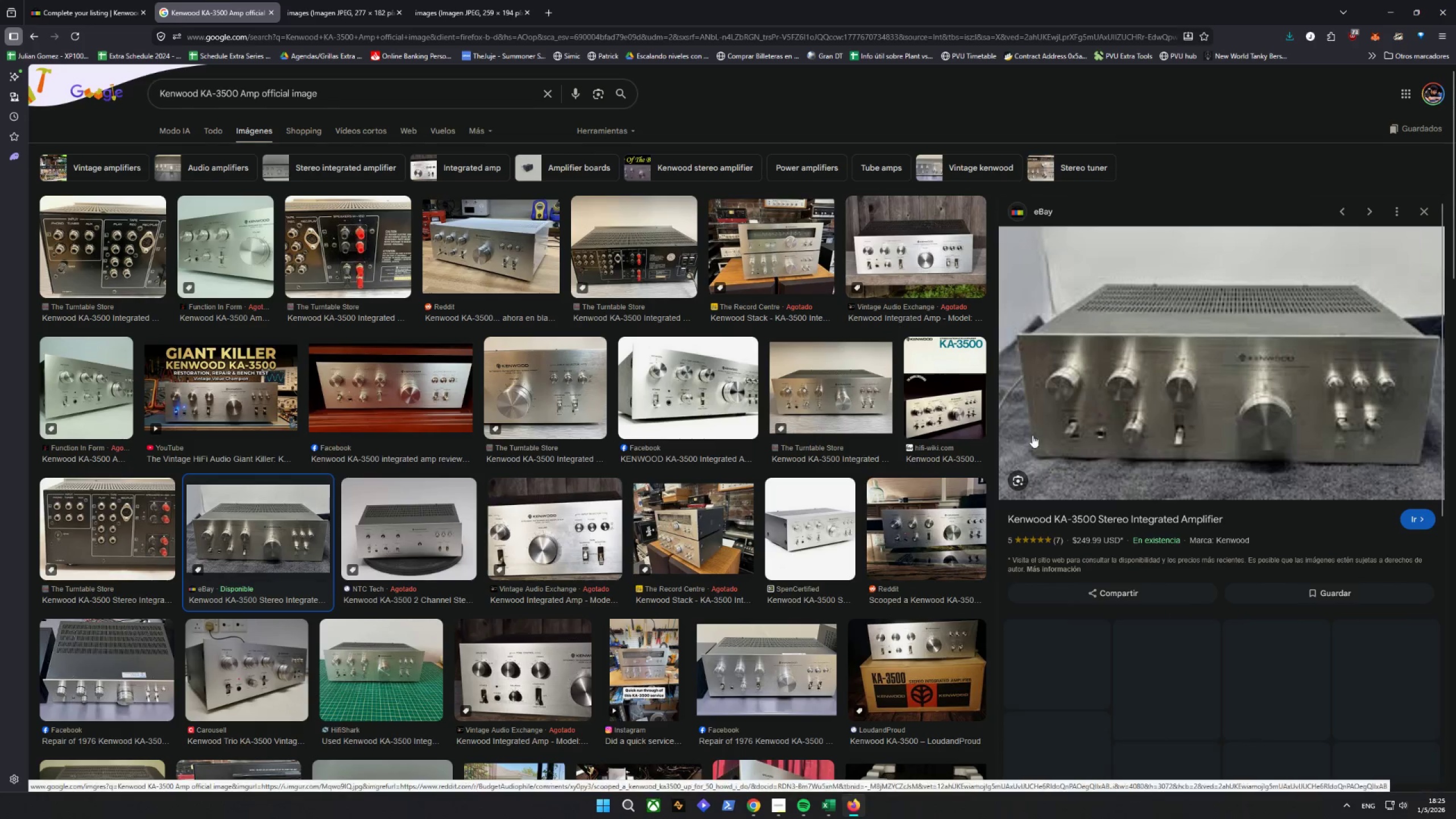 
right_click([1160, 372])
 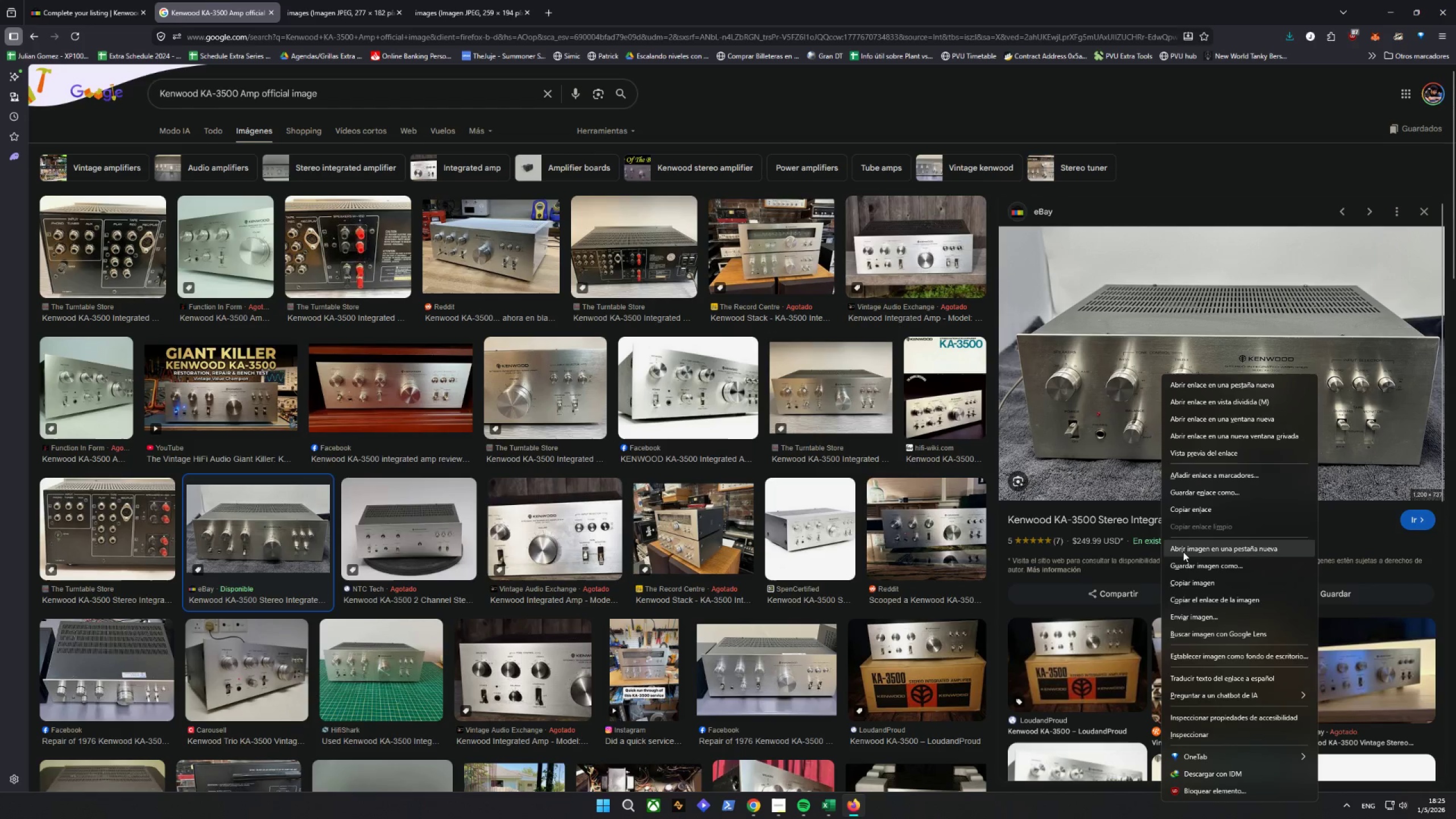 
left_click([1189, 552])
 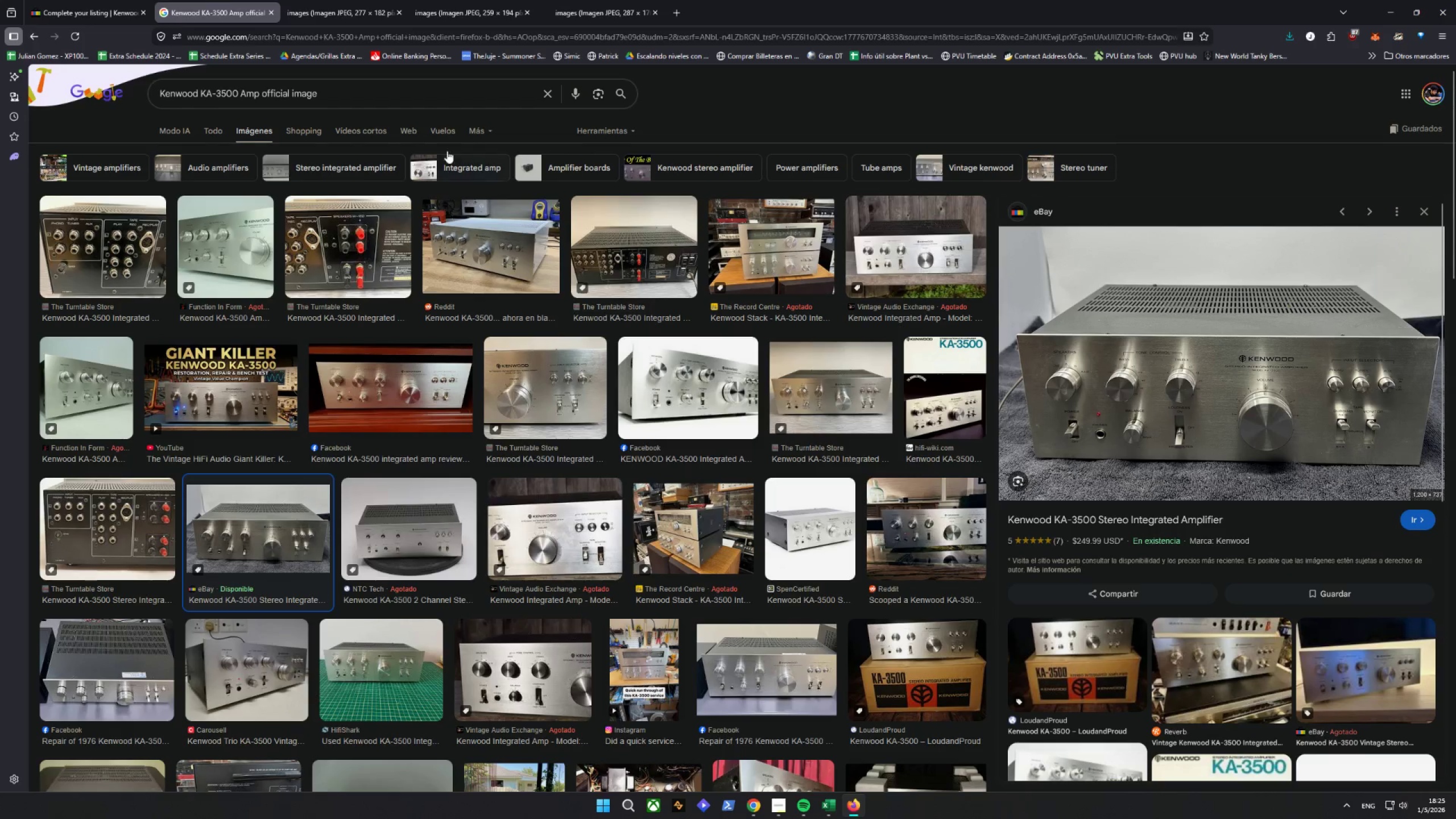 
left_click([329, 0])
 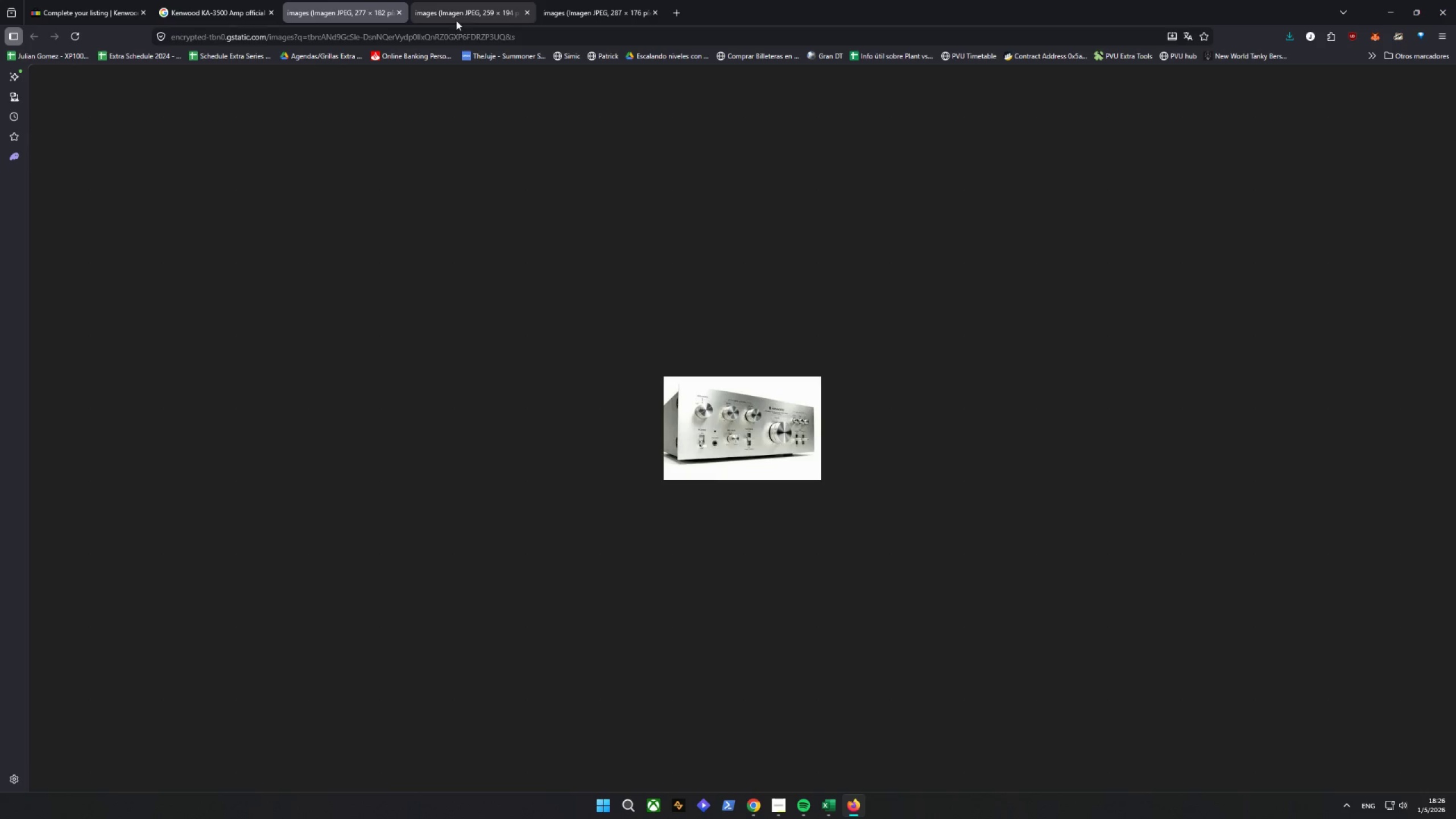 
left_click([396, 13])
 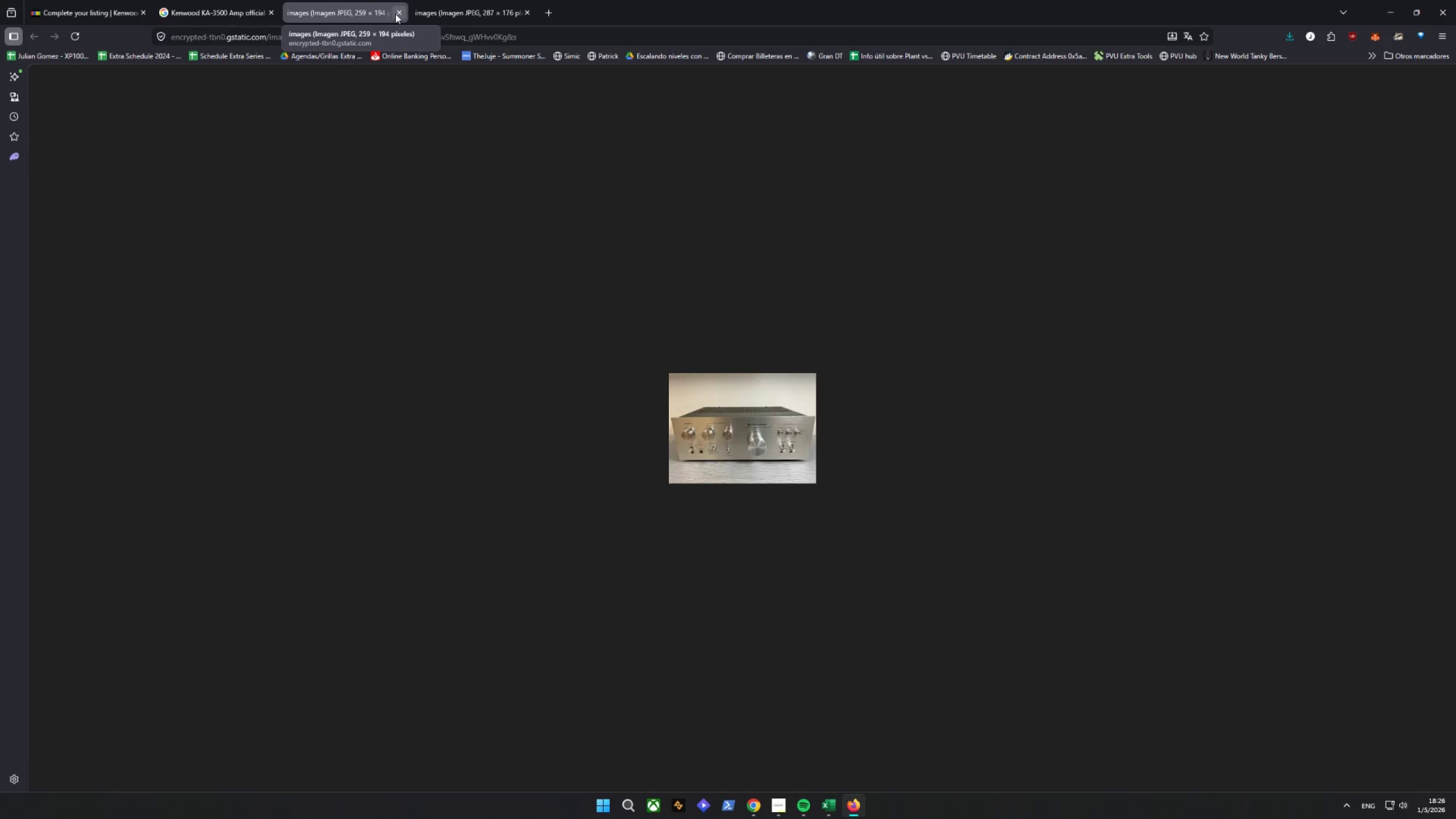 
left_click([397, 13])
 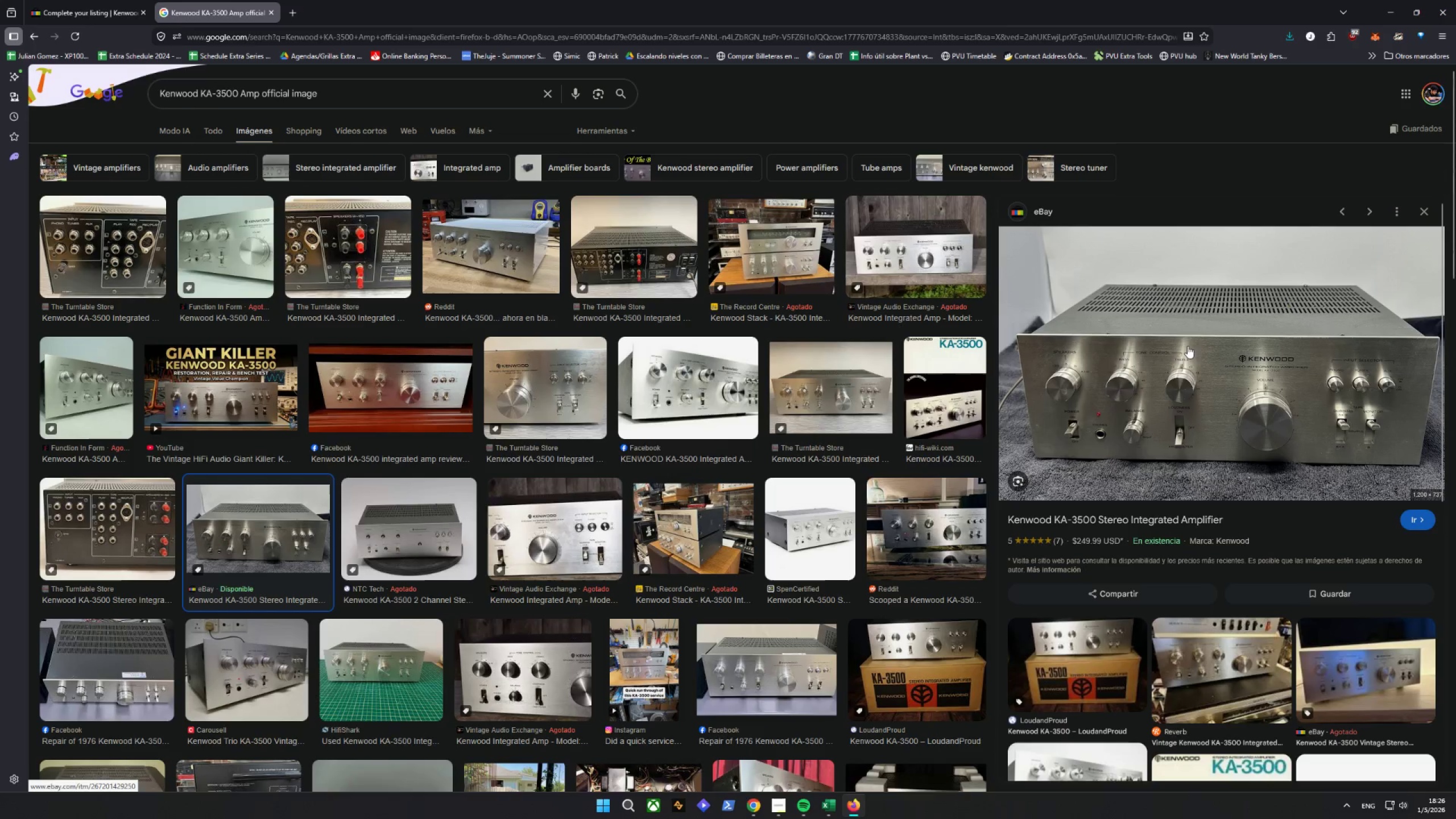 
scroll: coordinate [225, 424], scroll_direction: up, amount: 6.0
 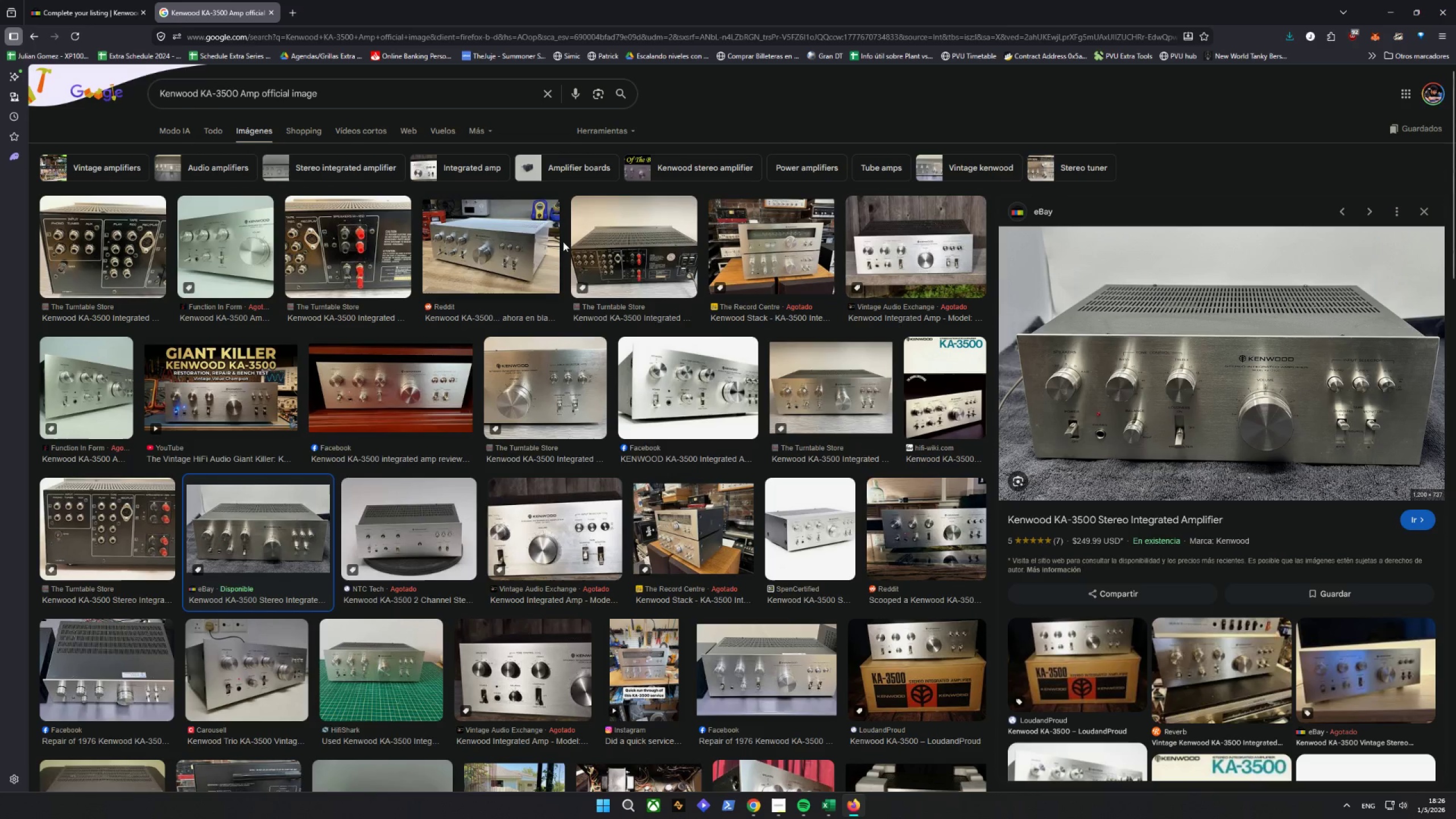 
left_click([264, 247])
 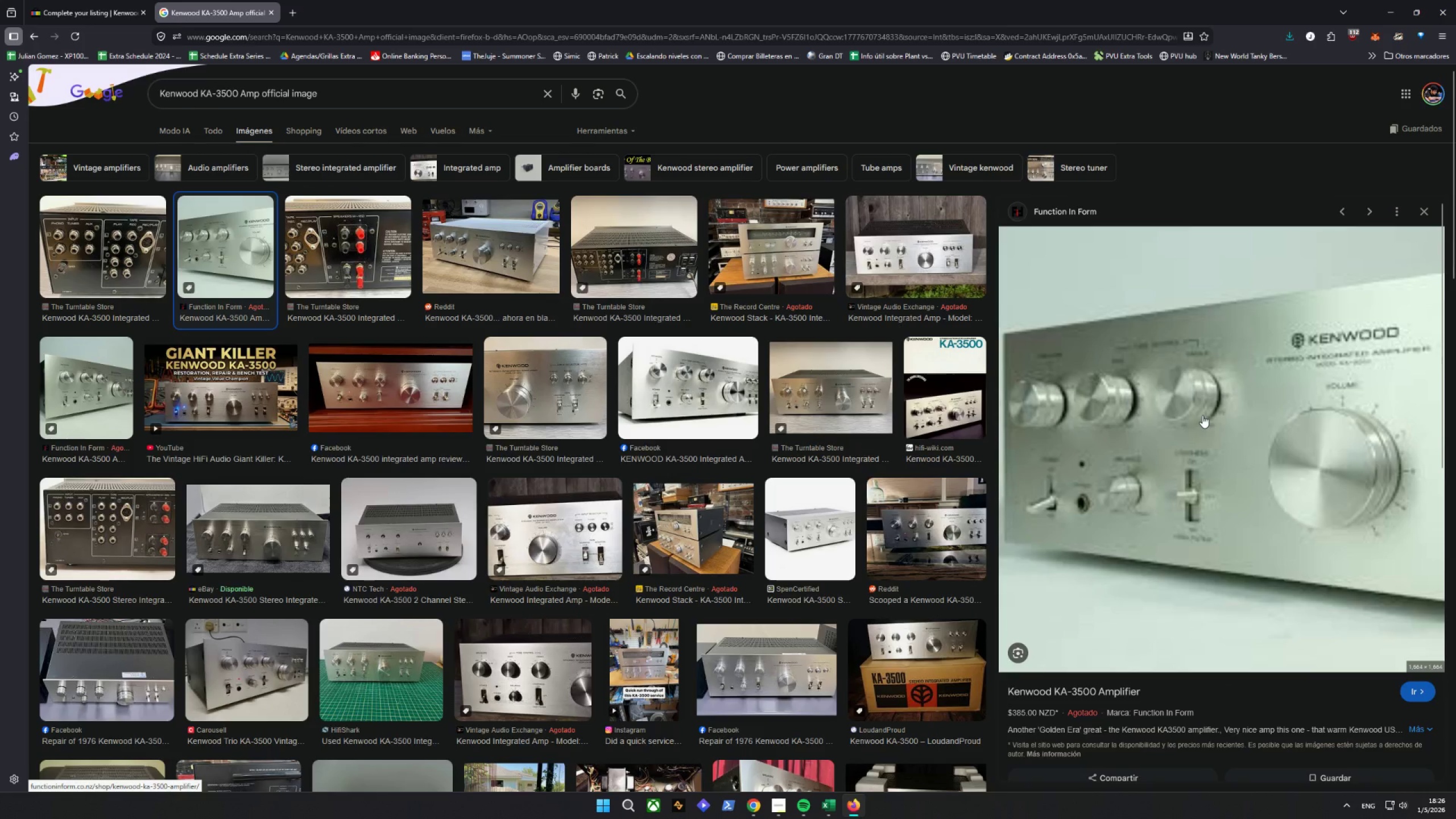 
left_click([1202, 415])
 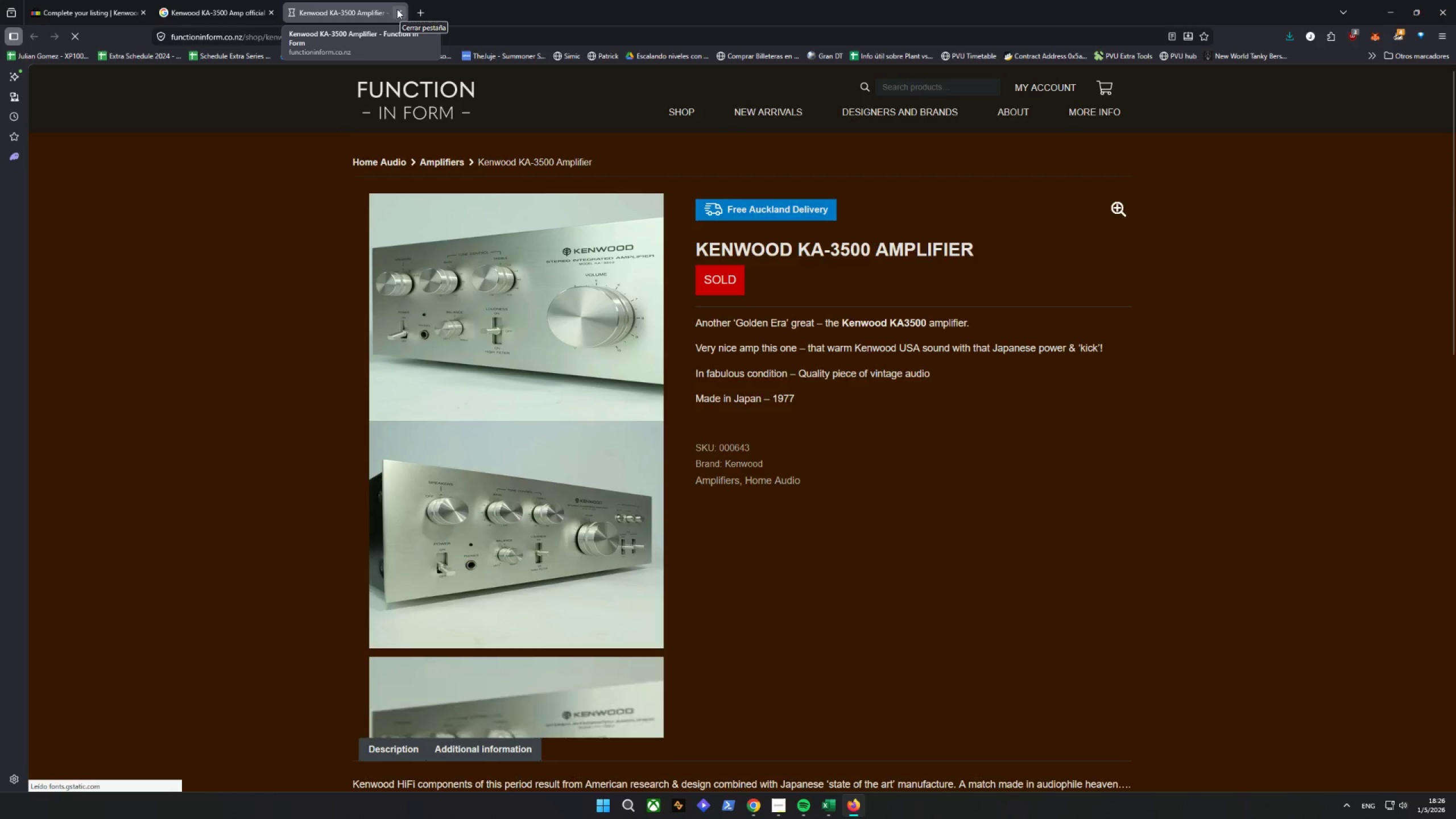 
wait(5.44)
 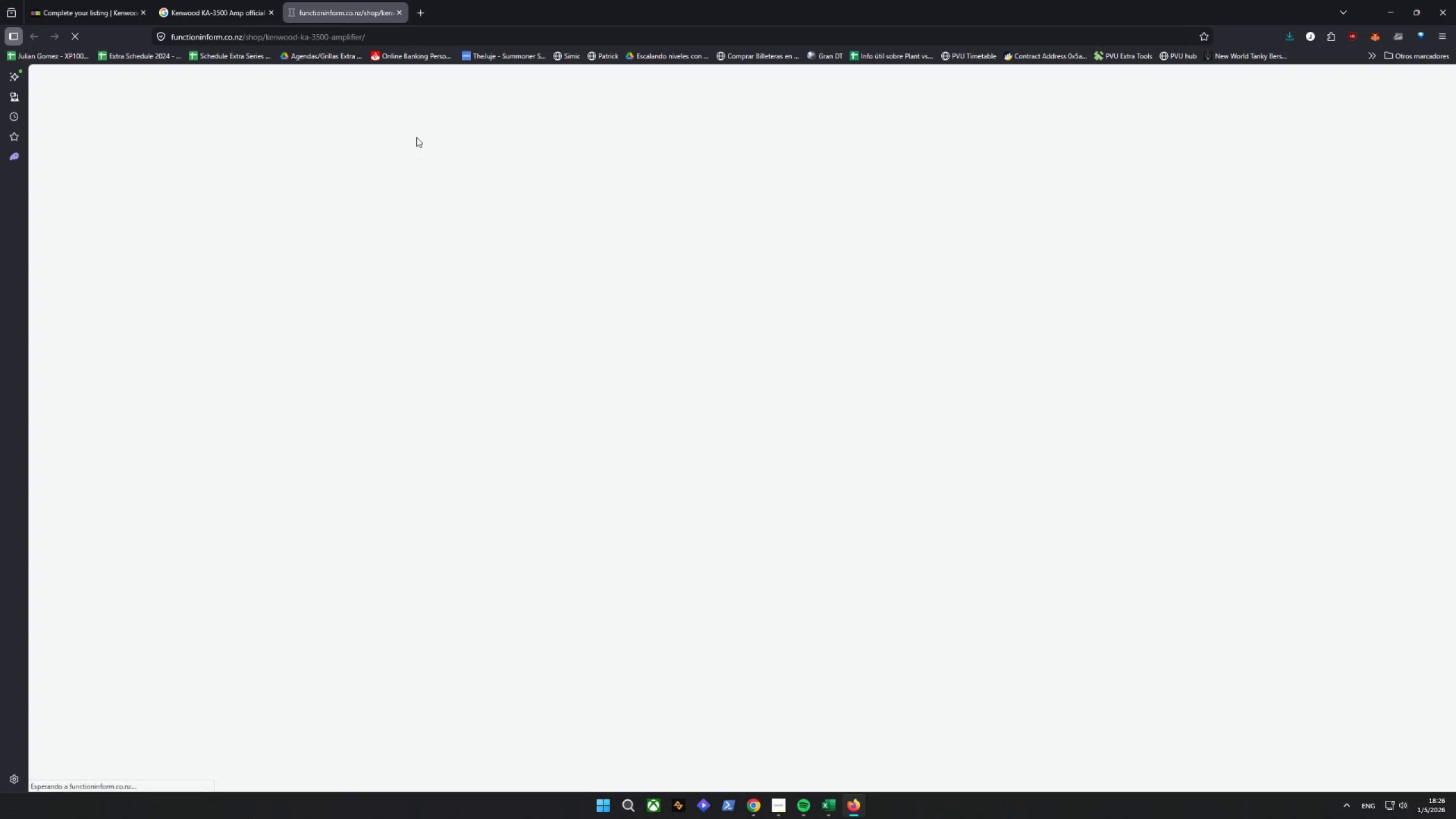 
left_click([397, 9])
 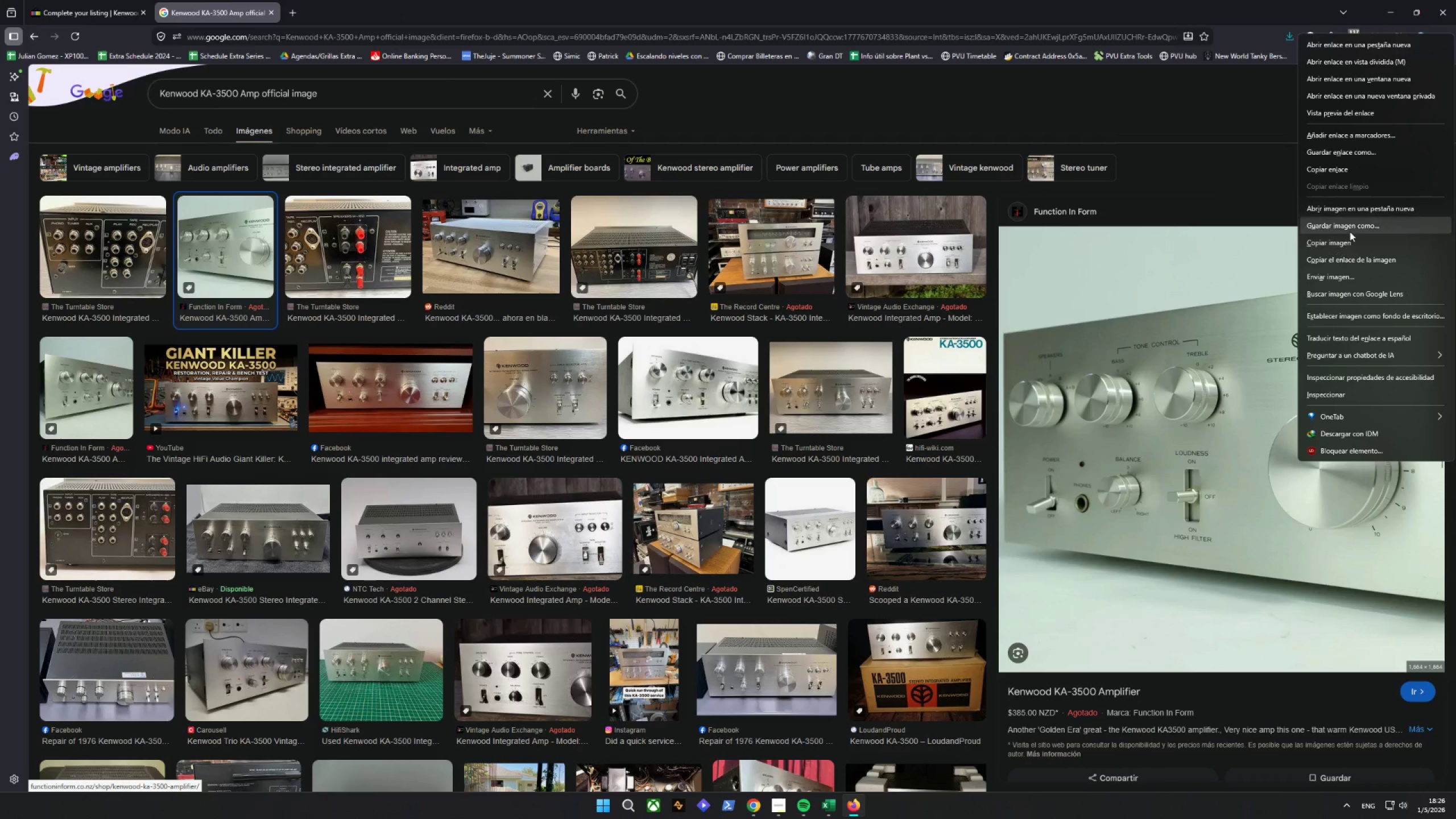 
left_click([1349, 214])
 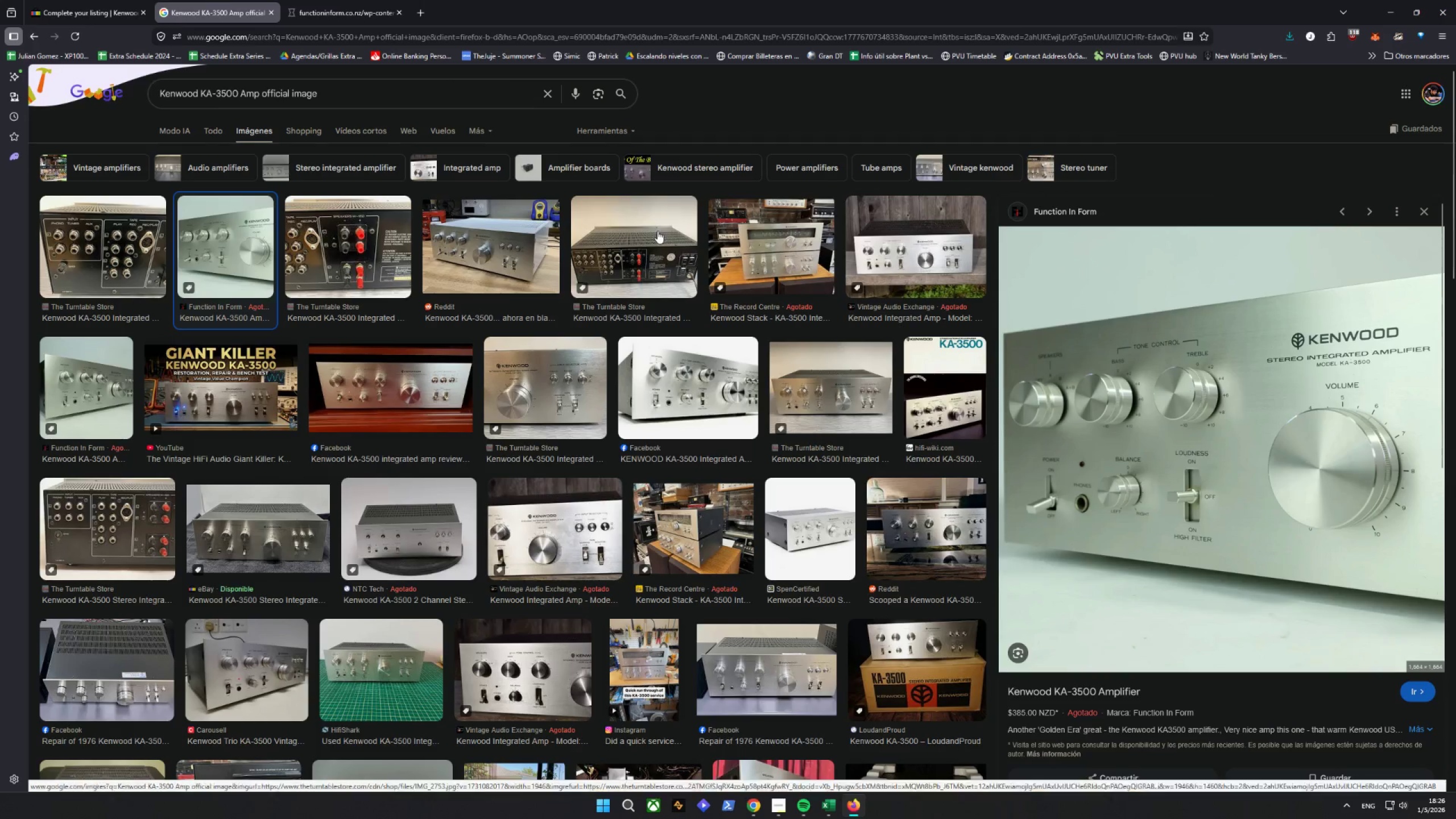 
left_click([374, 0])
 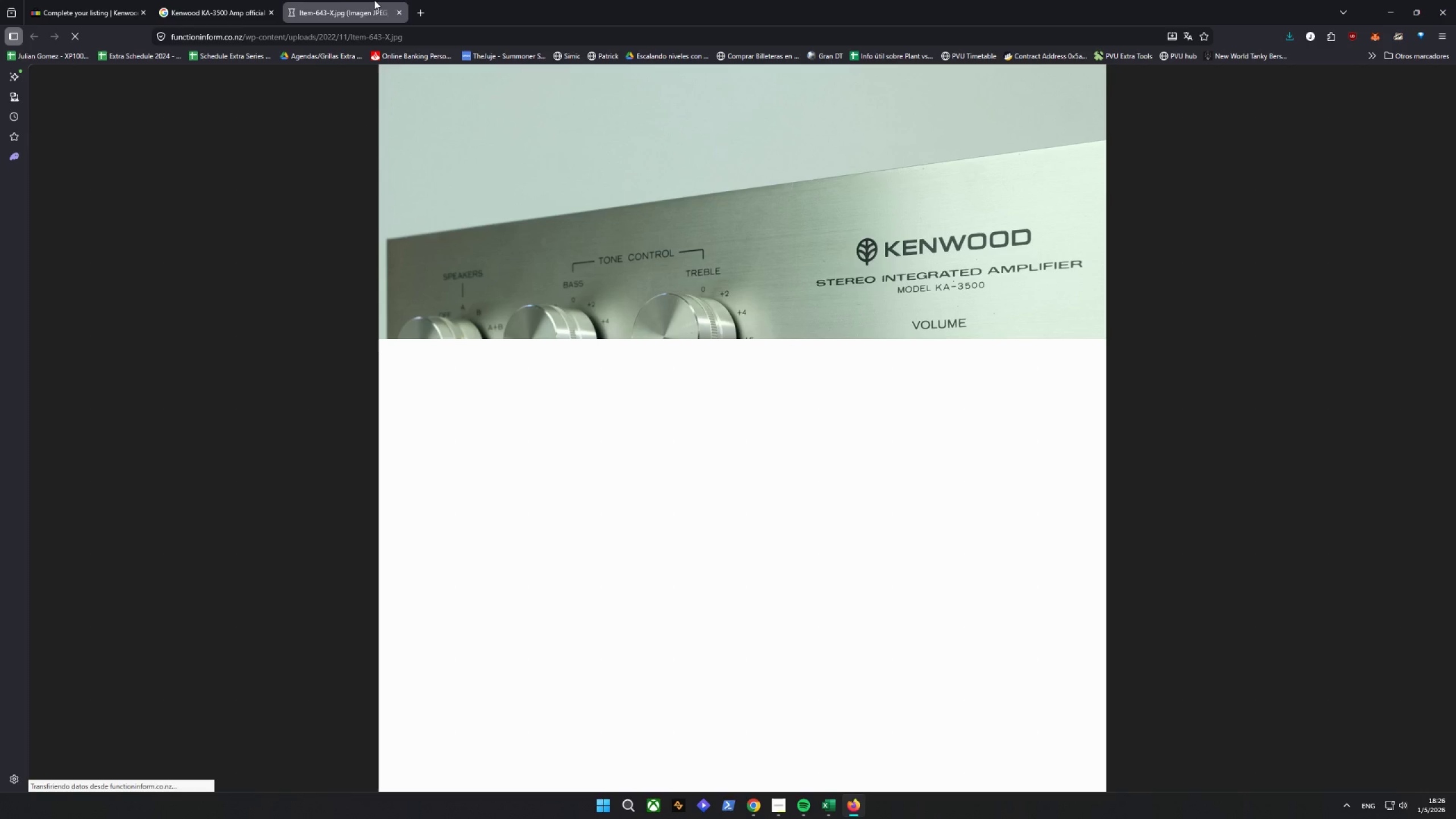 
left_click([193, 7])
 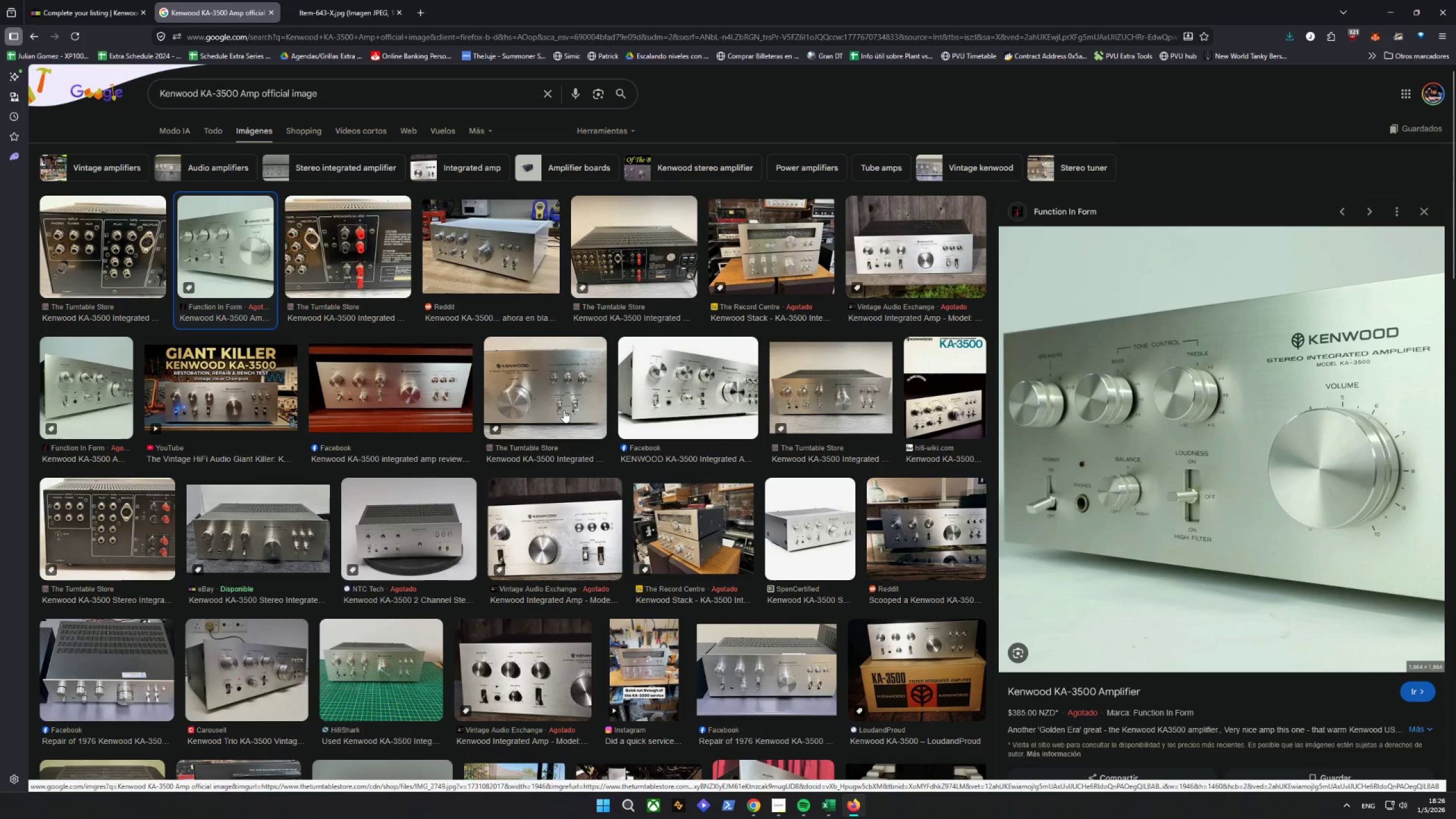 
left_click([698, 396])
 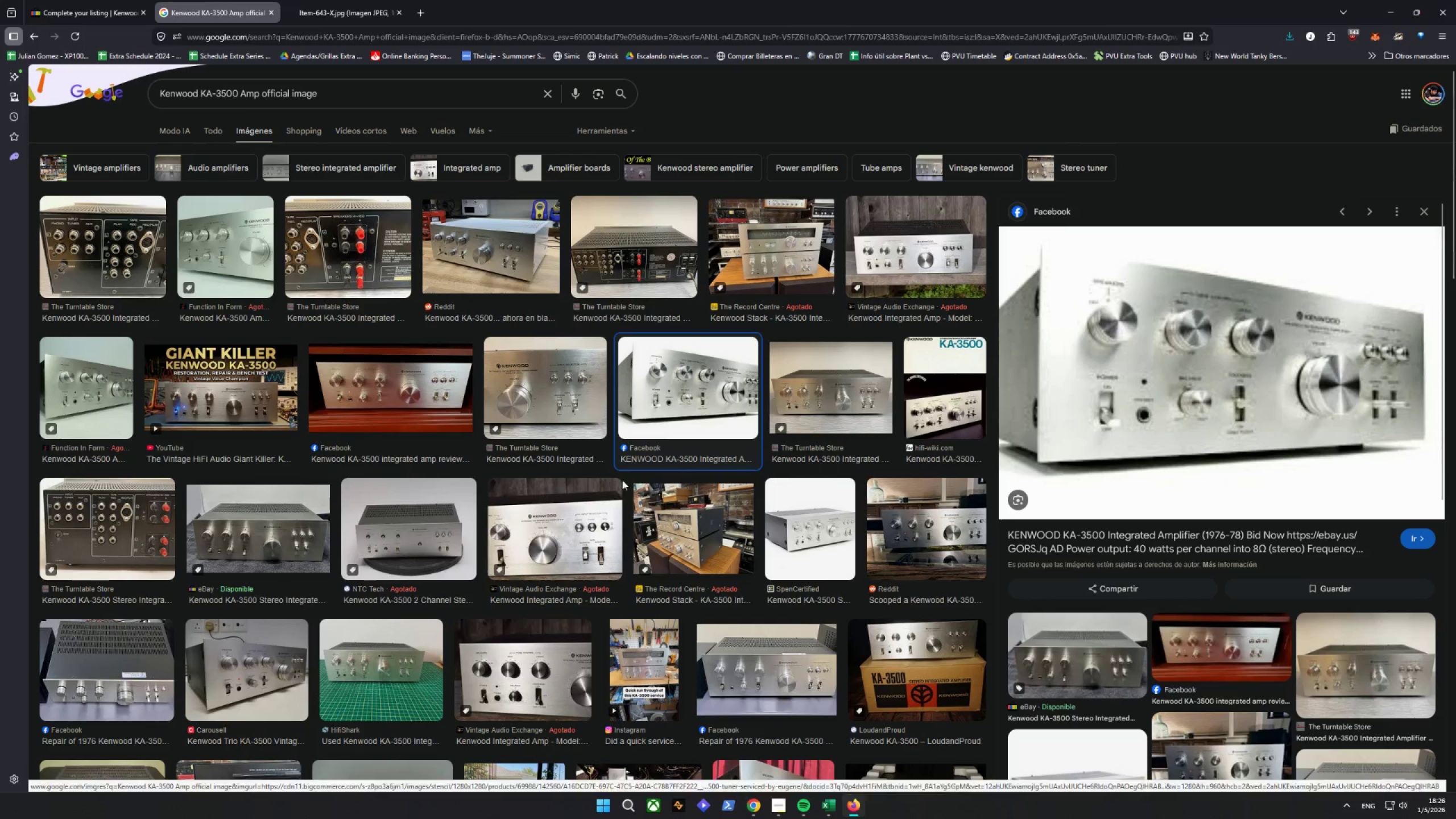 
left_click([254, 520])
 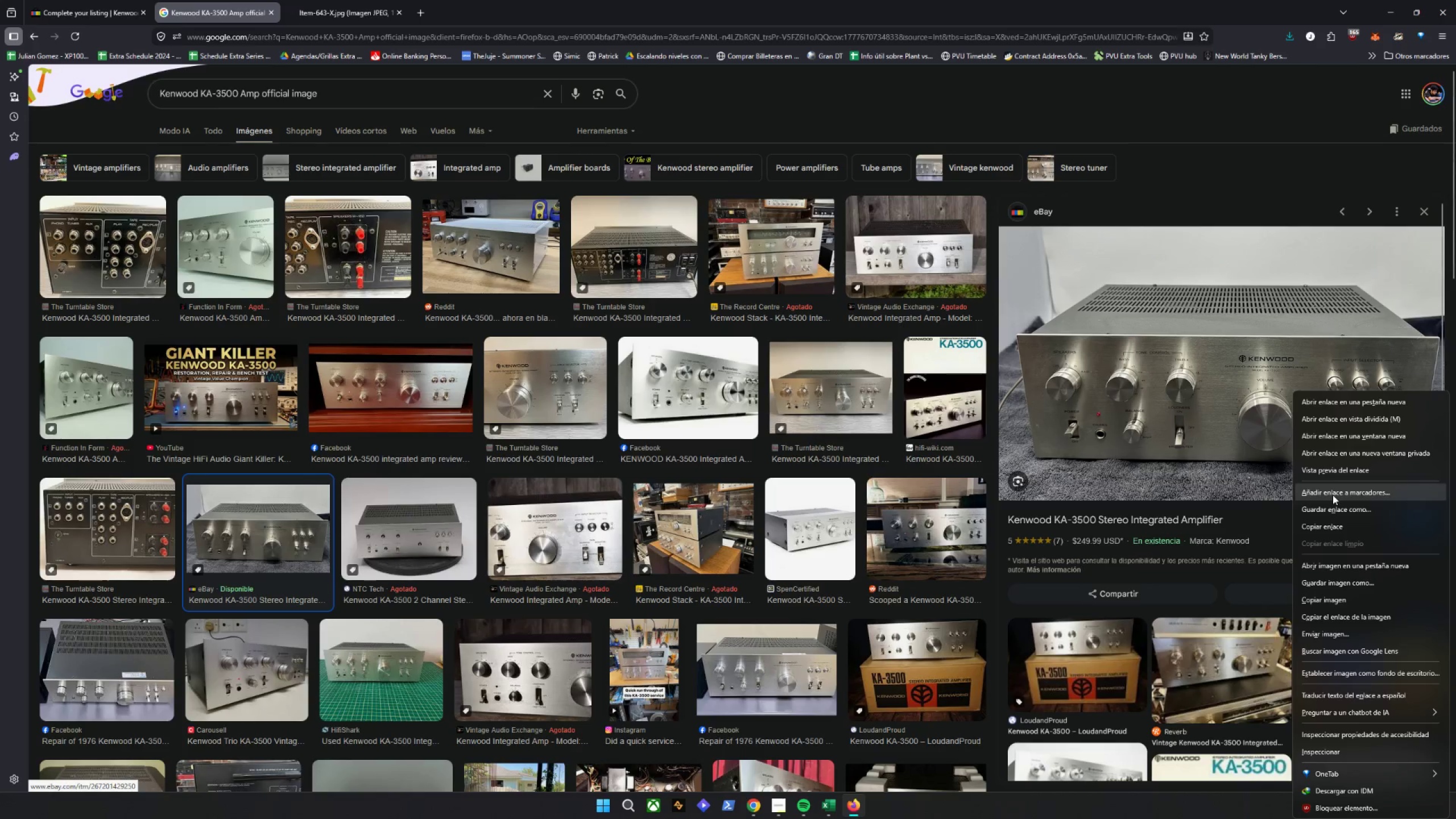 
left_click([1347, 570])
 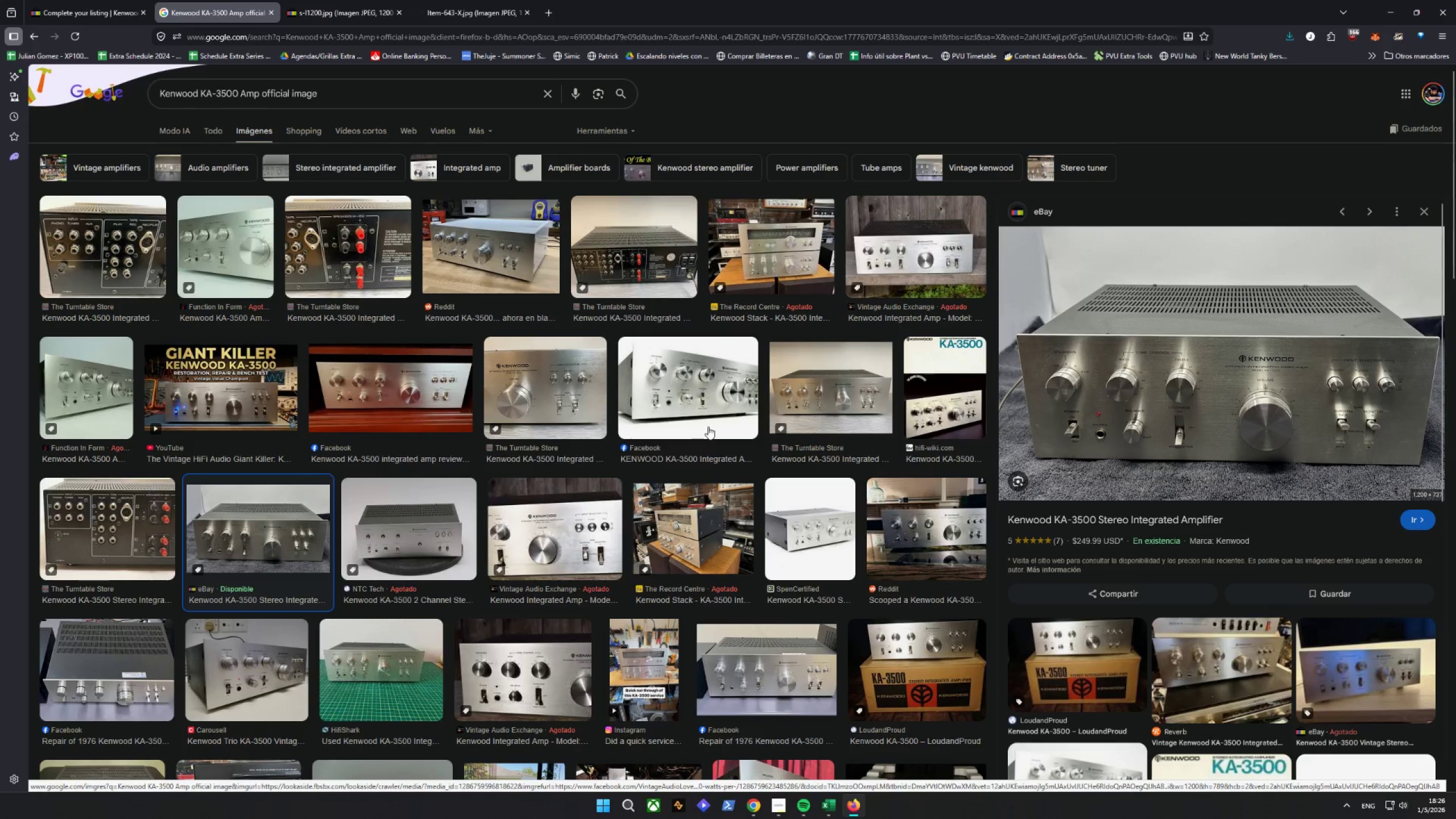 
left_click([792, 543])
 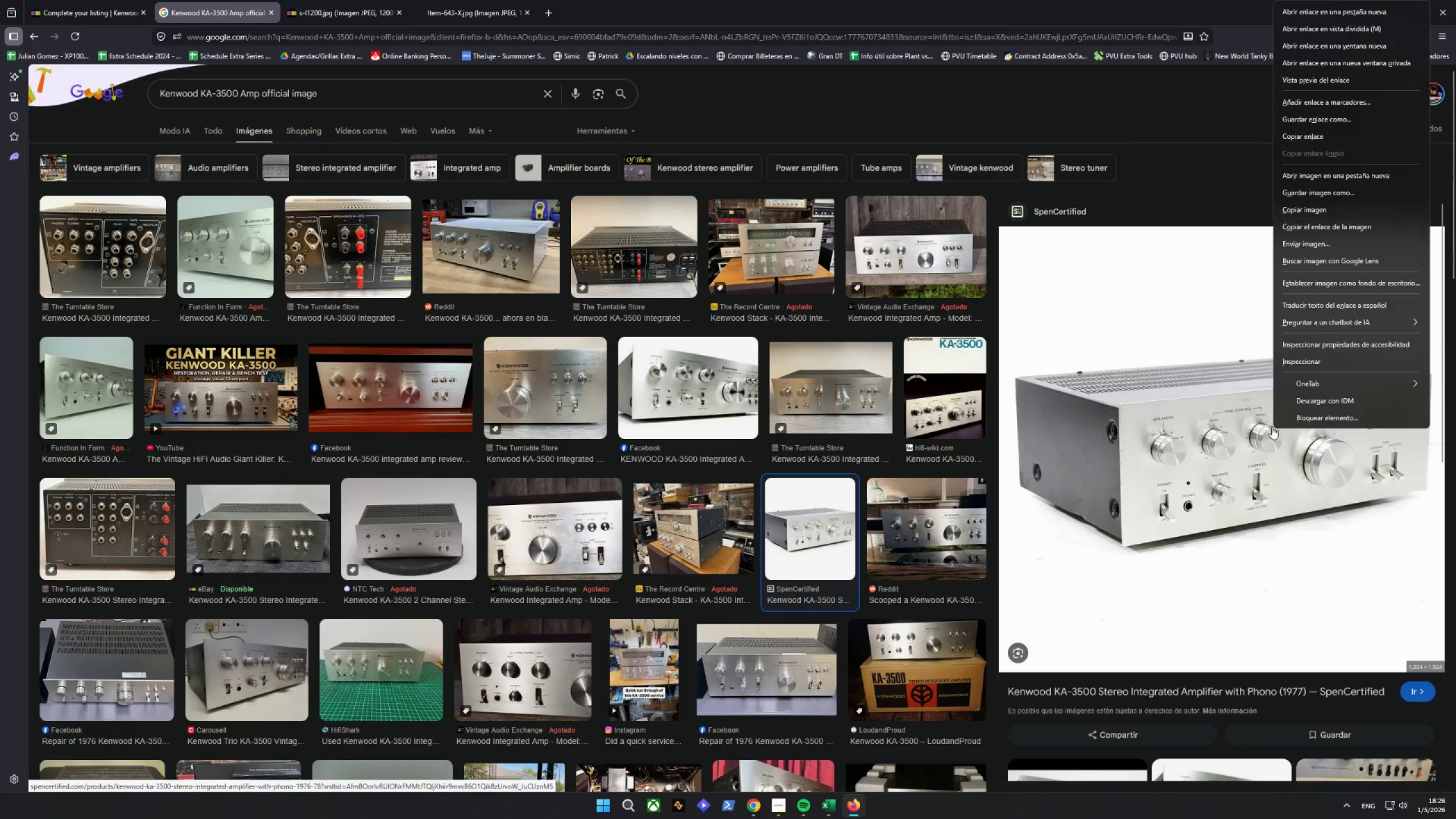 
left_click([1333, 176])
 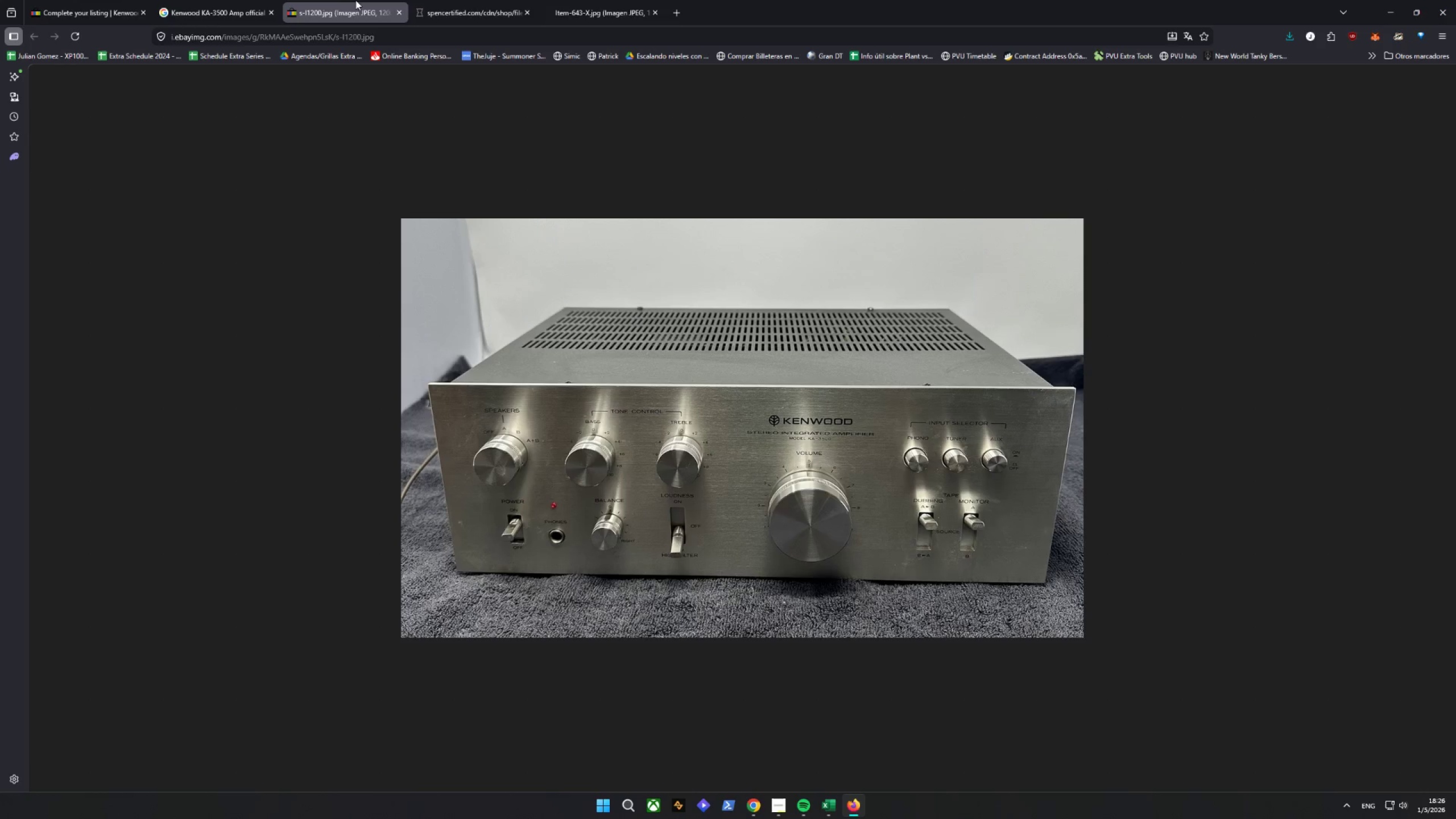 
double_click([466, 0])
 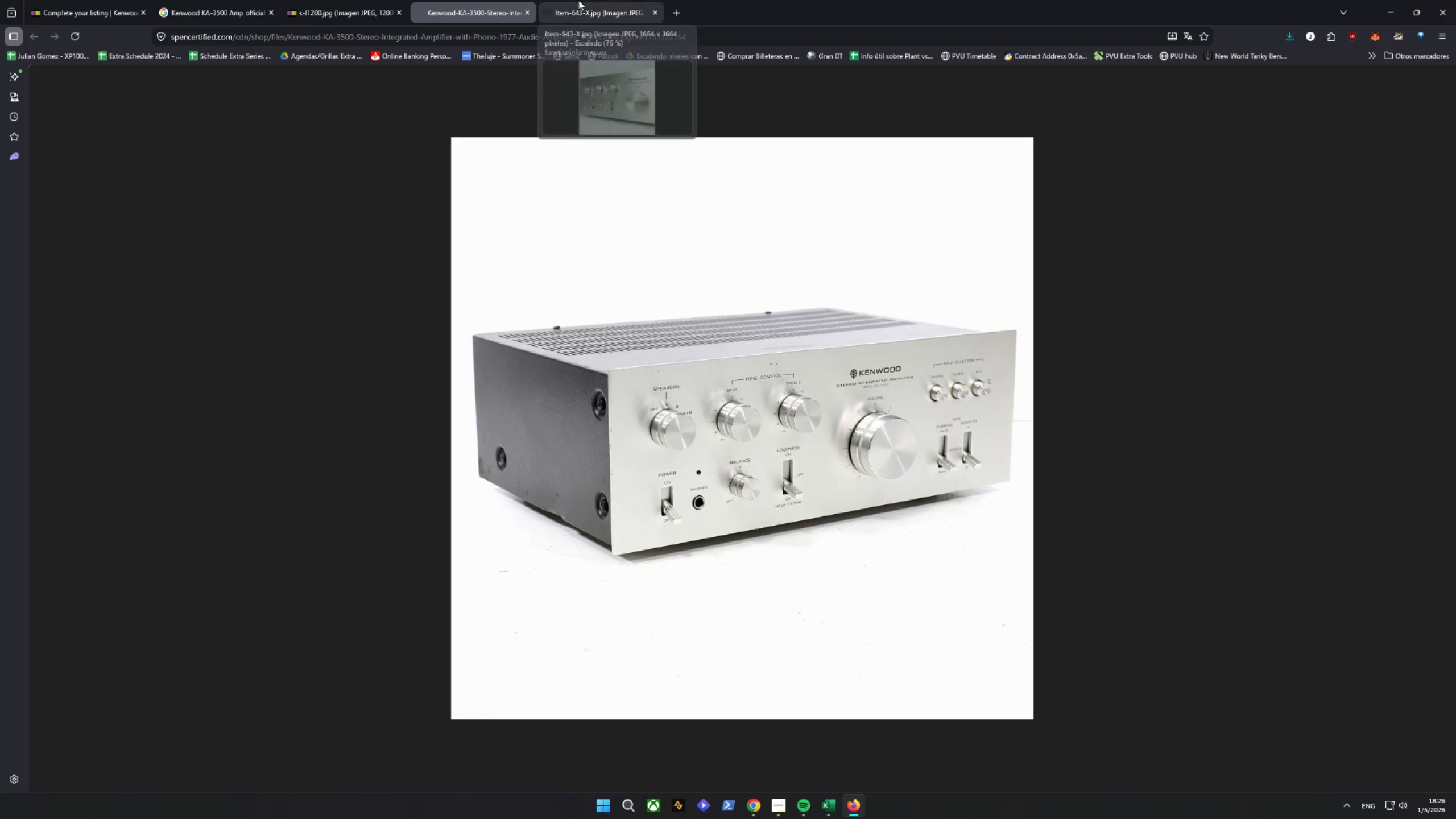 
triple_click([585, 0])
 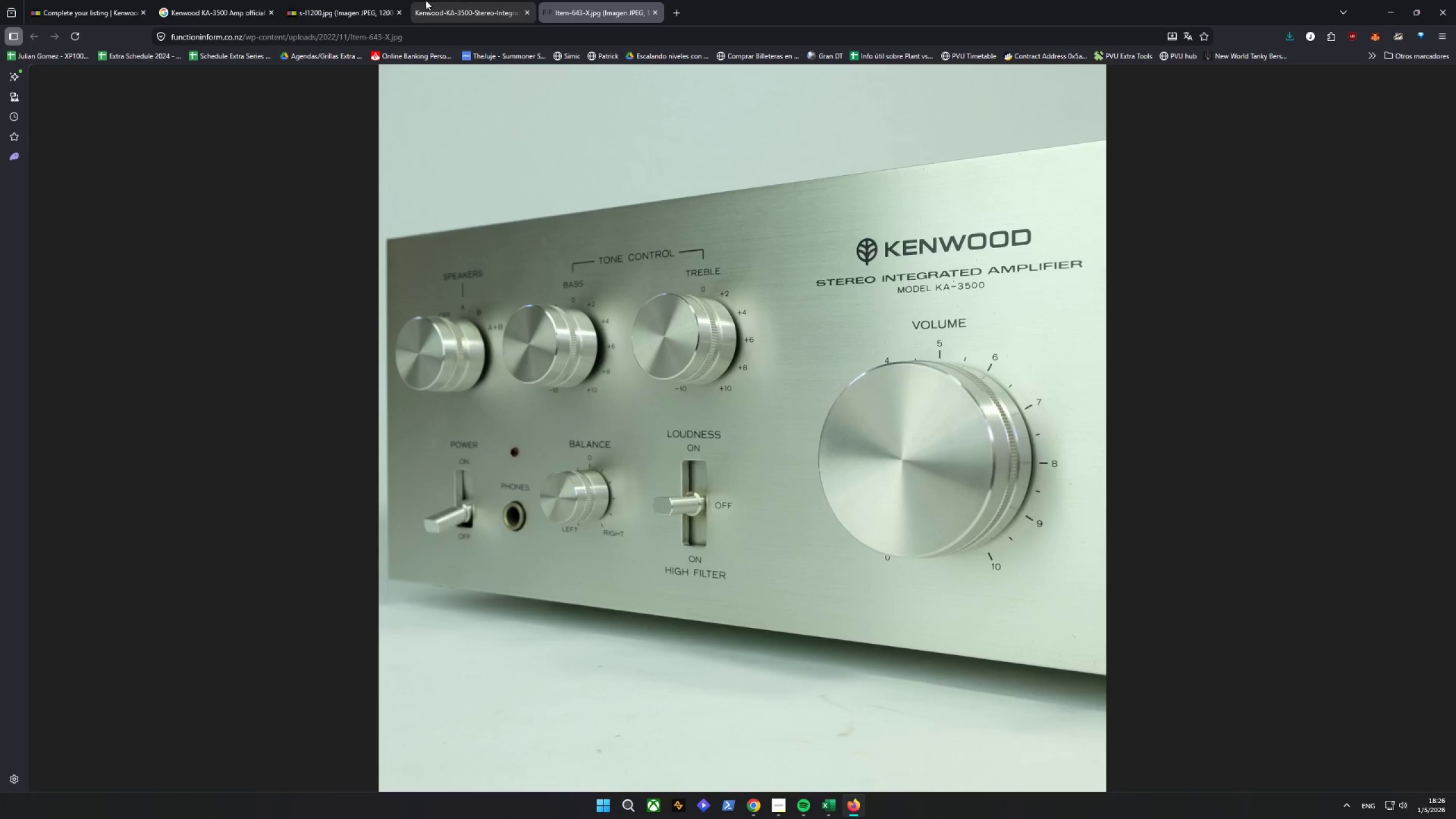 
left_click([321, 0])
 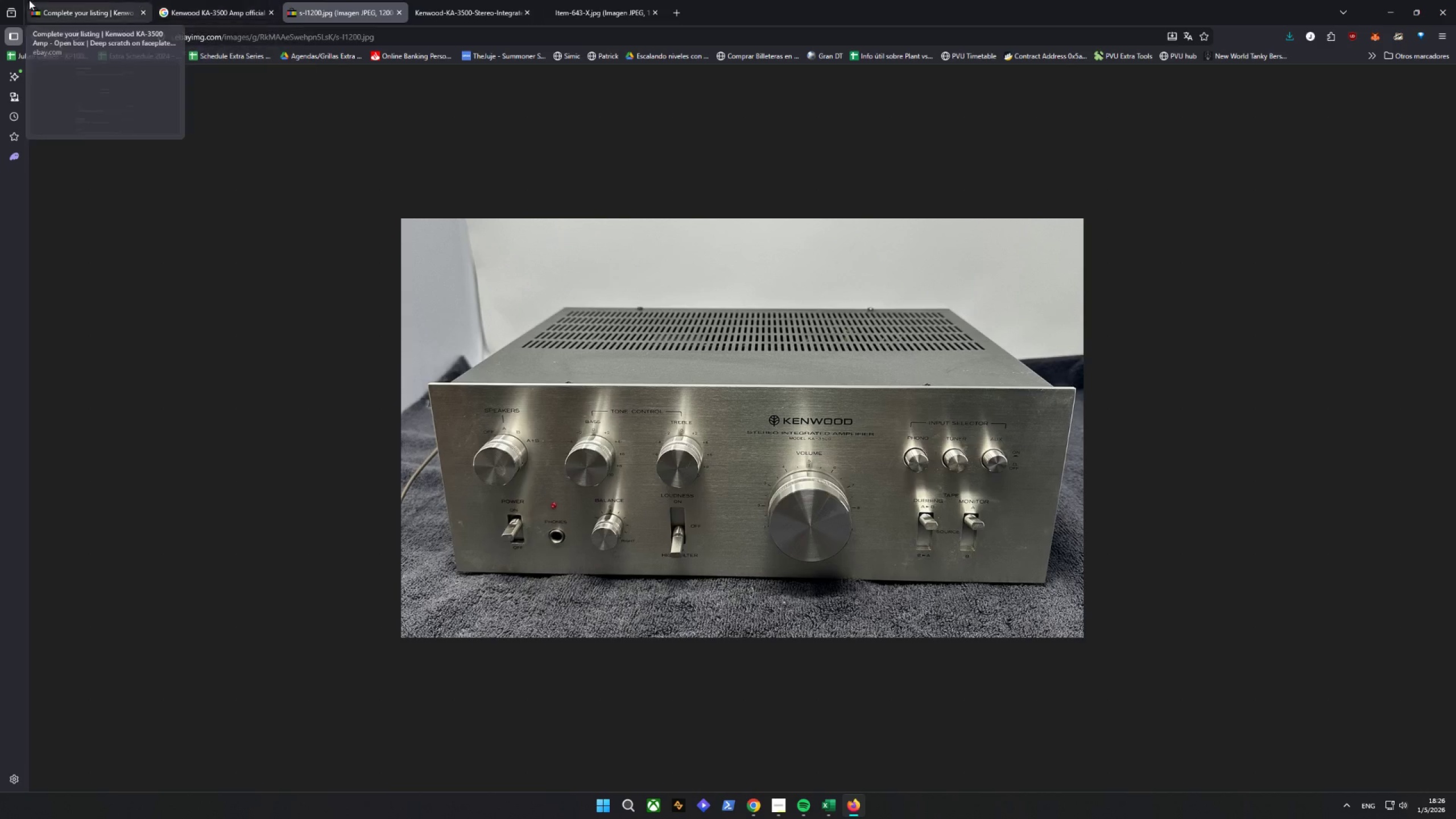 
left_click_drag(start_coordinate=[14, 0], to_coordinate=[114, 0])
 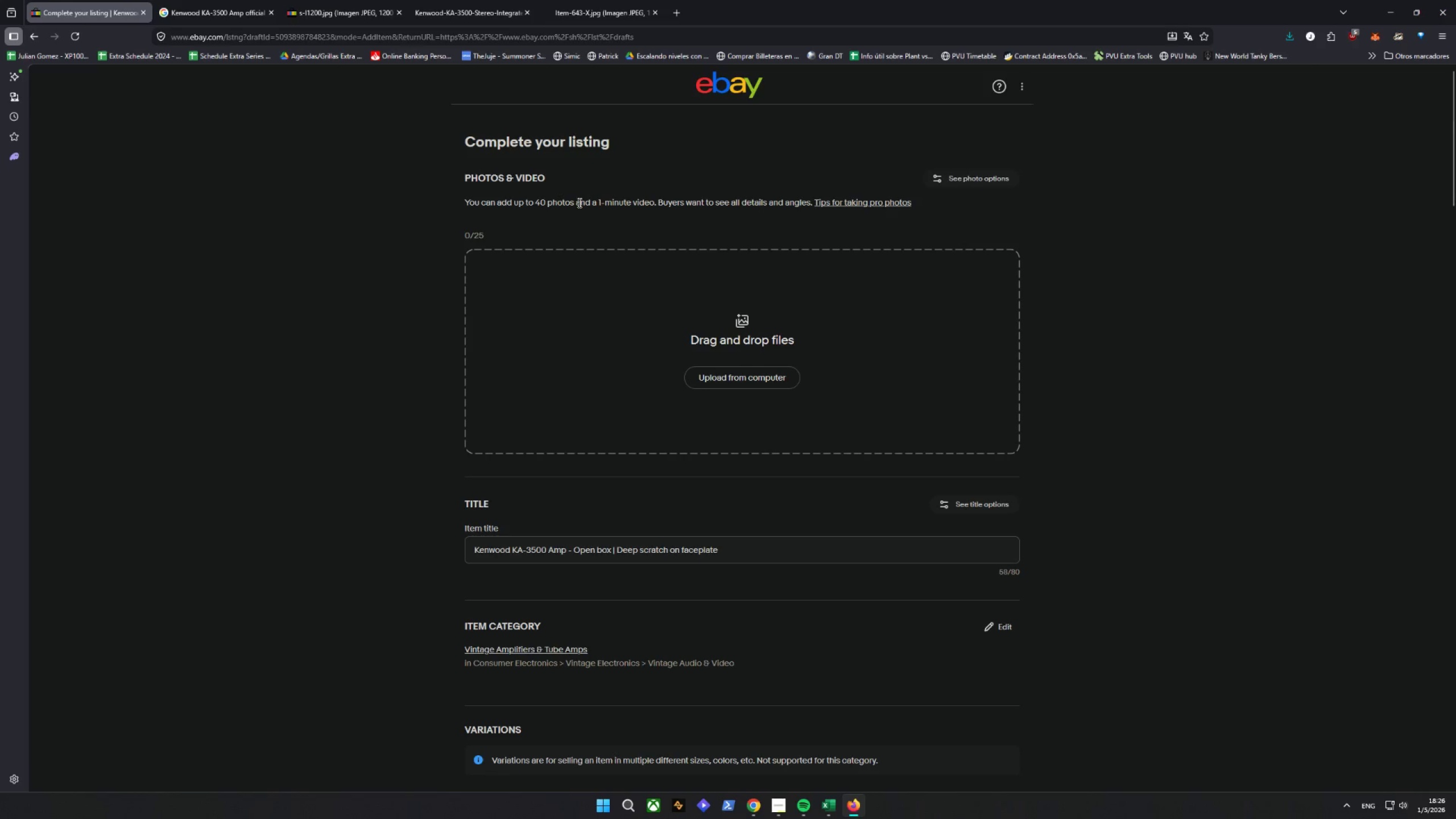 
left_click([114, 0])
 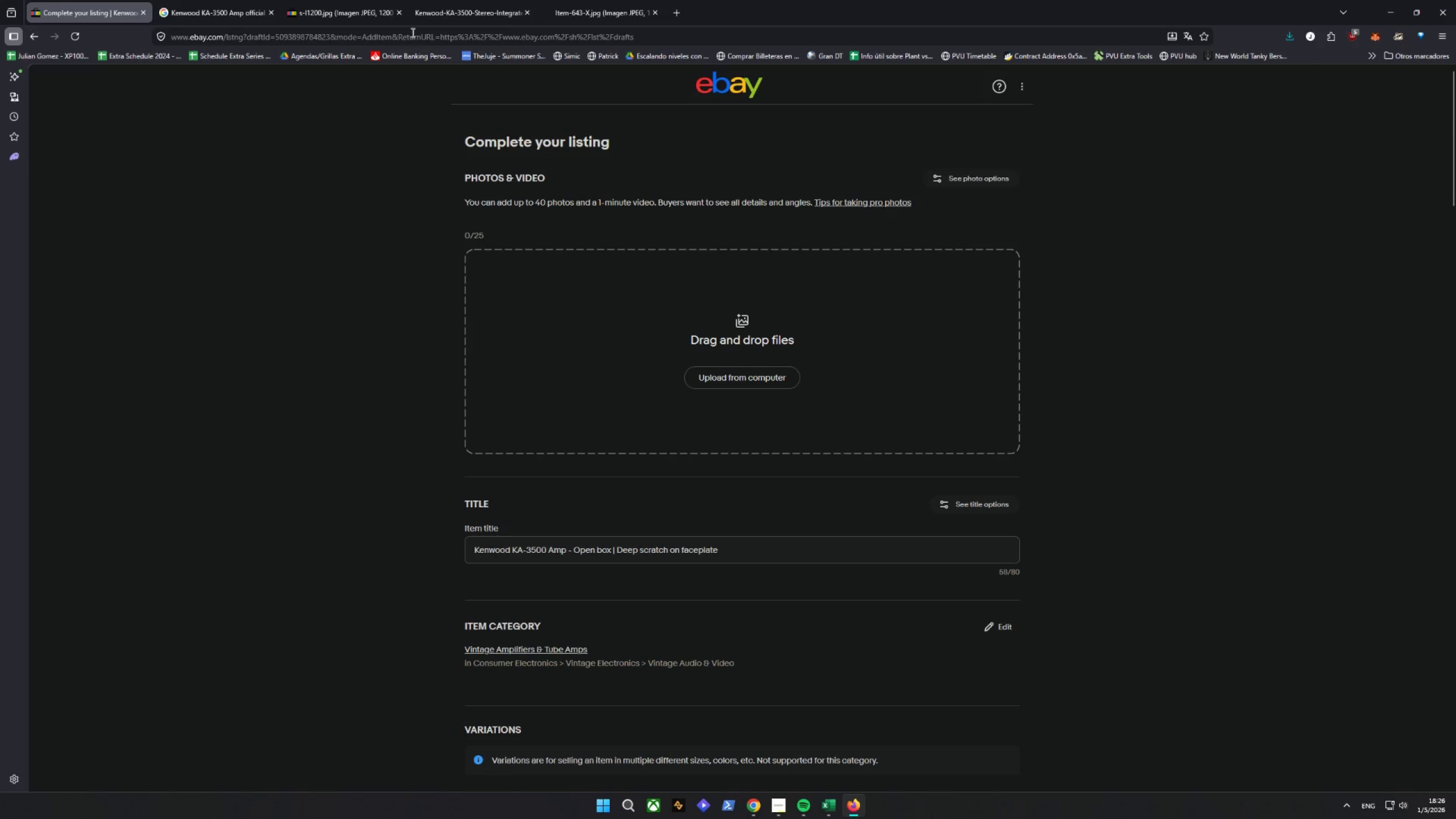 
left_click([463, 7])
 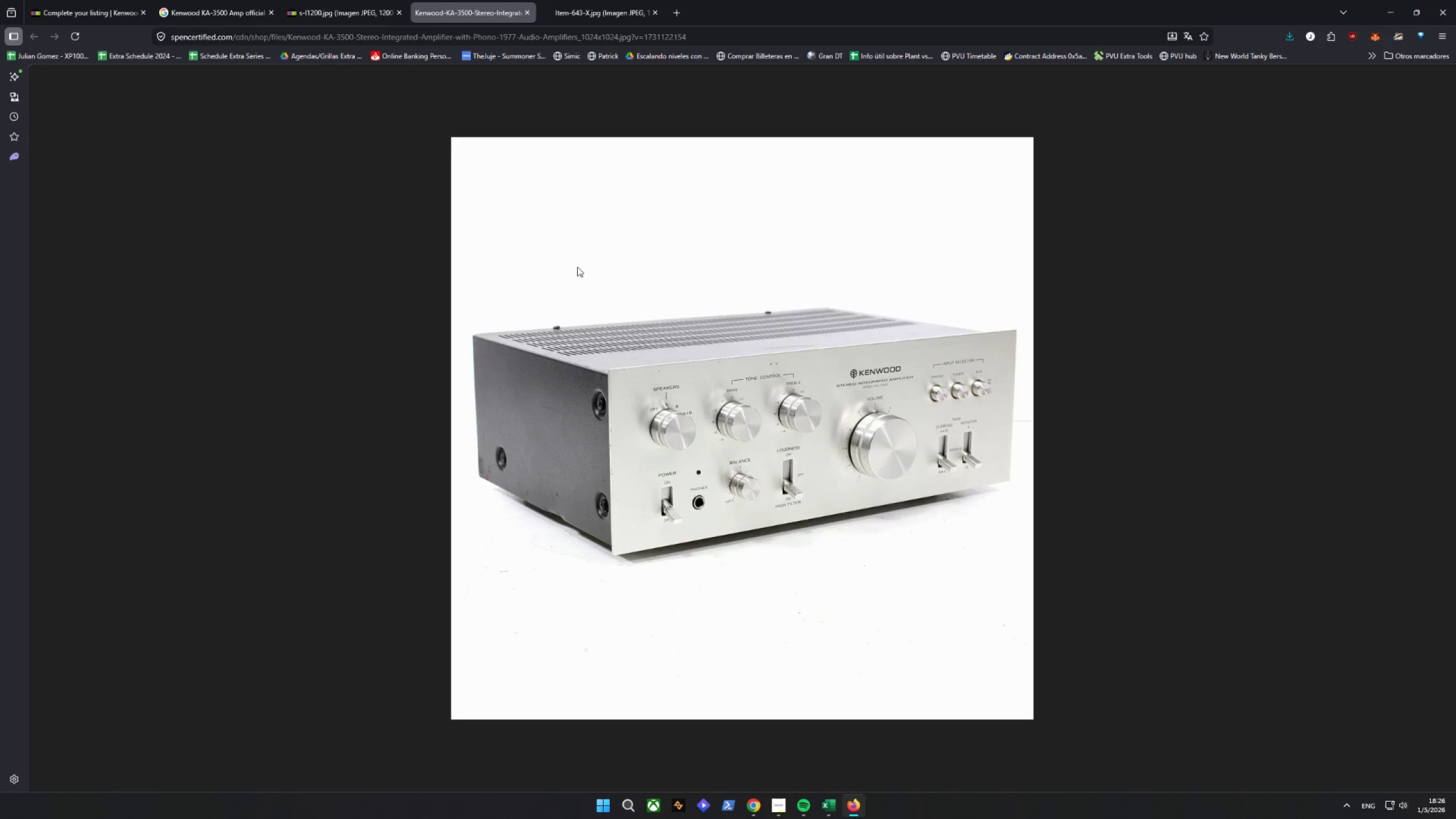 
left_click_drag(start_coordinate=[656, 301], to_coordinate=[643, 347])
 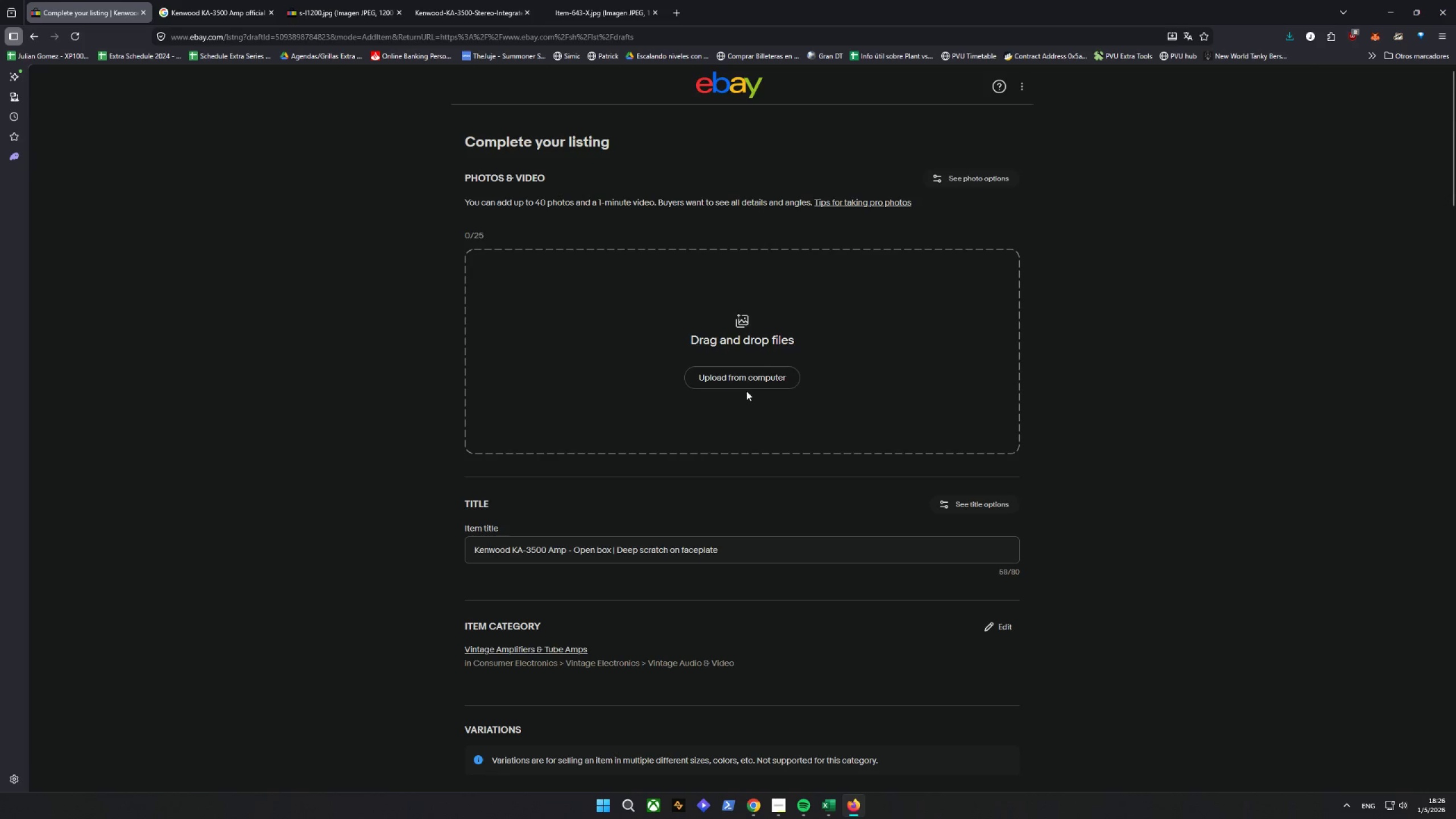 
left_click([737, 381])
 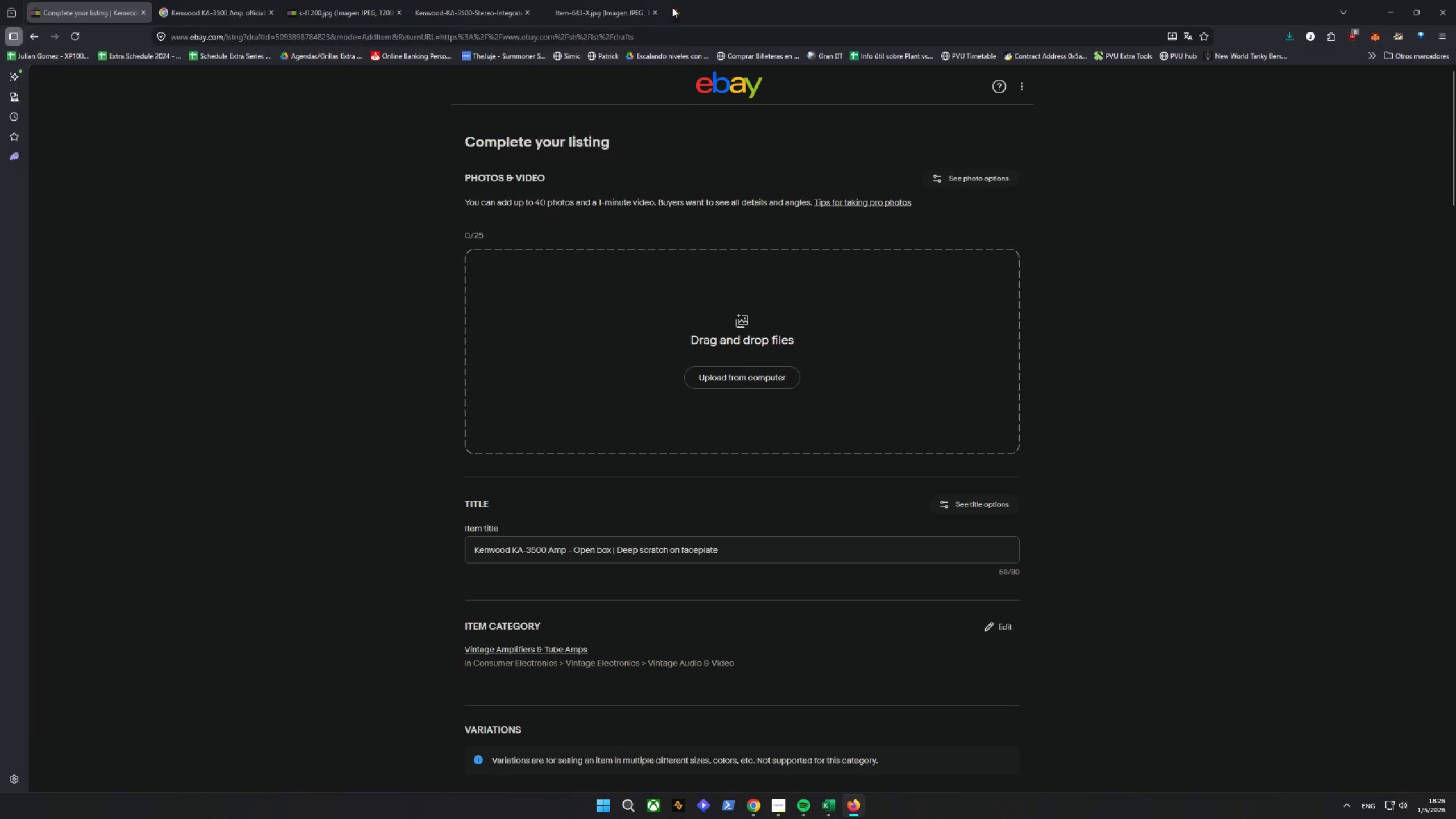 
left_click([463, 5])
 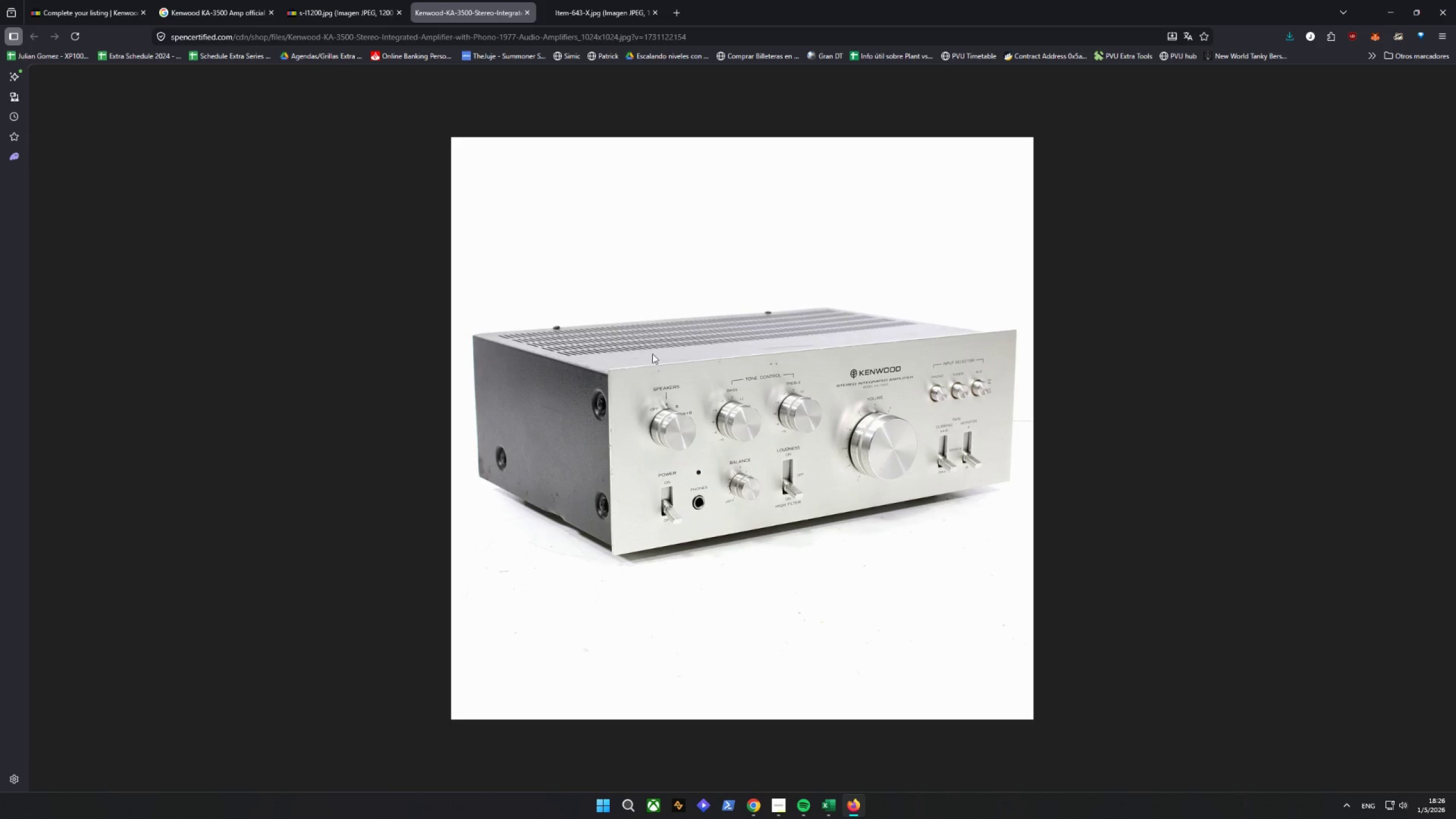 
right_click([650, 346])
 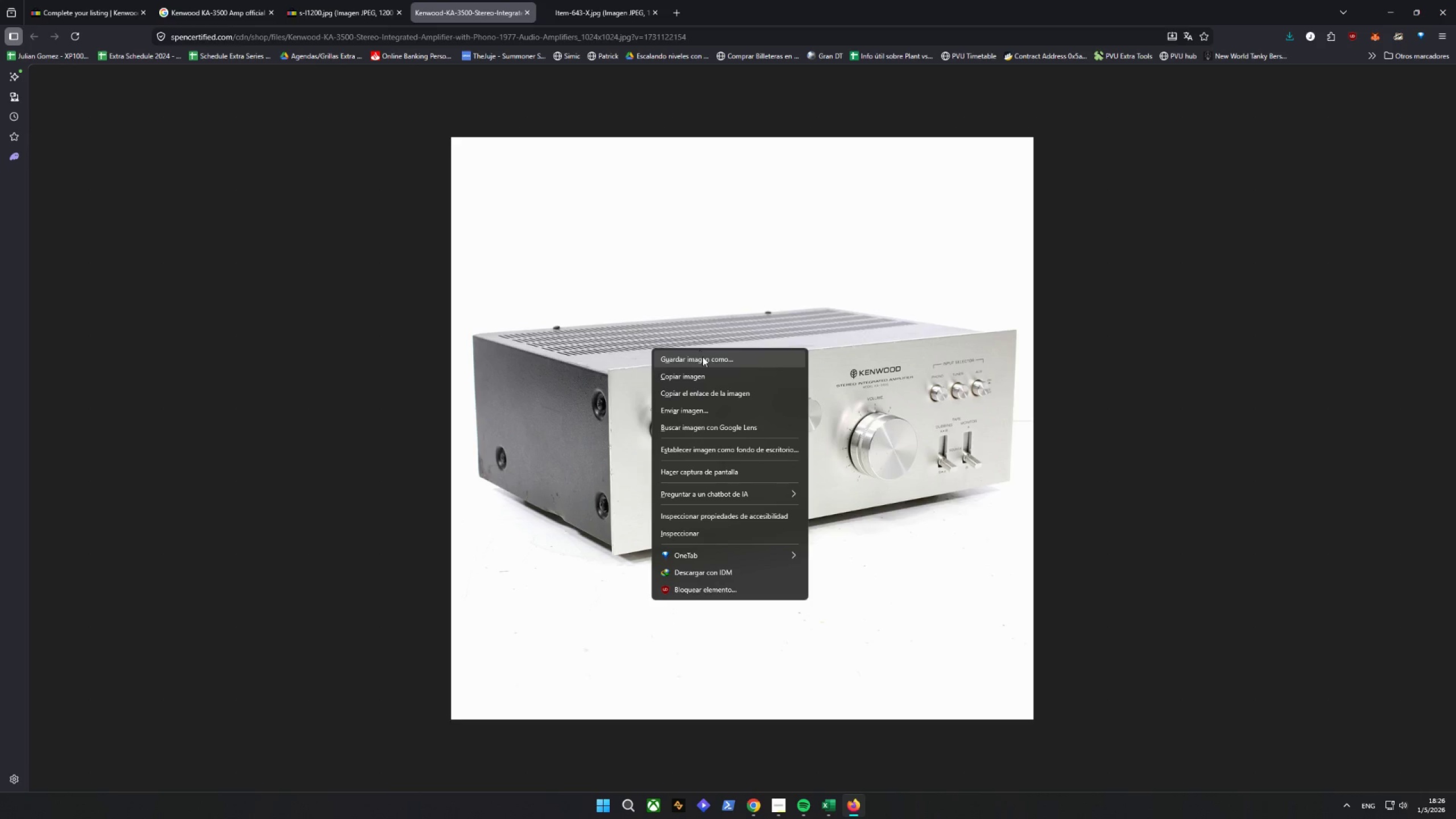 
left_click([729, 361])
 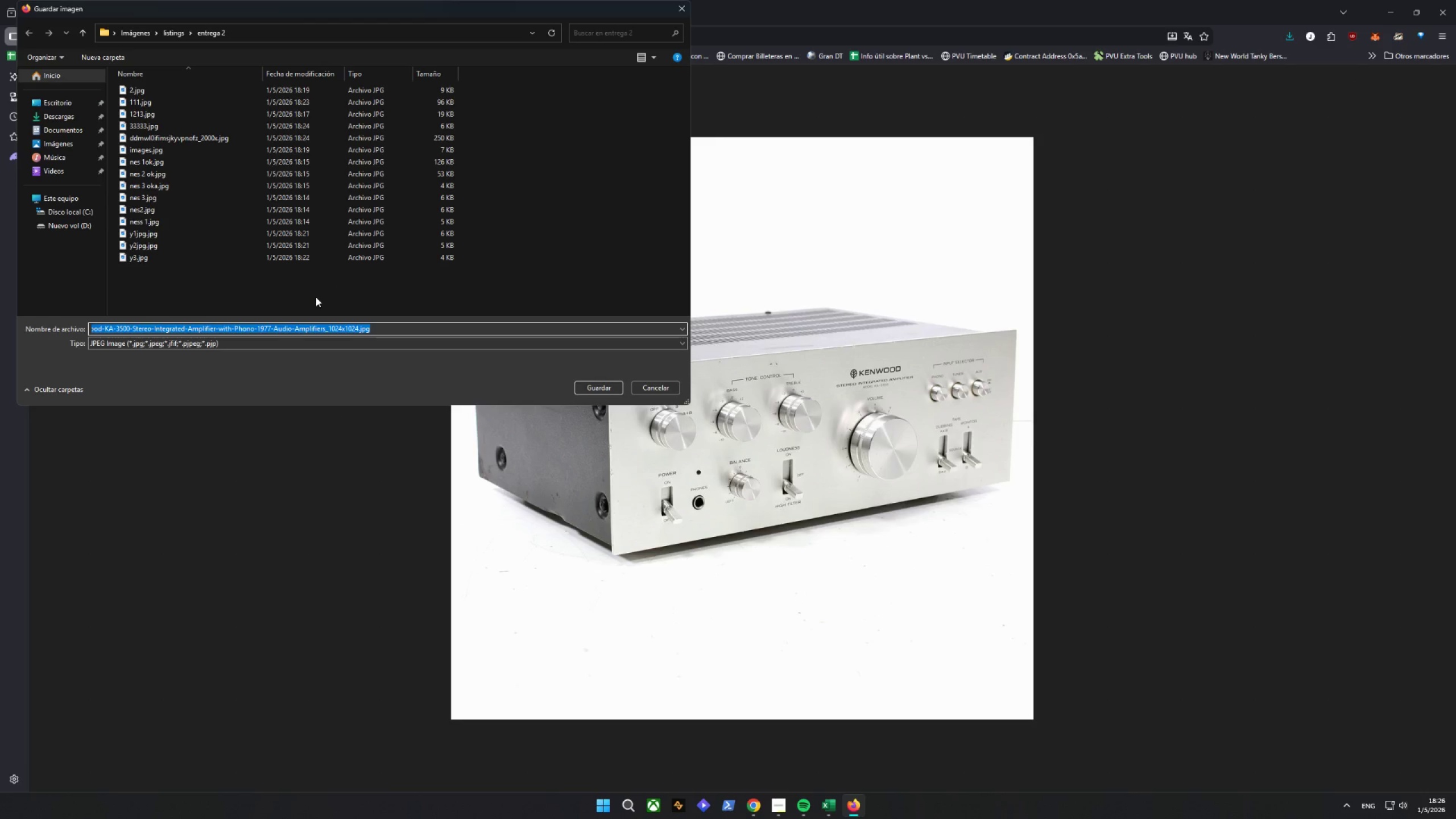 
type(12121)
 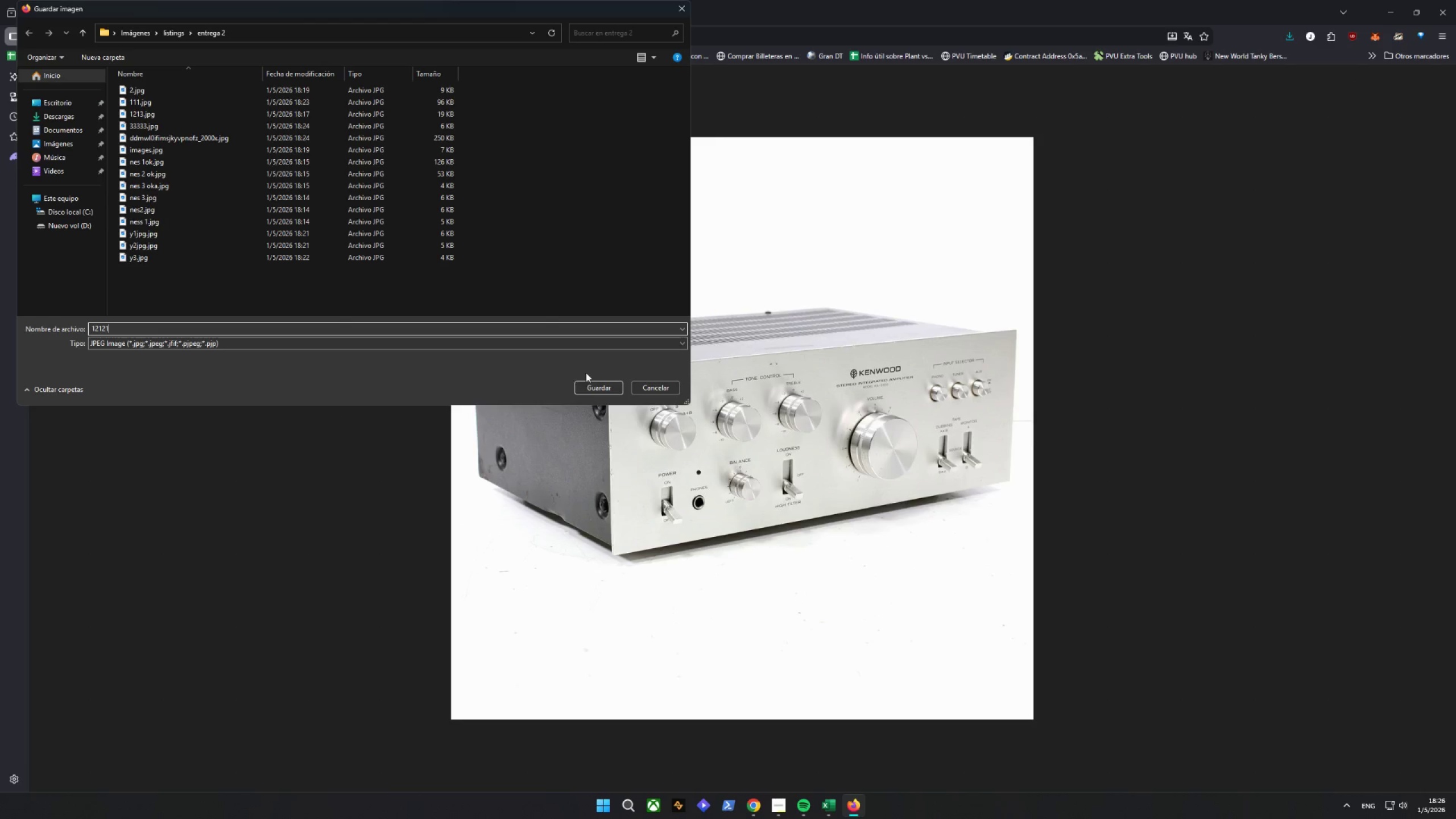 
left_click([606, 392])
 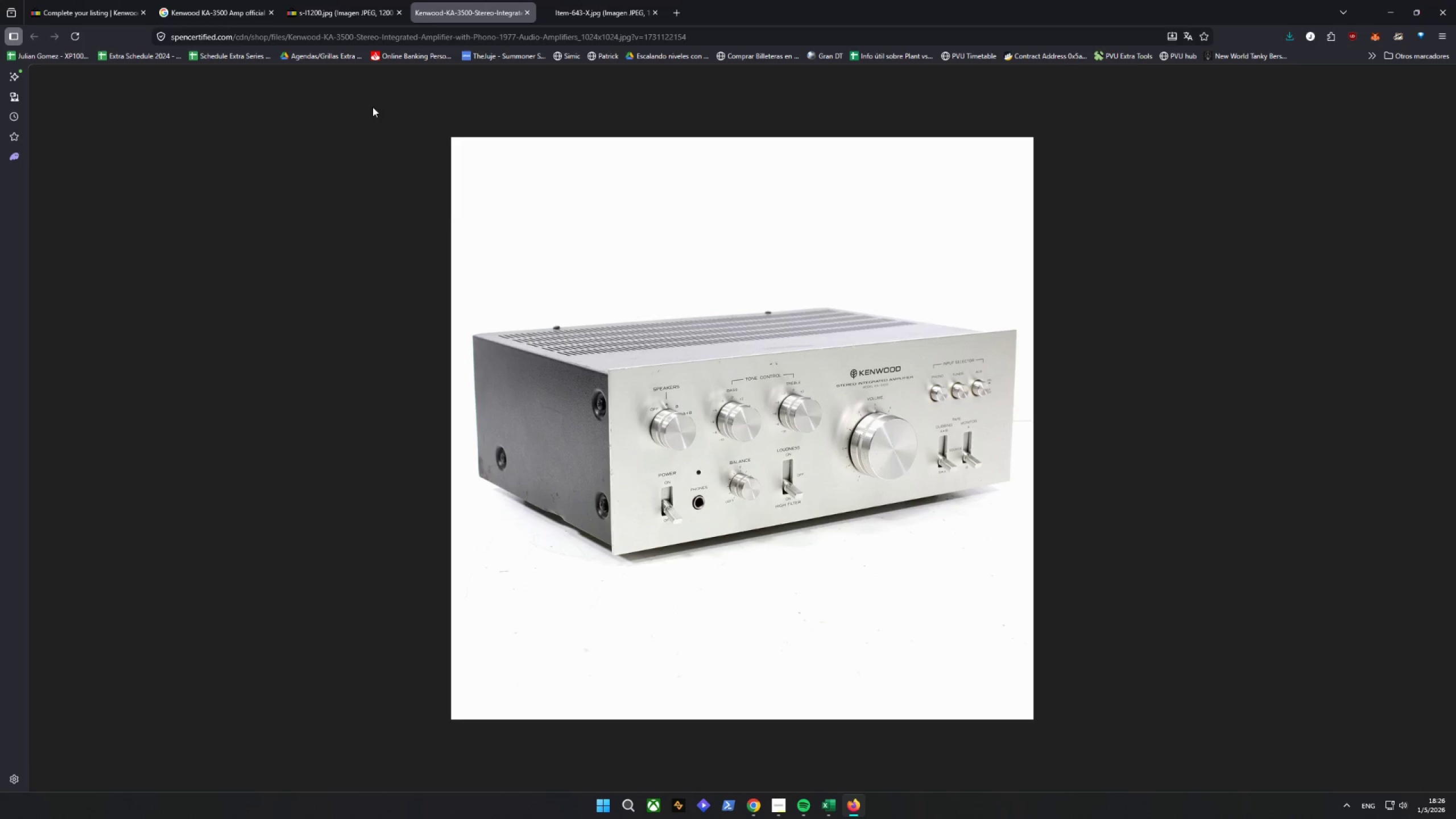 
left_click([330, 0])
 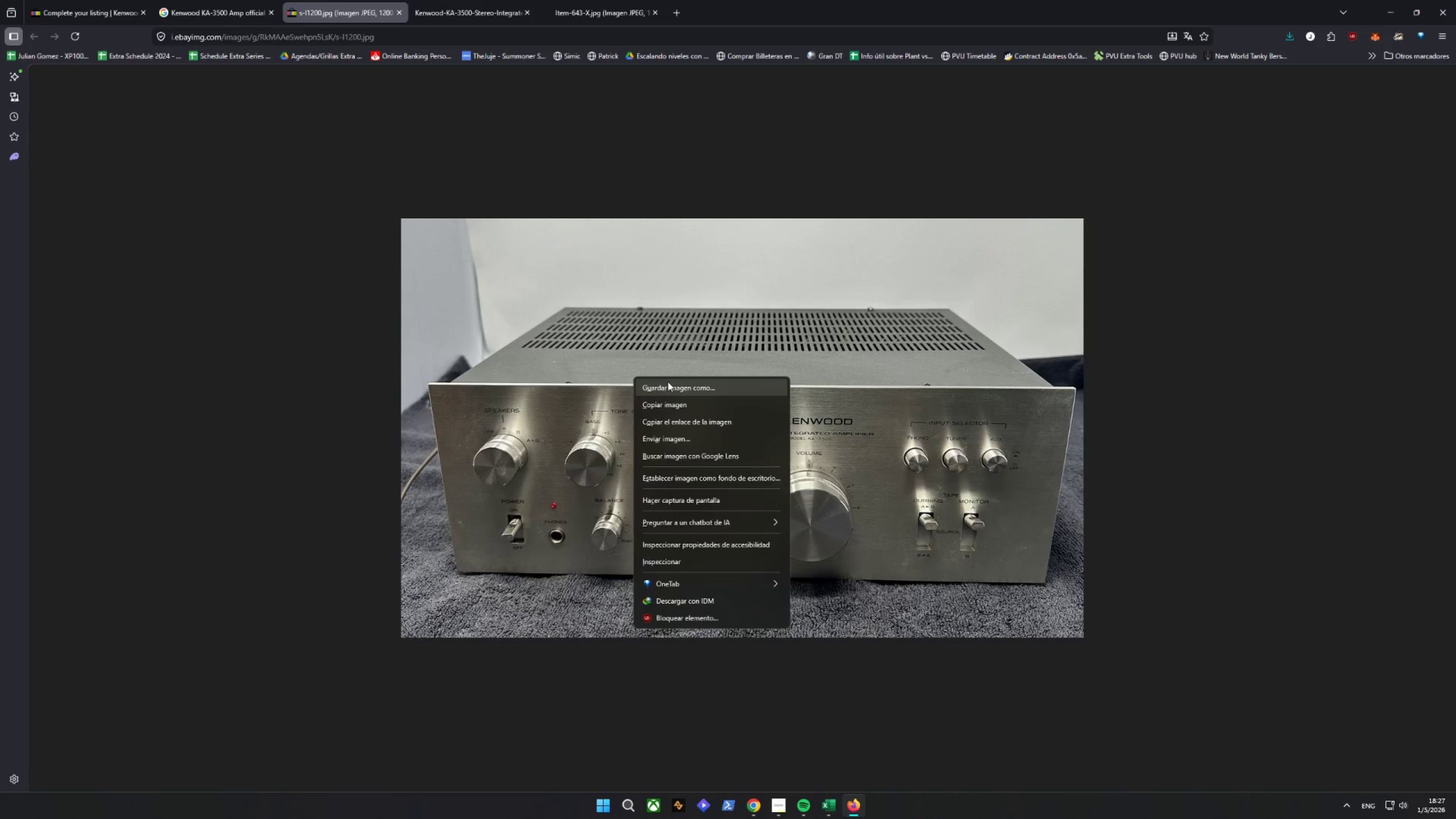 
type(12123)
 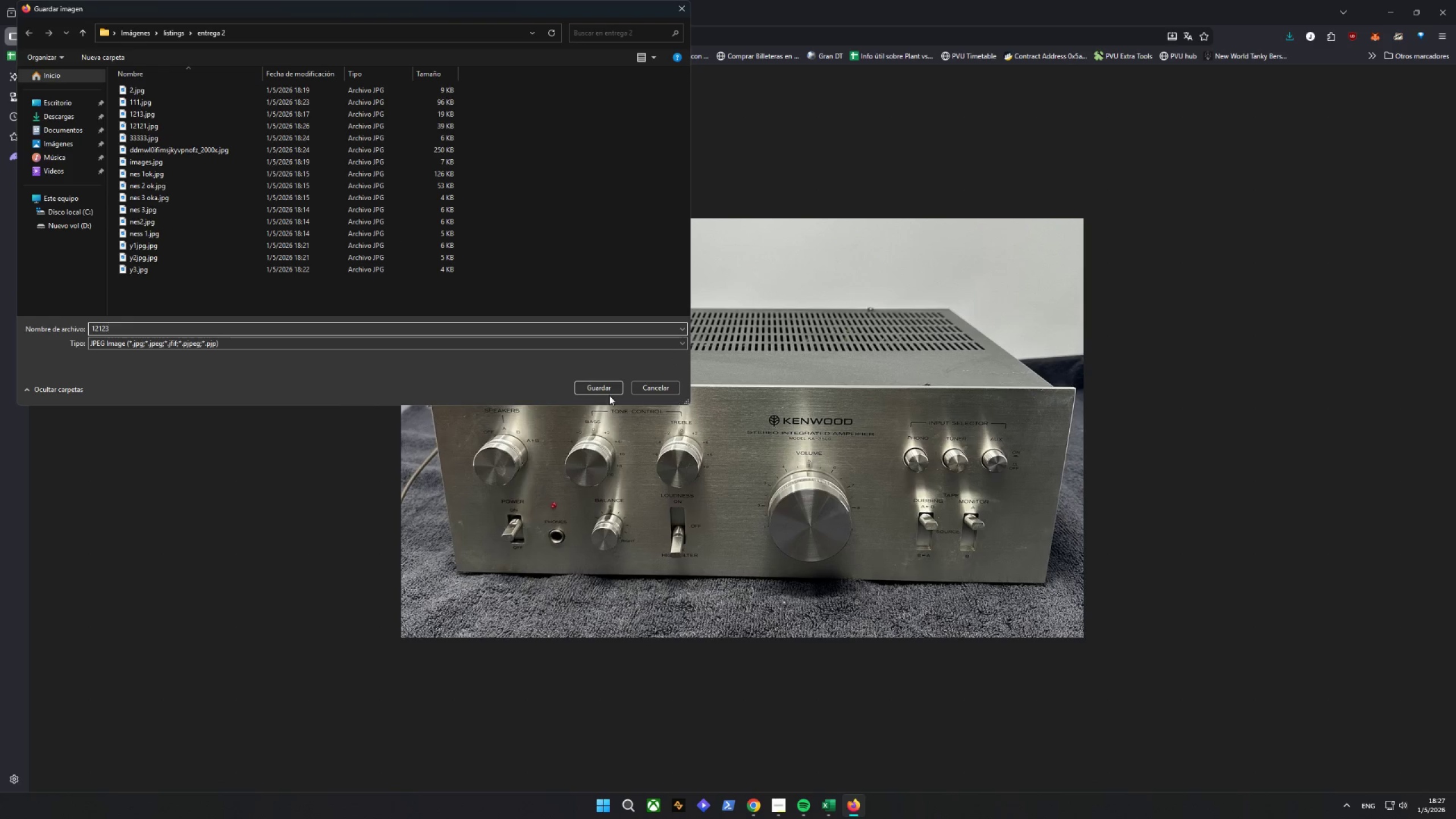 
left_click([603, 393])
 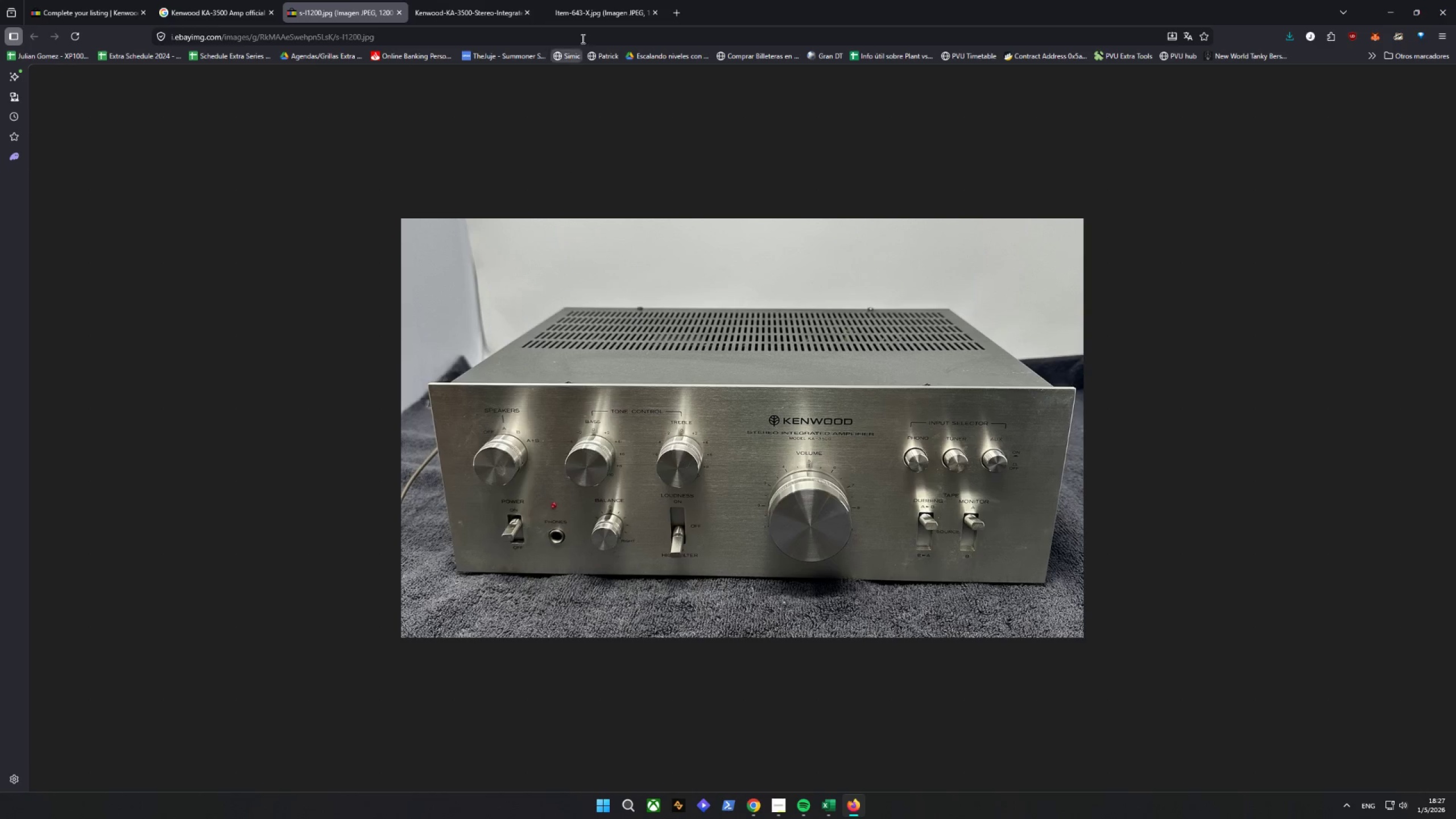 
left_click([583, 0])
 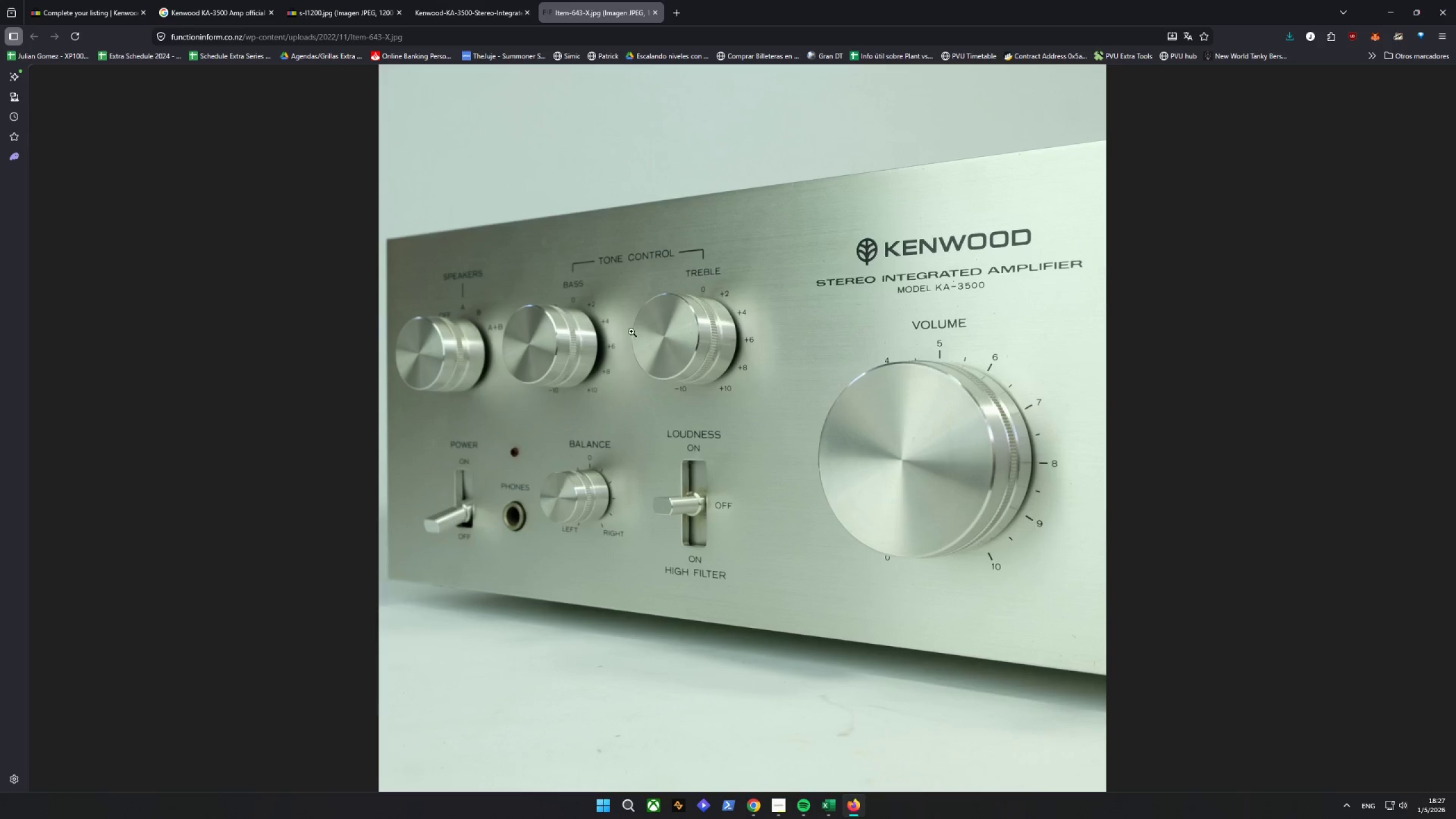 
right_click([622, 321])
 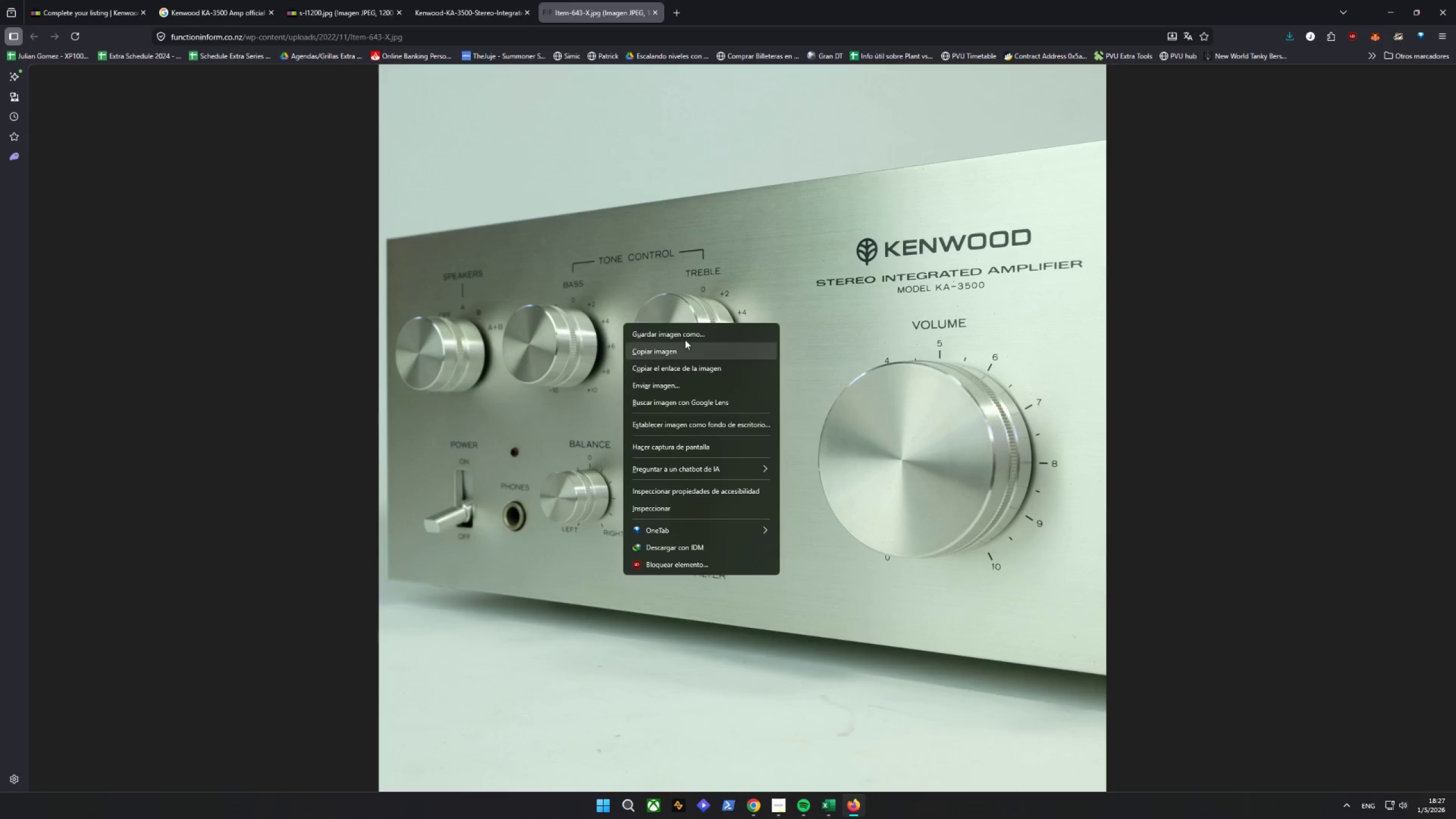 
left_click([683, 334])
 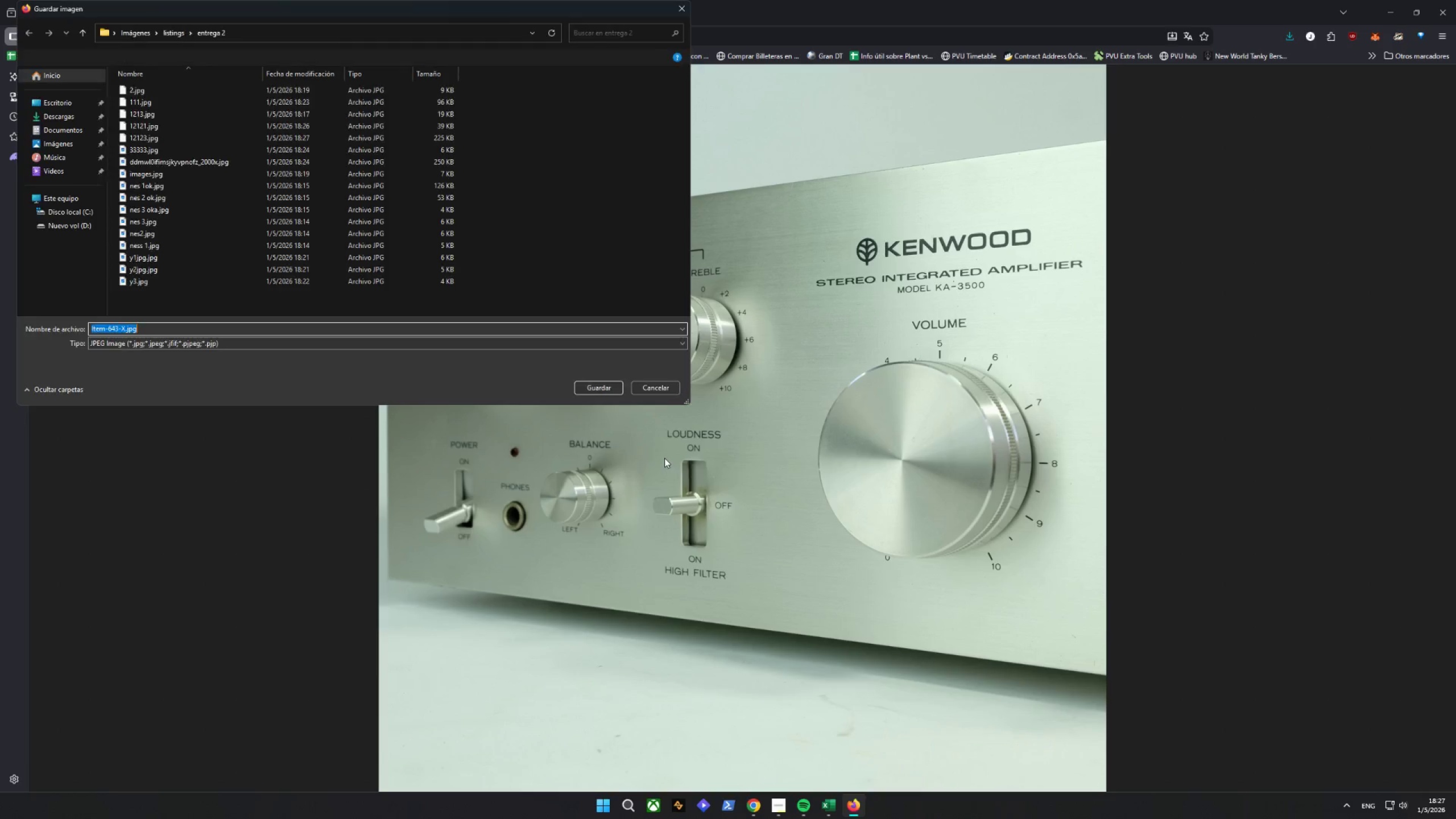 
type(12124)
 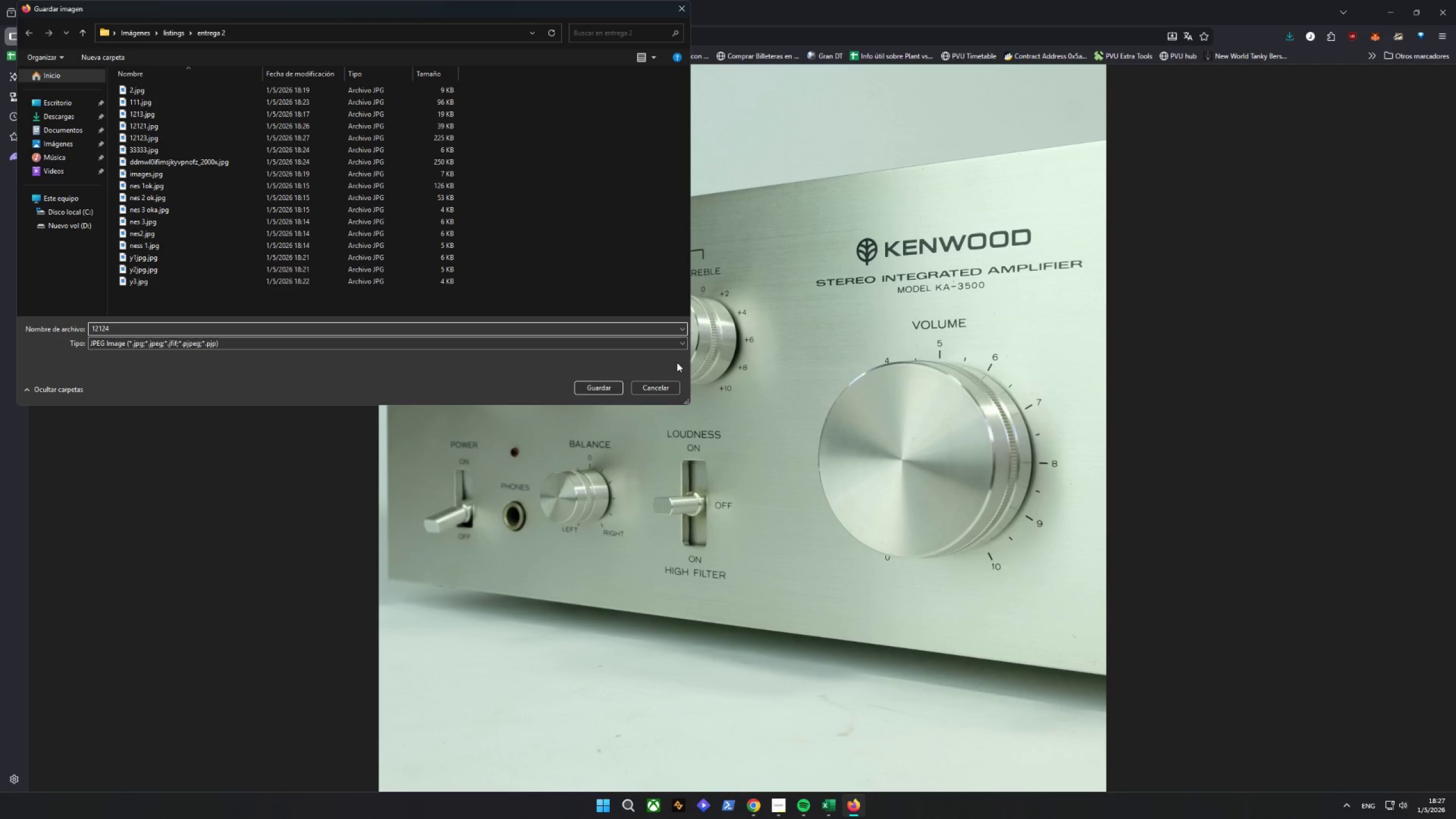 
left_click([582, 383])
 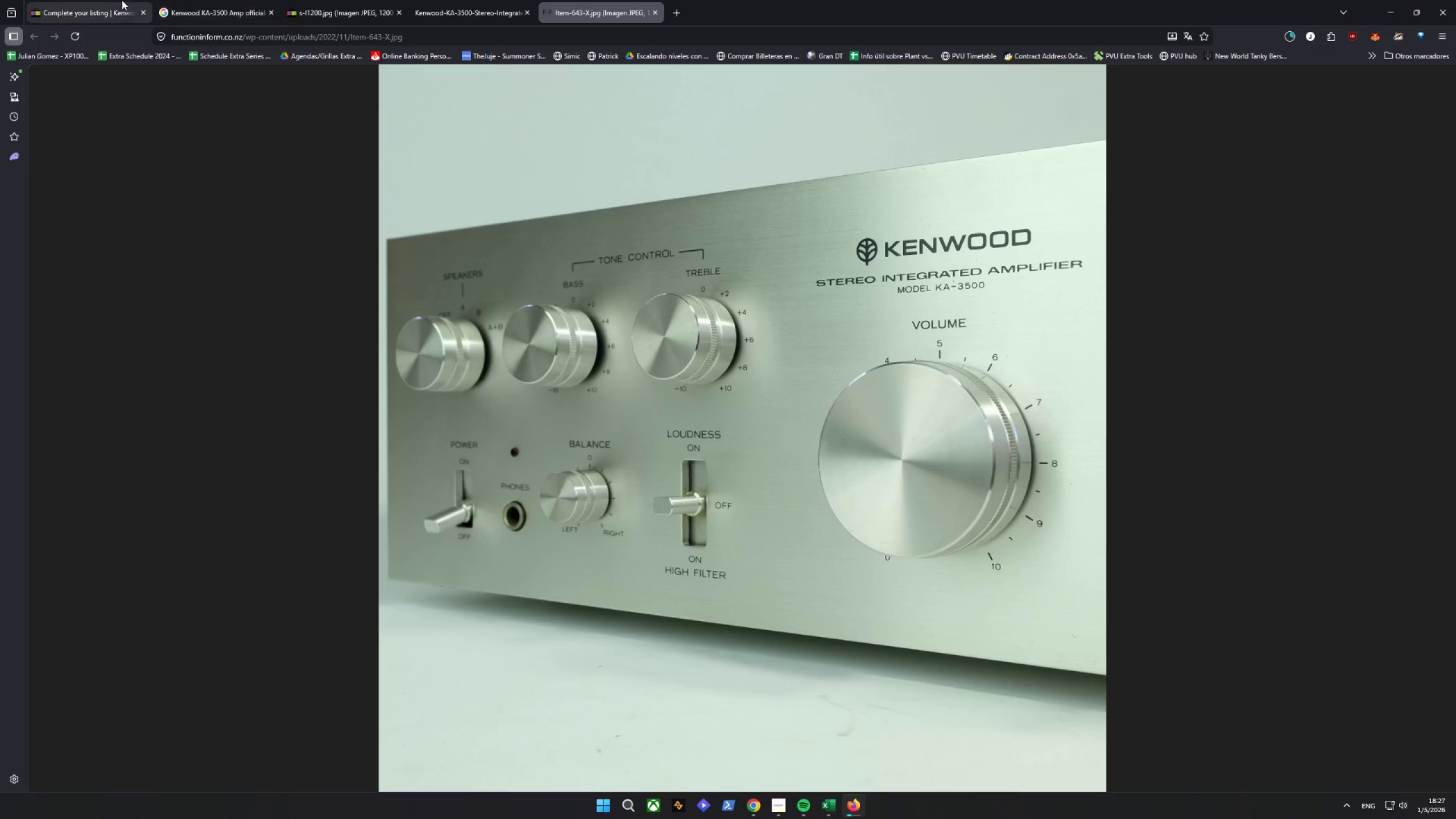 
left_click([118, 0])
 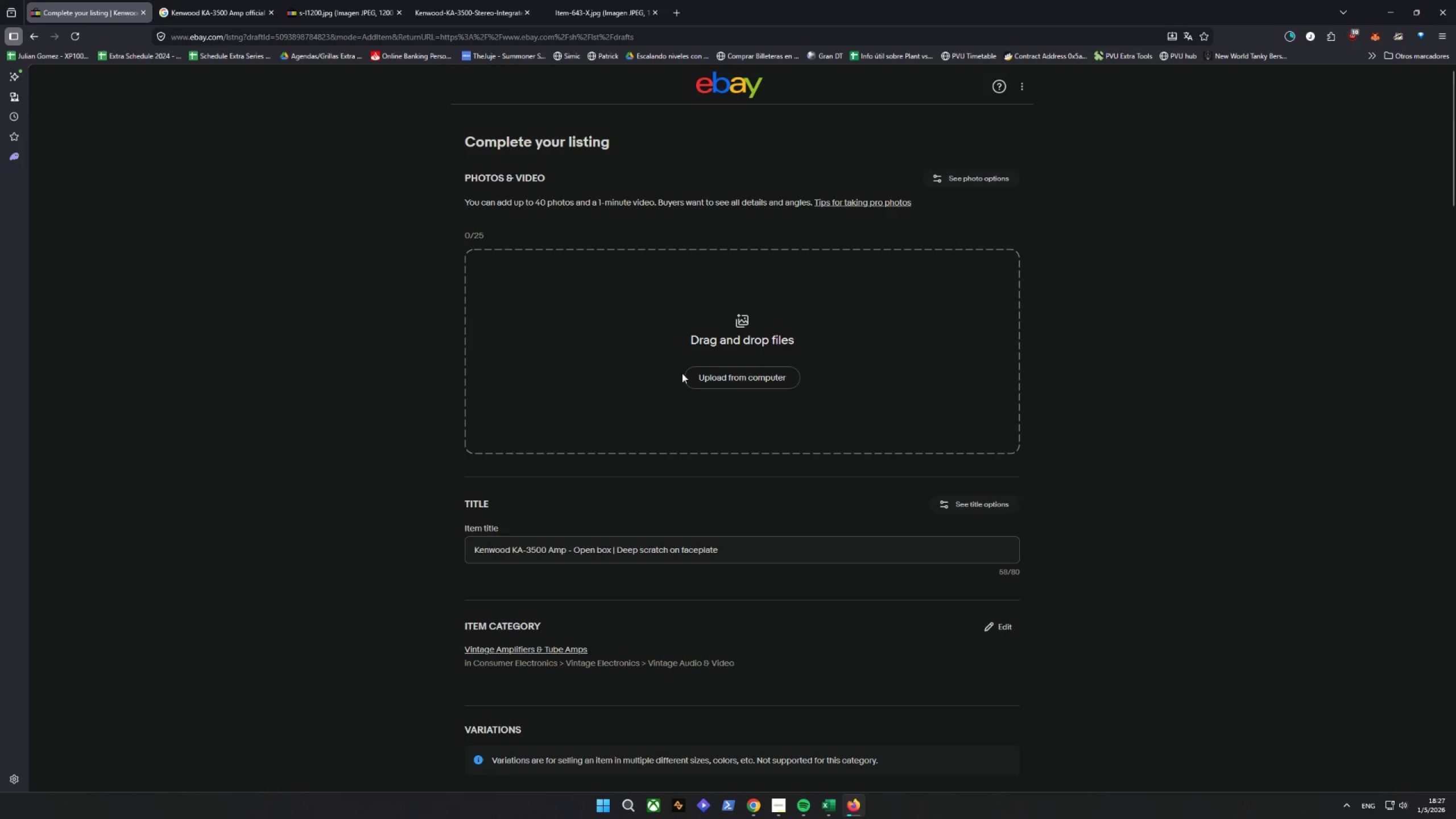 
left_click_drag(start_coordinate=[703, 374], to_coordinate=[707, 374])
 